 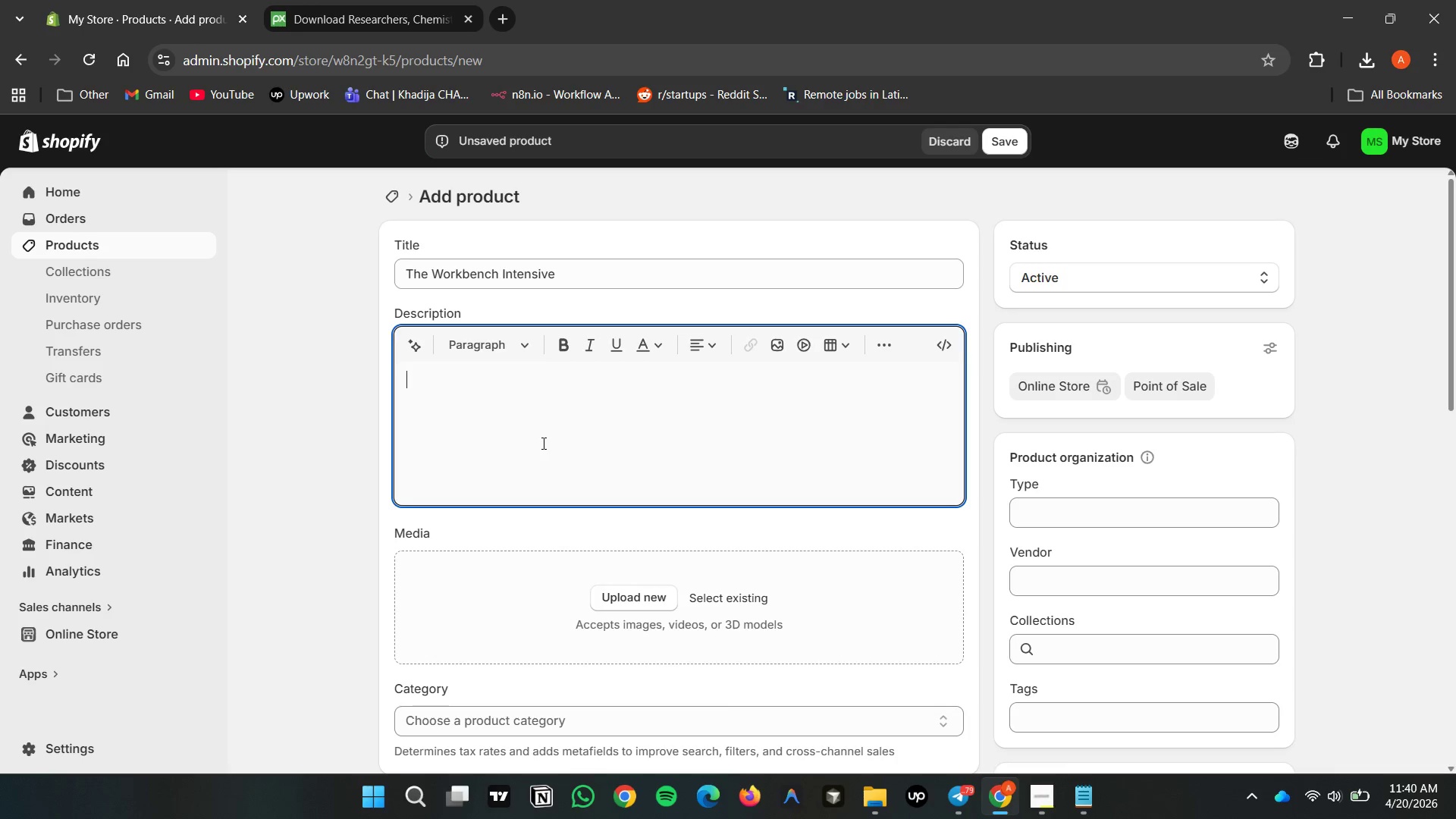 
key(Control+V)
 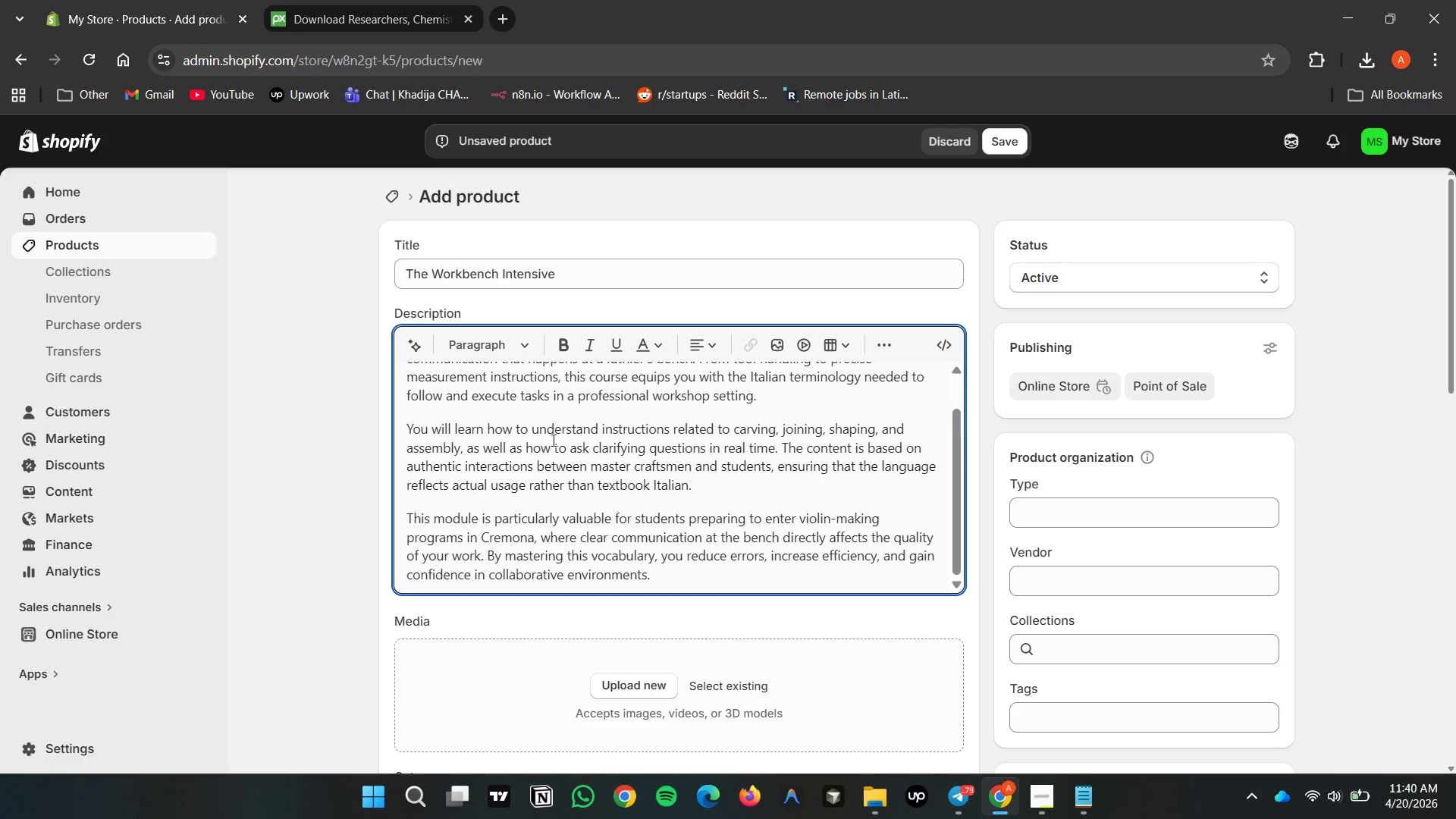 
scroll: coordinate [713, 494], scroll_direction: down, amount: 7.0
 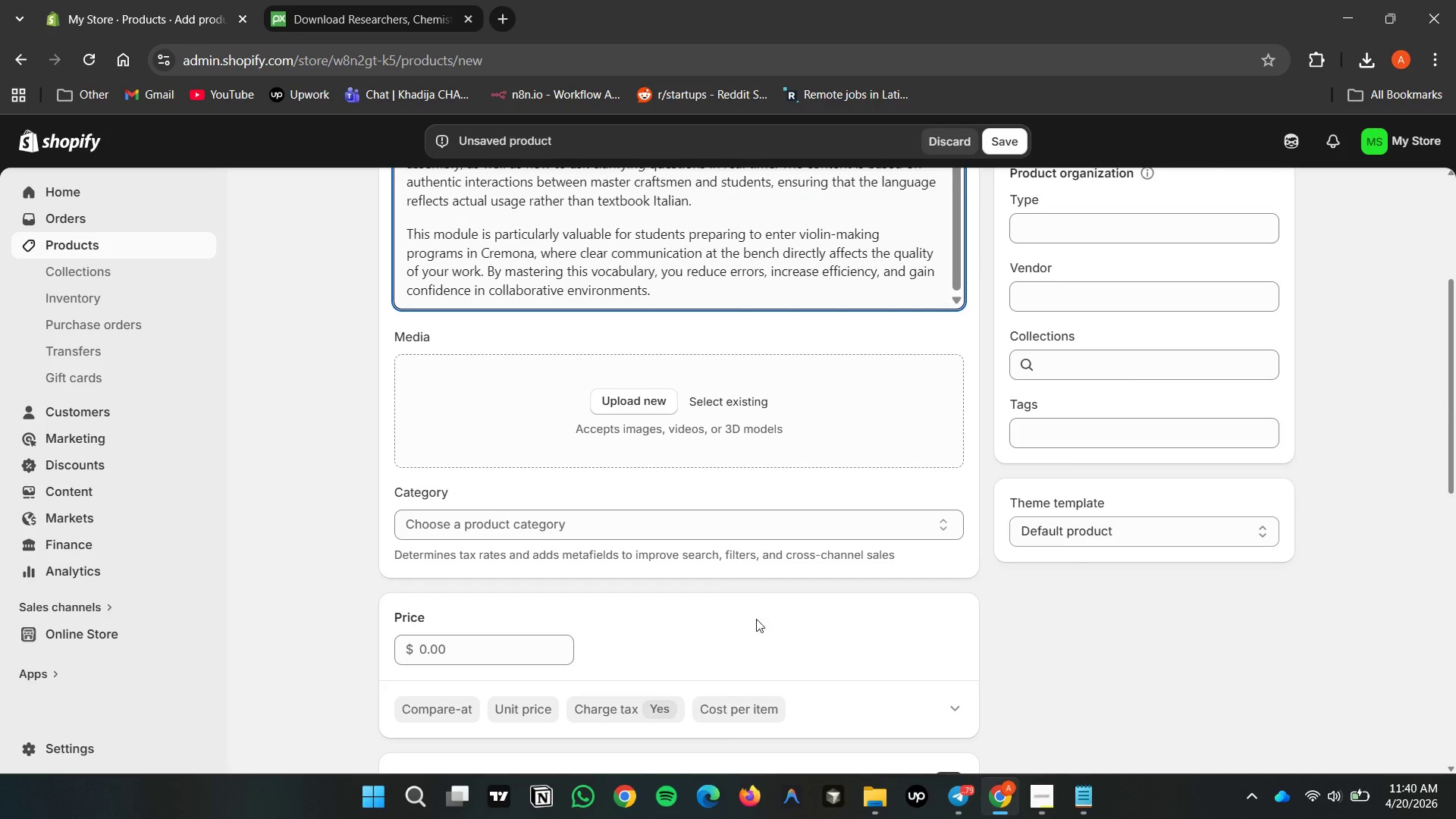 
left_click([756, 623])
 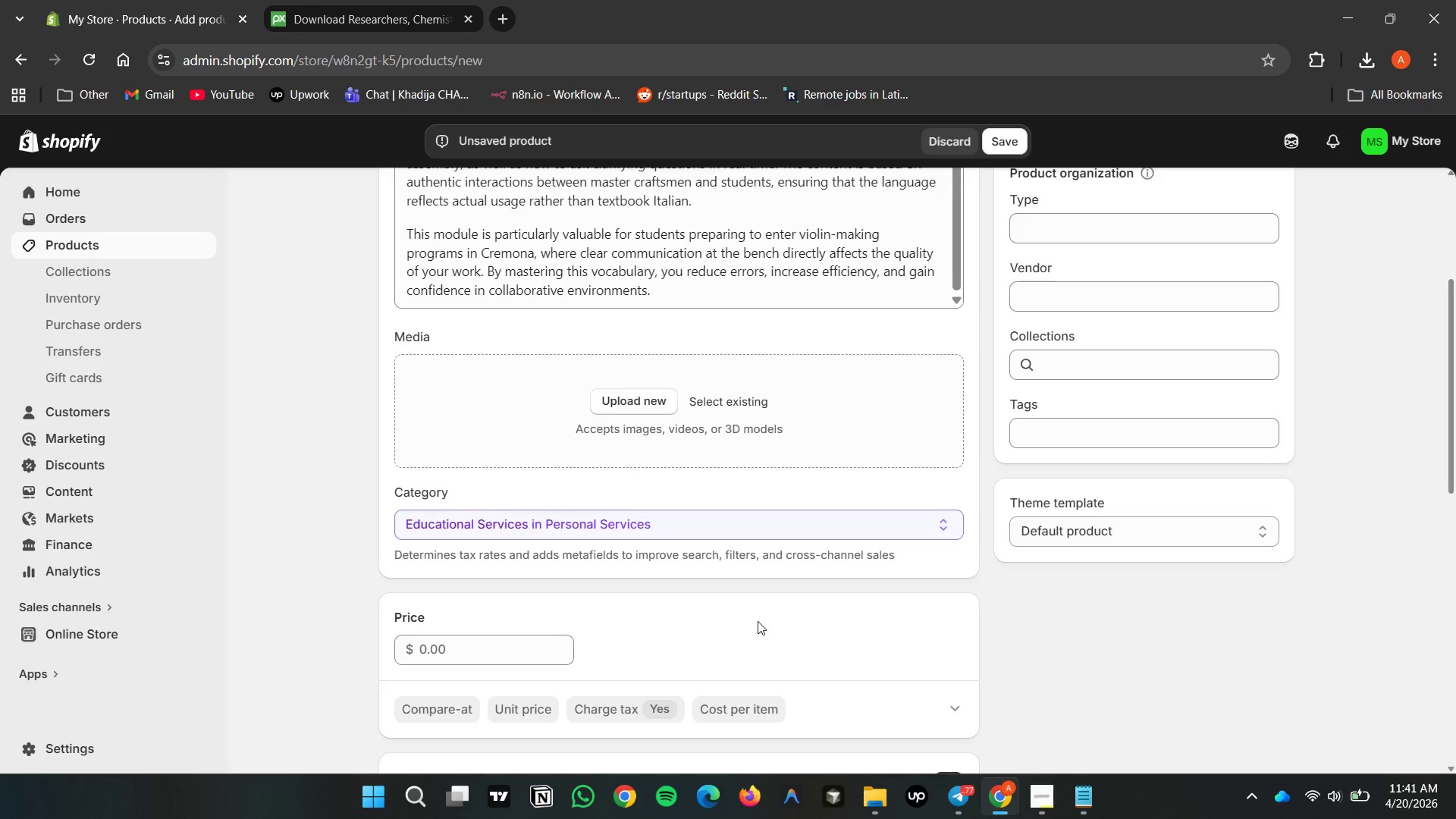 
wait(71.94)
 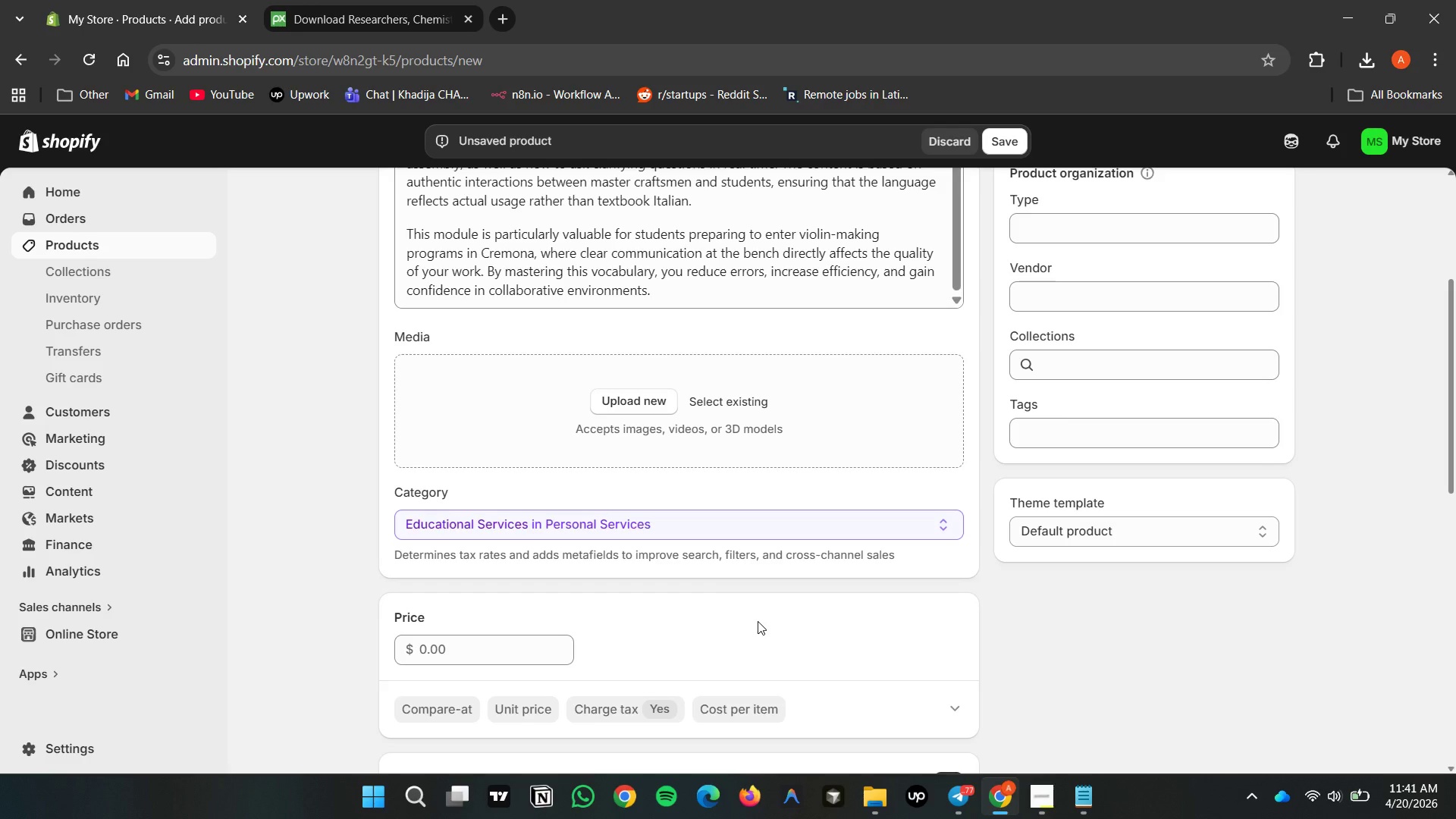 
scroll: coordinate [517, 471], scroll_direction: up, amount: 9.0
 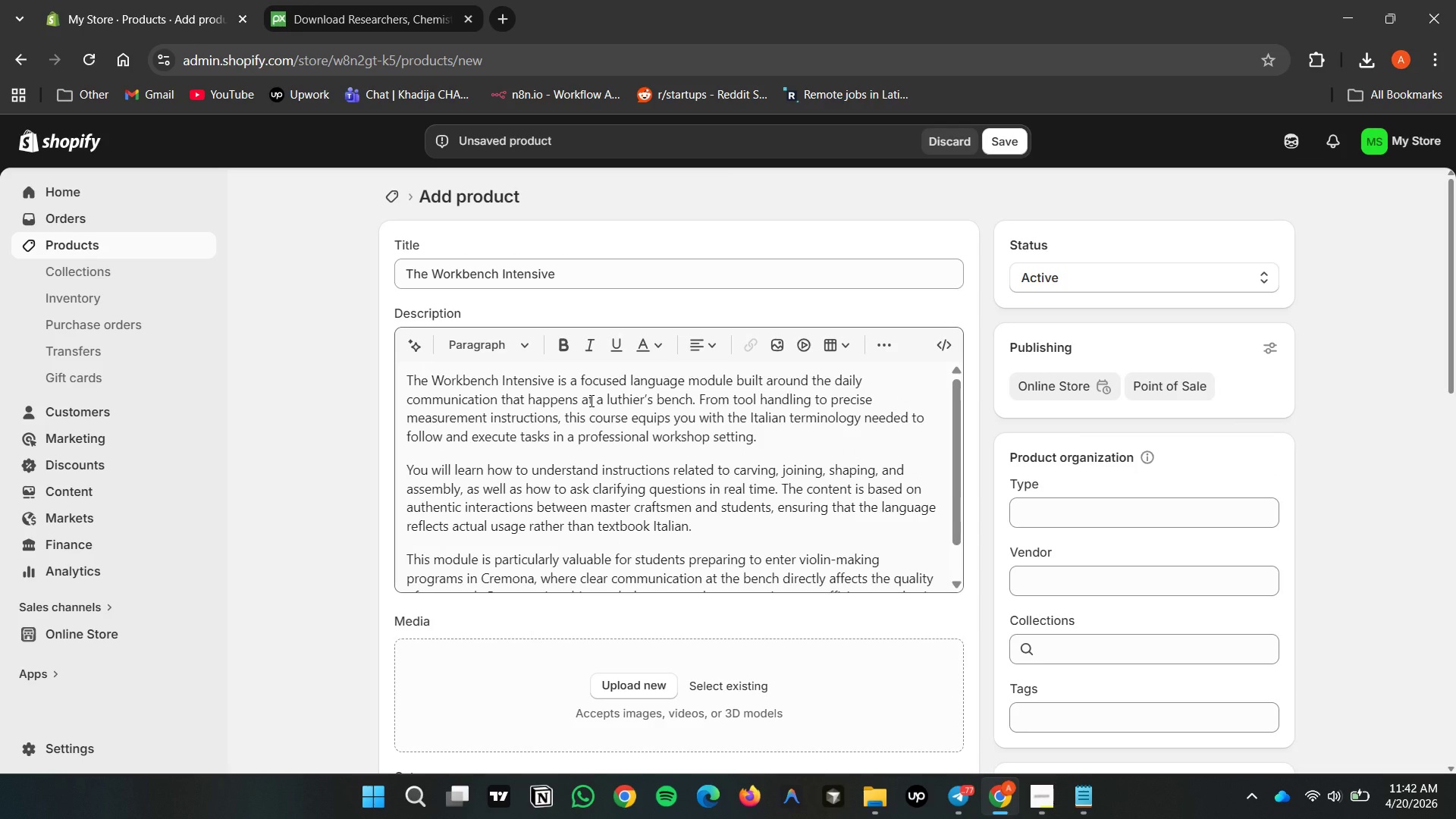 
scroll: coordinate [590, 400], scroll_direction: down, amount: 2.0
 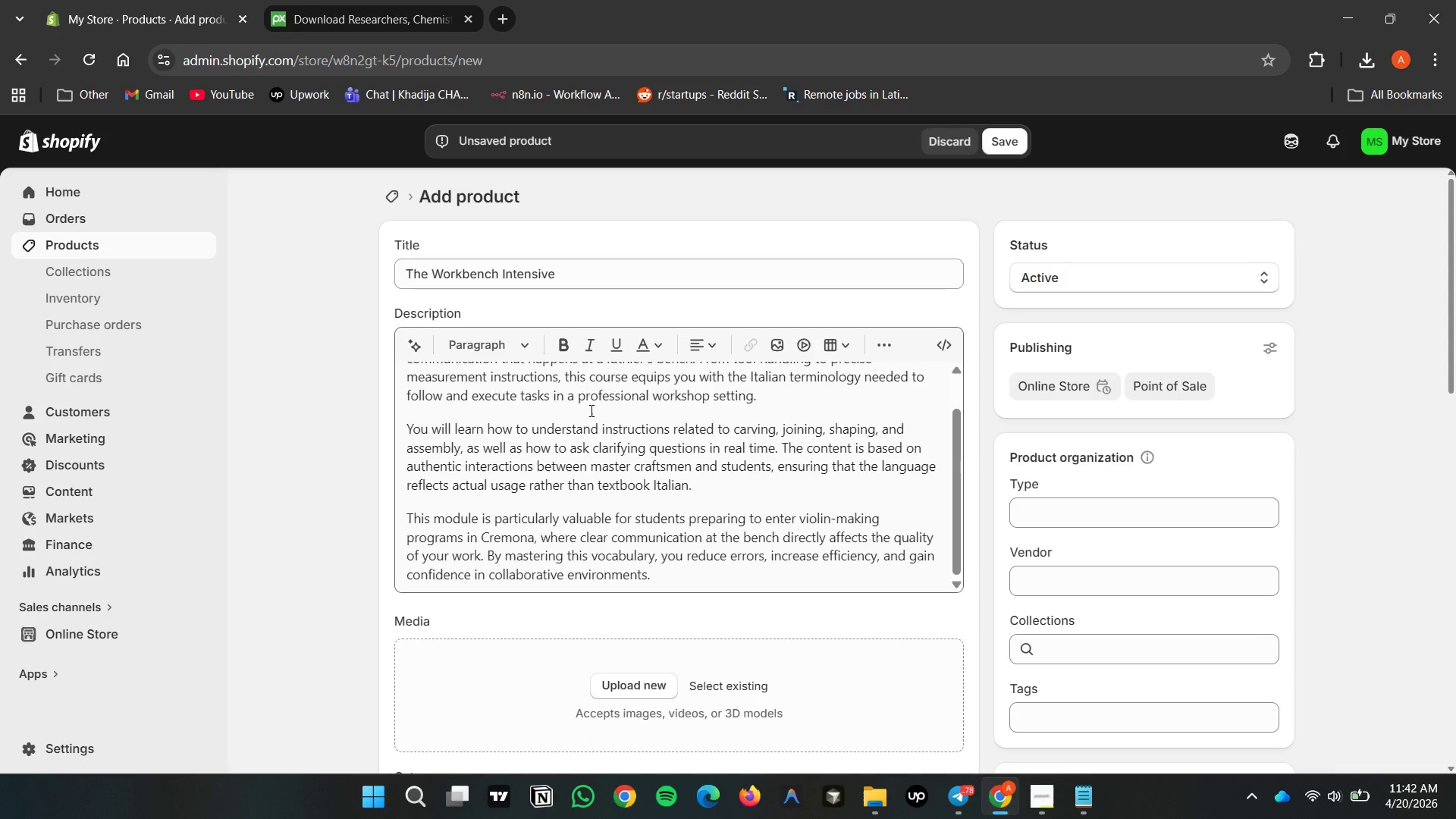 
wait(48.79)
 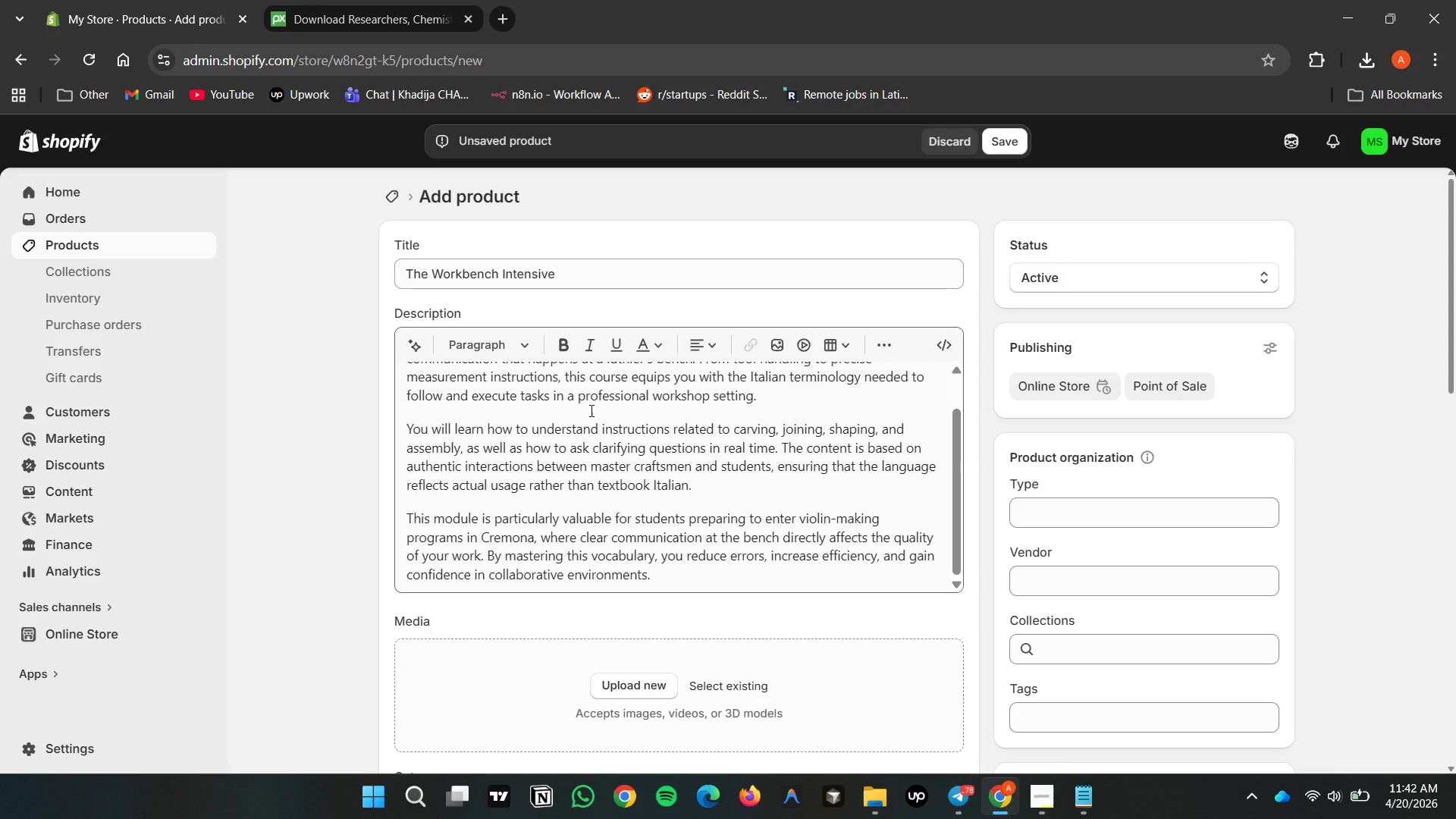 
scroll: coordinate [733, 486], scroll_direction: down, amount: 2.0
 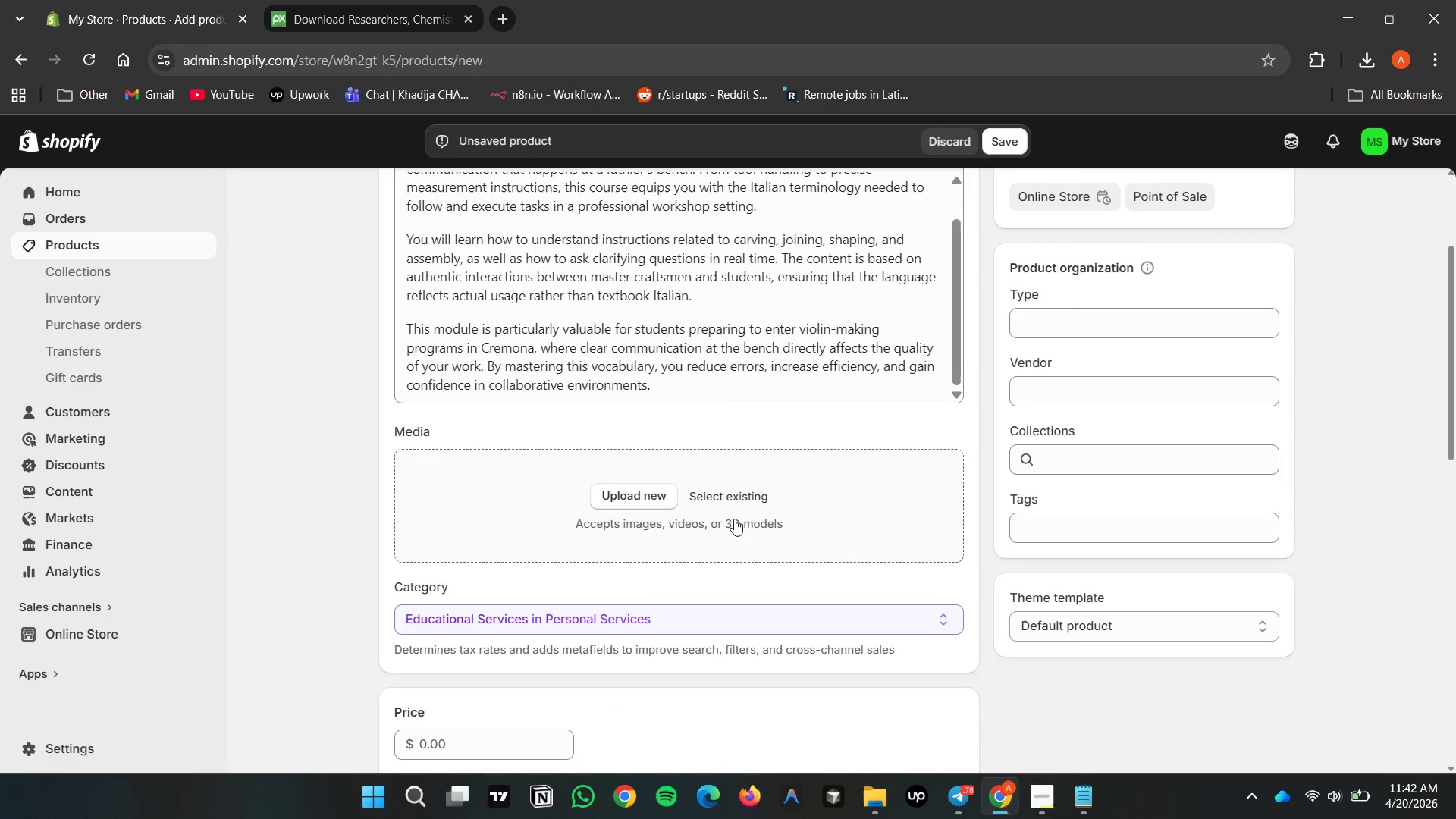 
scroll: coordinate [736, 517], scroll_direction: up, amount: 4.0
 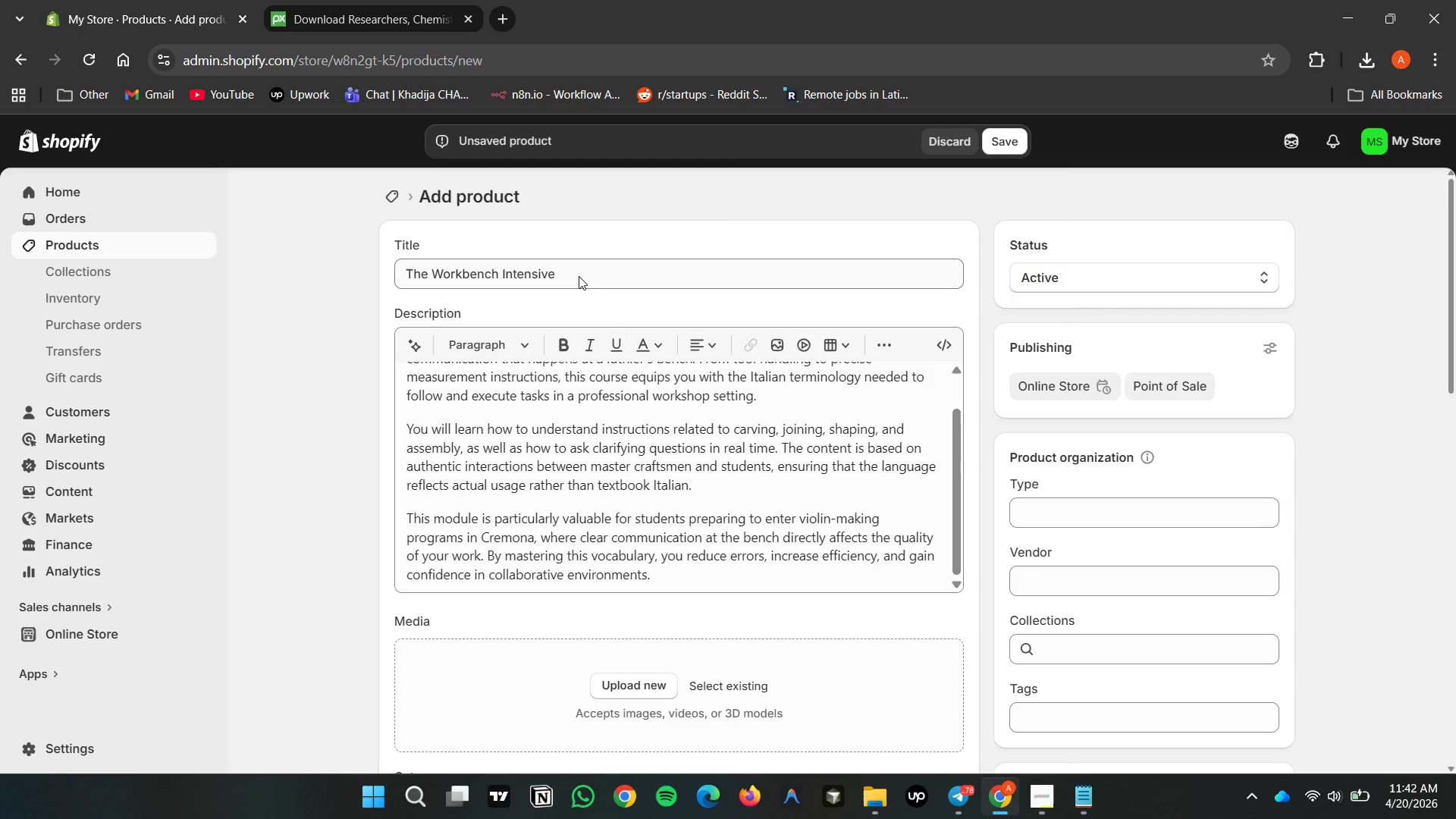 
left_click([573, 269])
 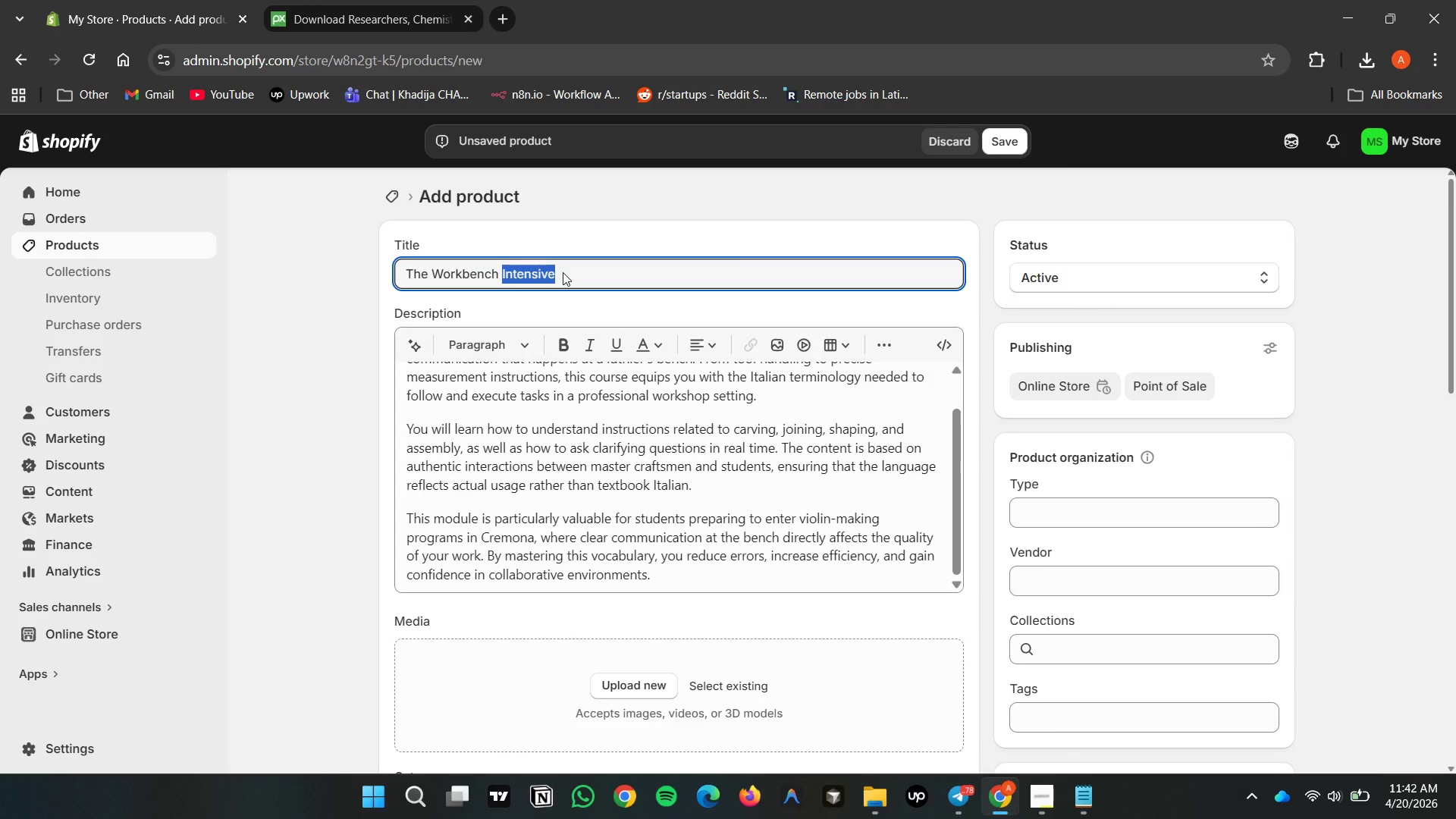 
left_click_drag(start_coordinate=[572, 269], to_coordinate=[506, 283])
 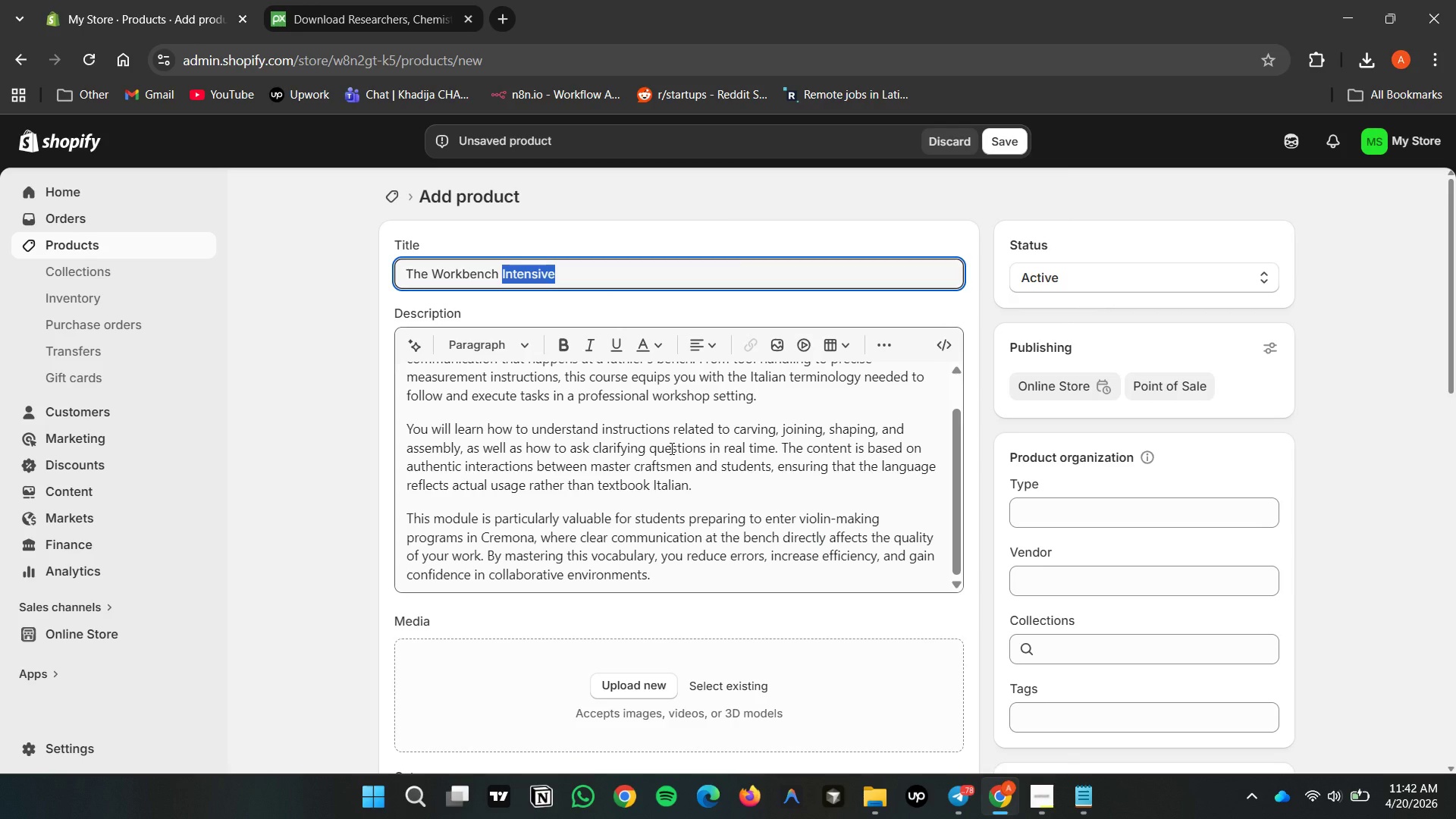 
left_click([670, 448])
 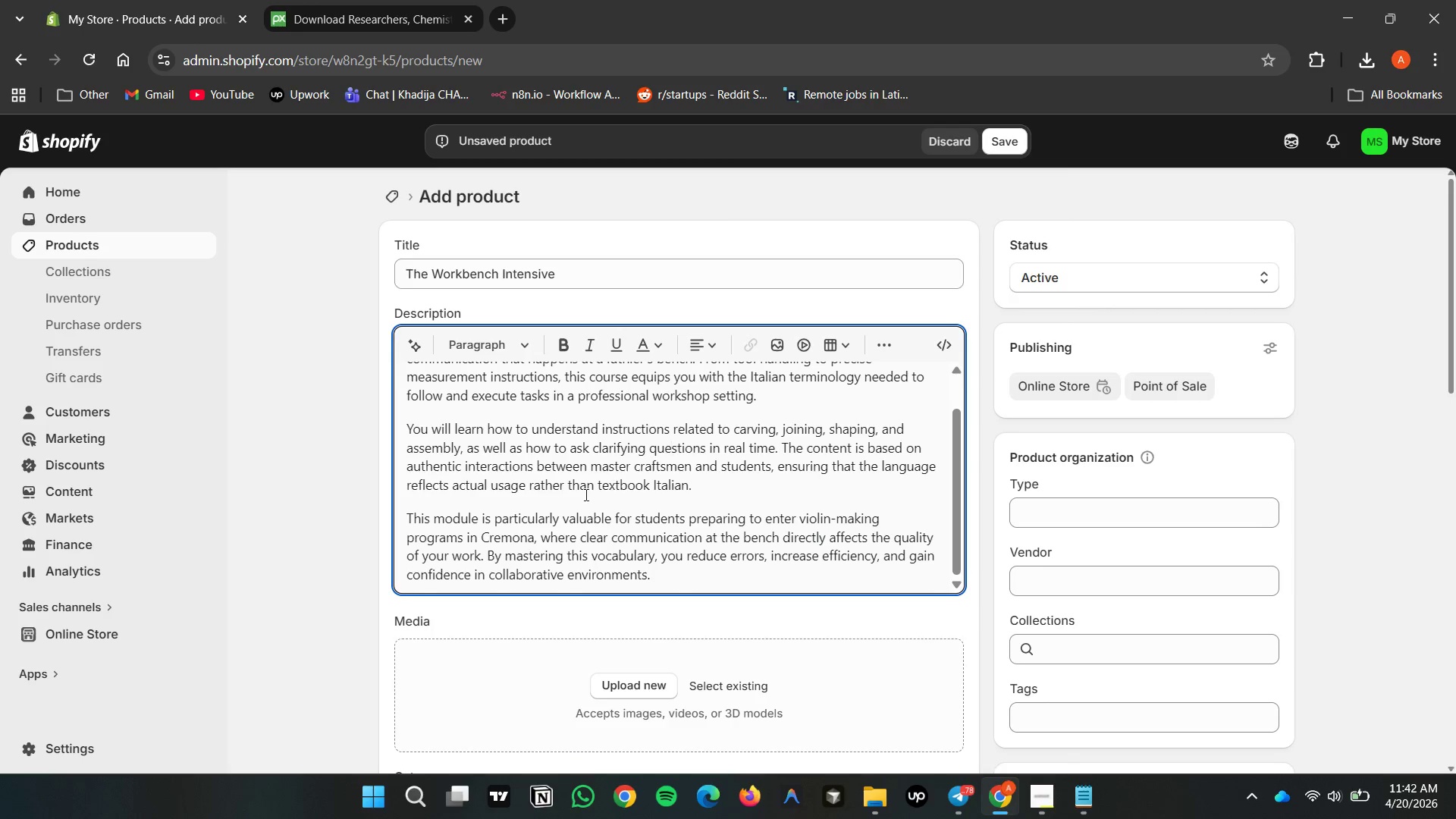 
scroll: coordinate [579, 490], scroll_direction: up, amount: 5.0
 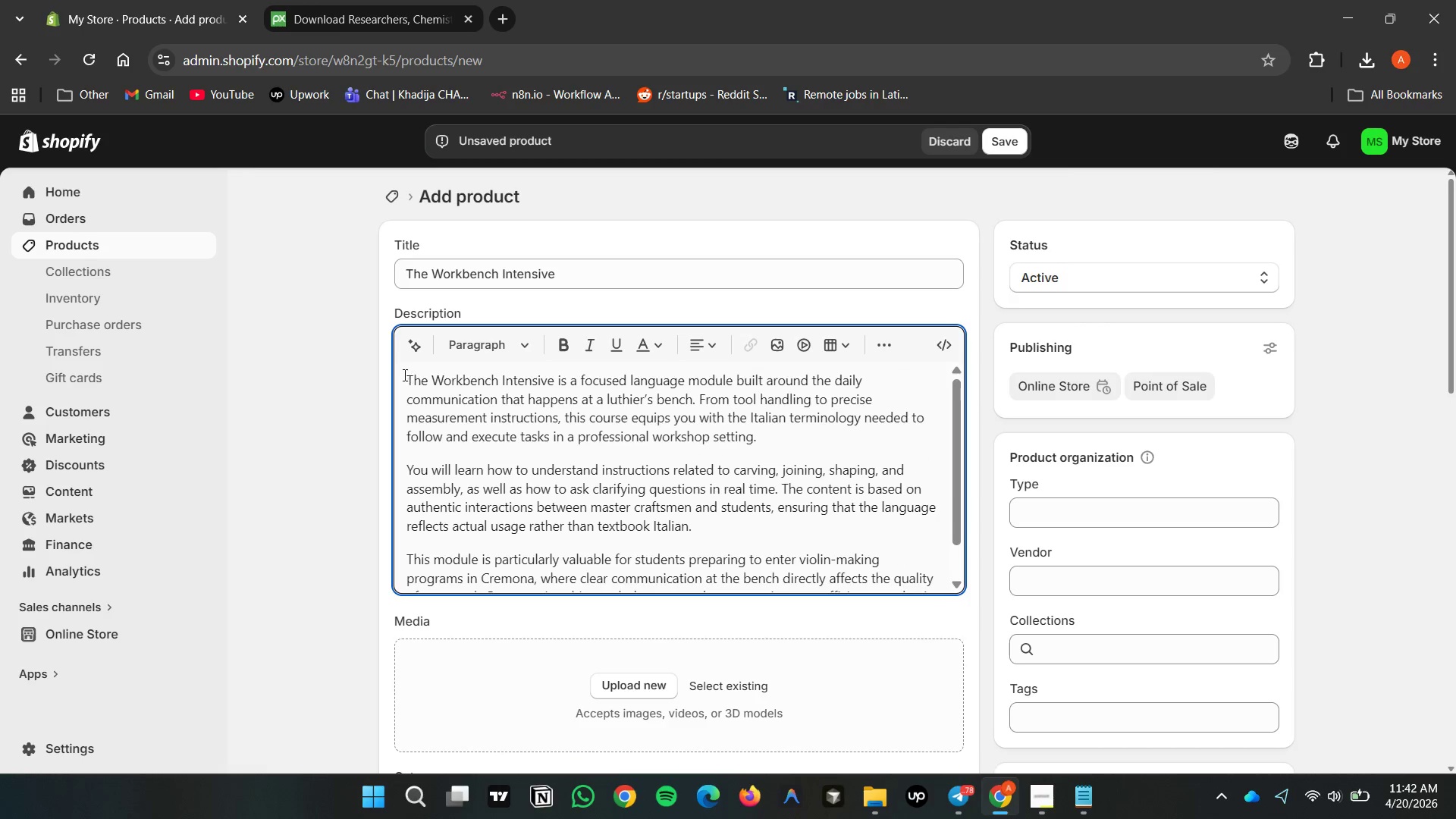 
left_click_drag(start_coordinate=[413, 386], to_coordinate=[507, 465])
 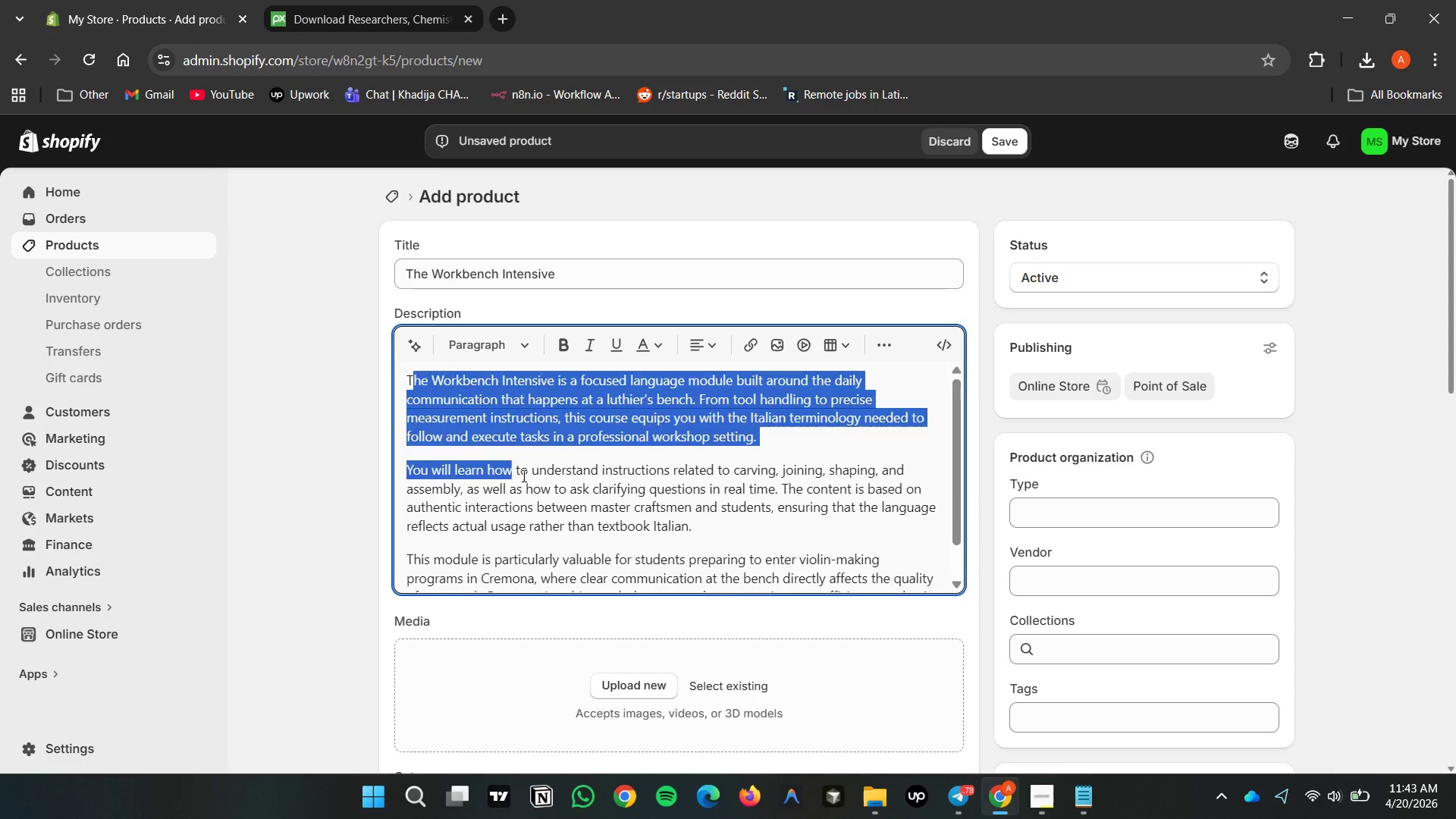 
left_click([522, 475])
 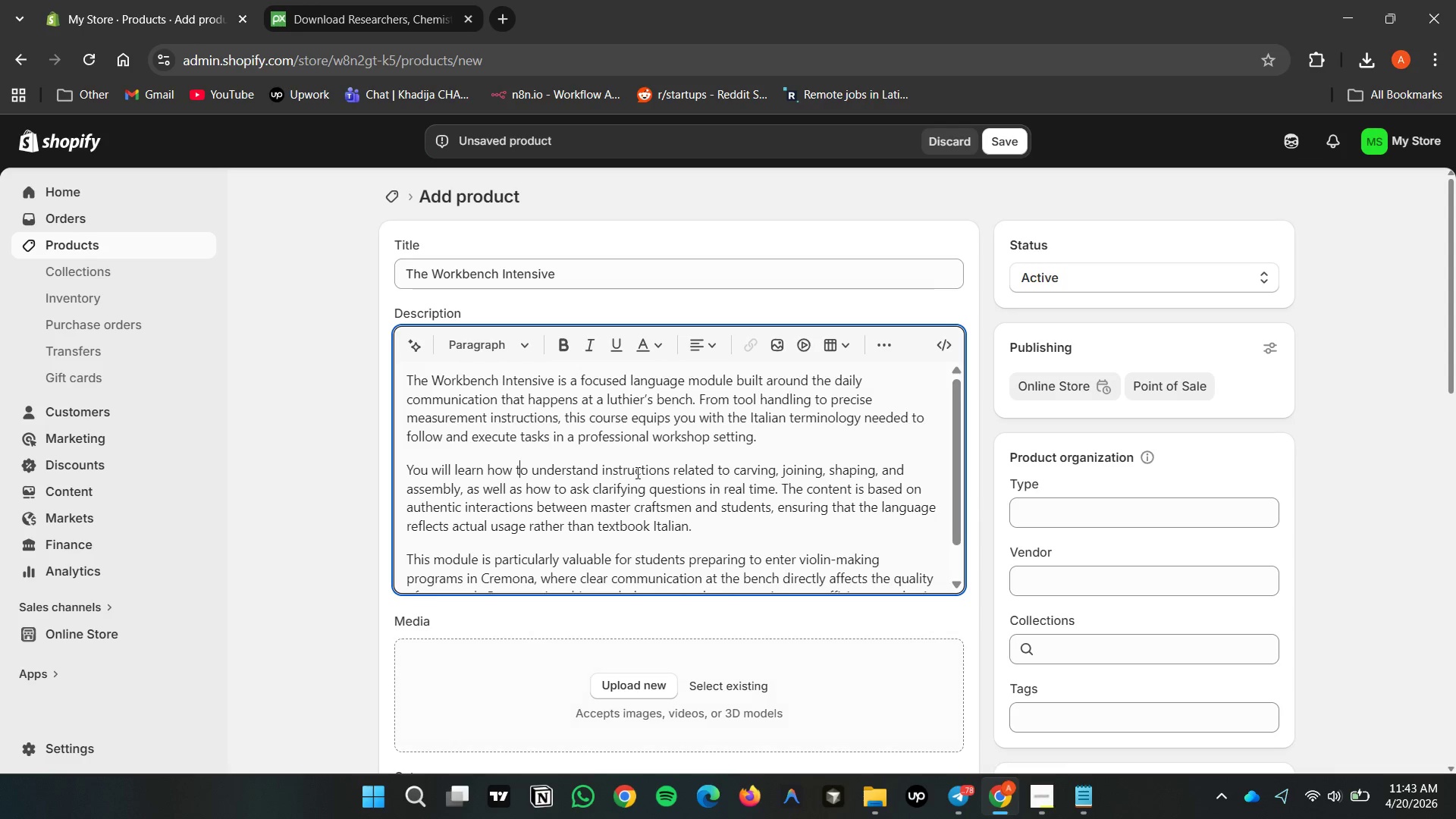 
left_click([630, 469])
 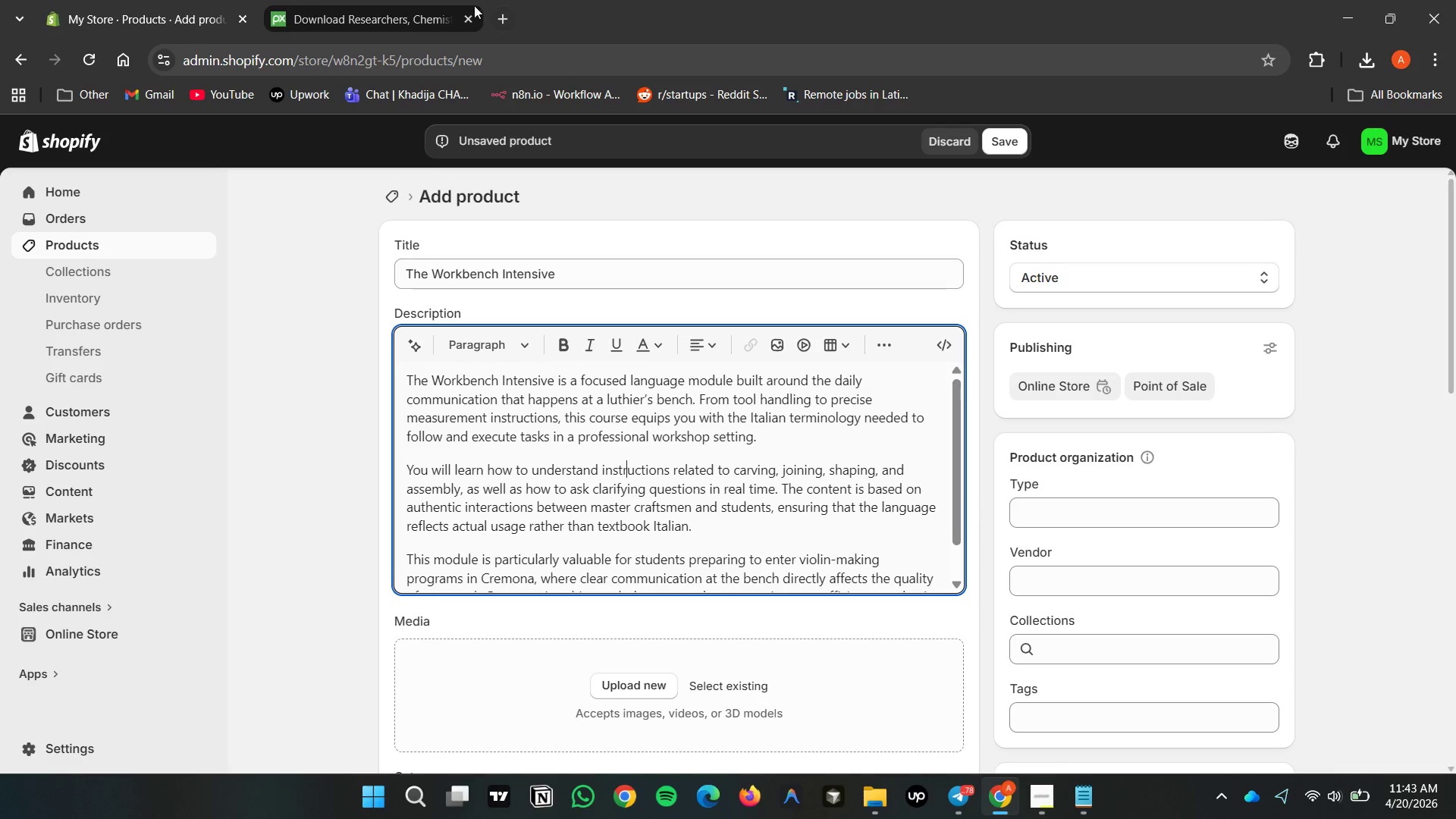 
double_click([421, 0])
 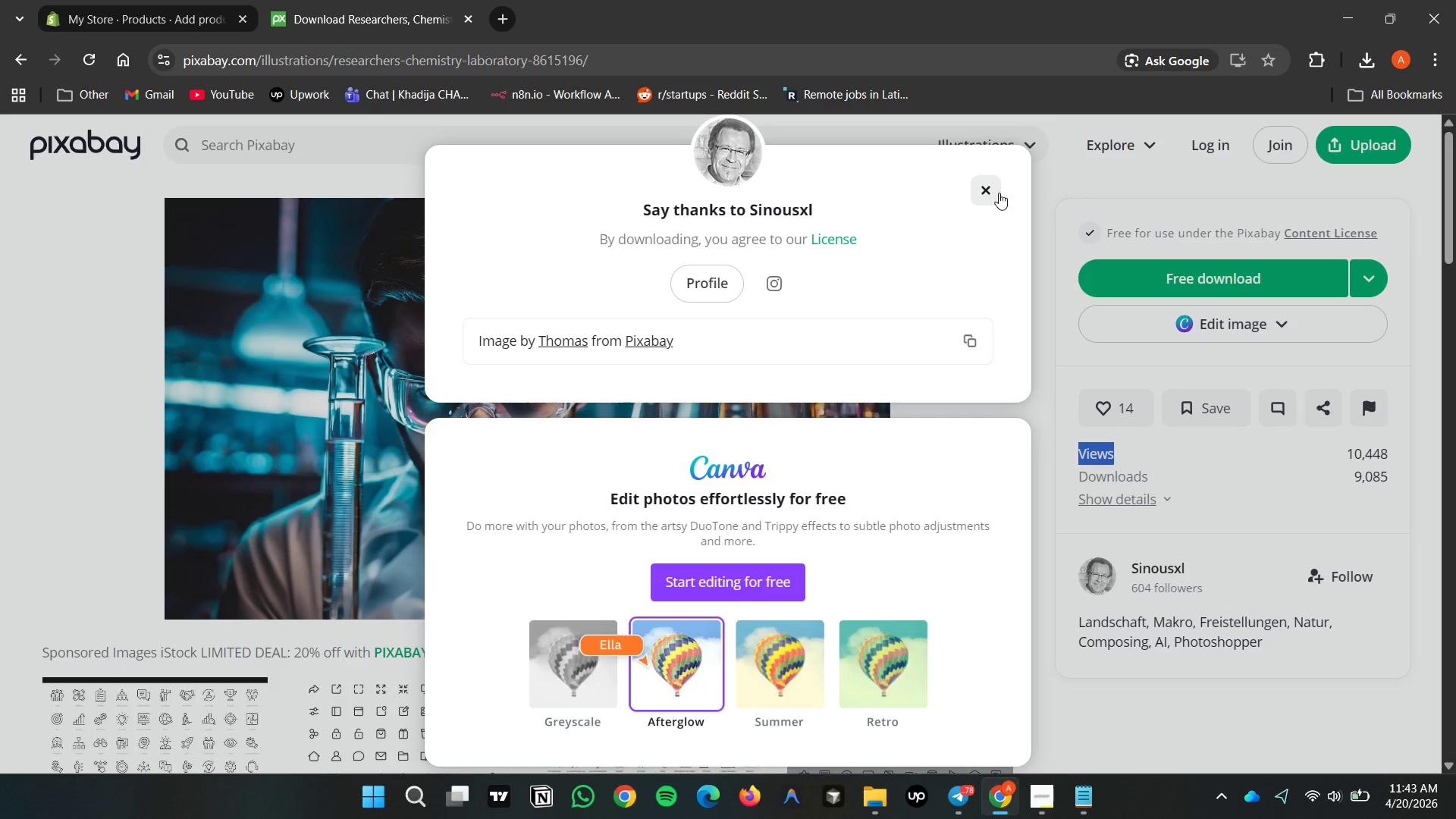 
double_click([1059, 201])
 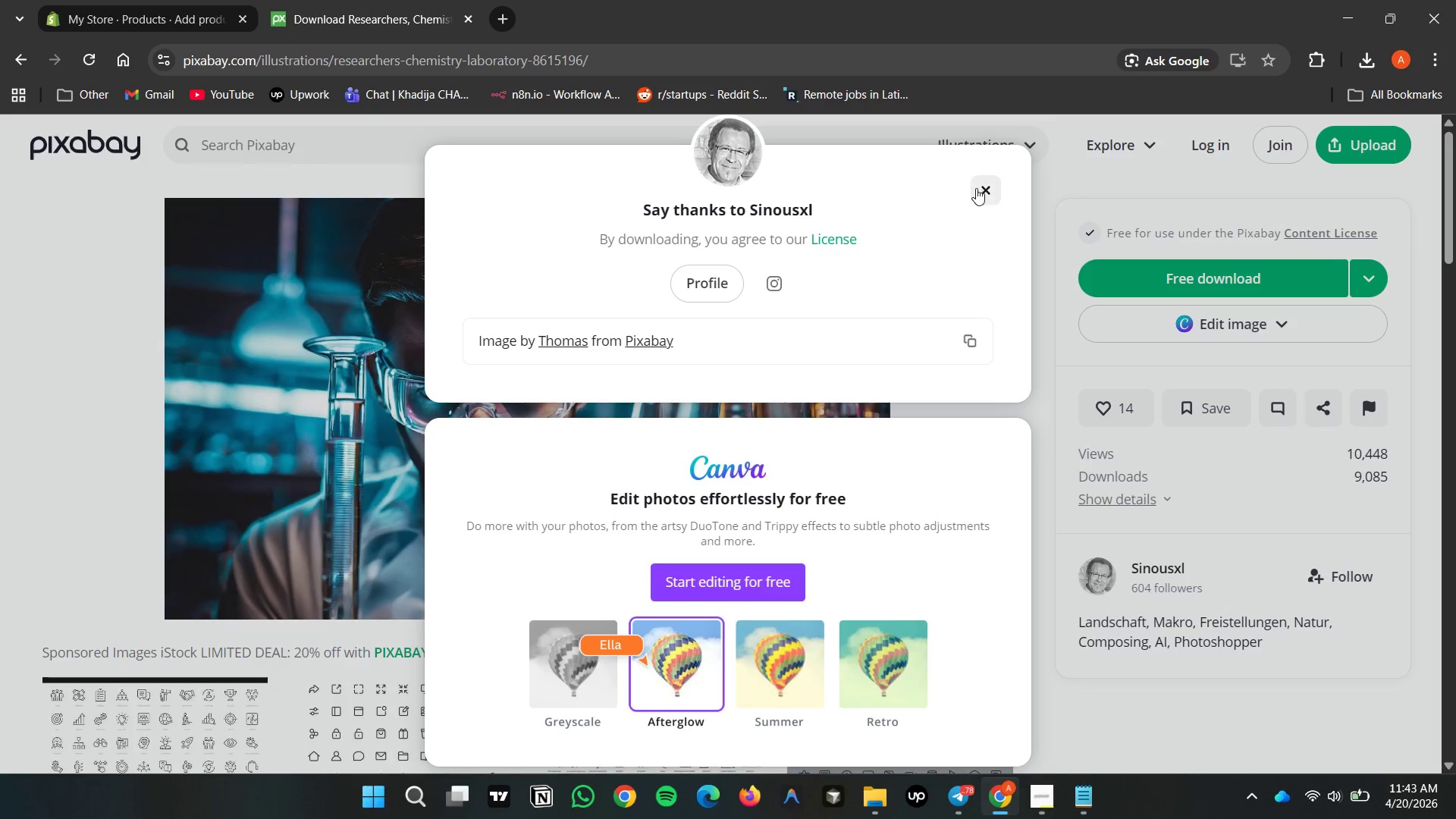 
left_click([976, 188])
 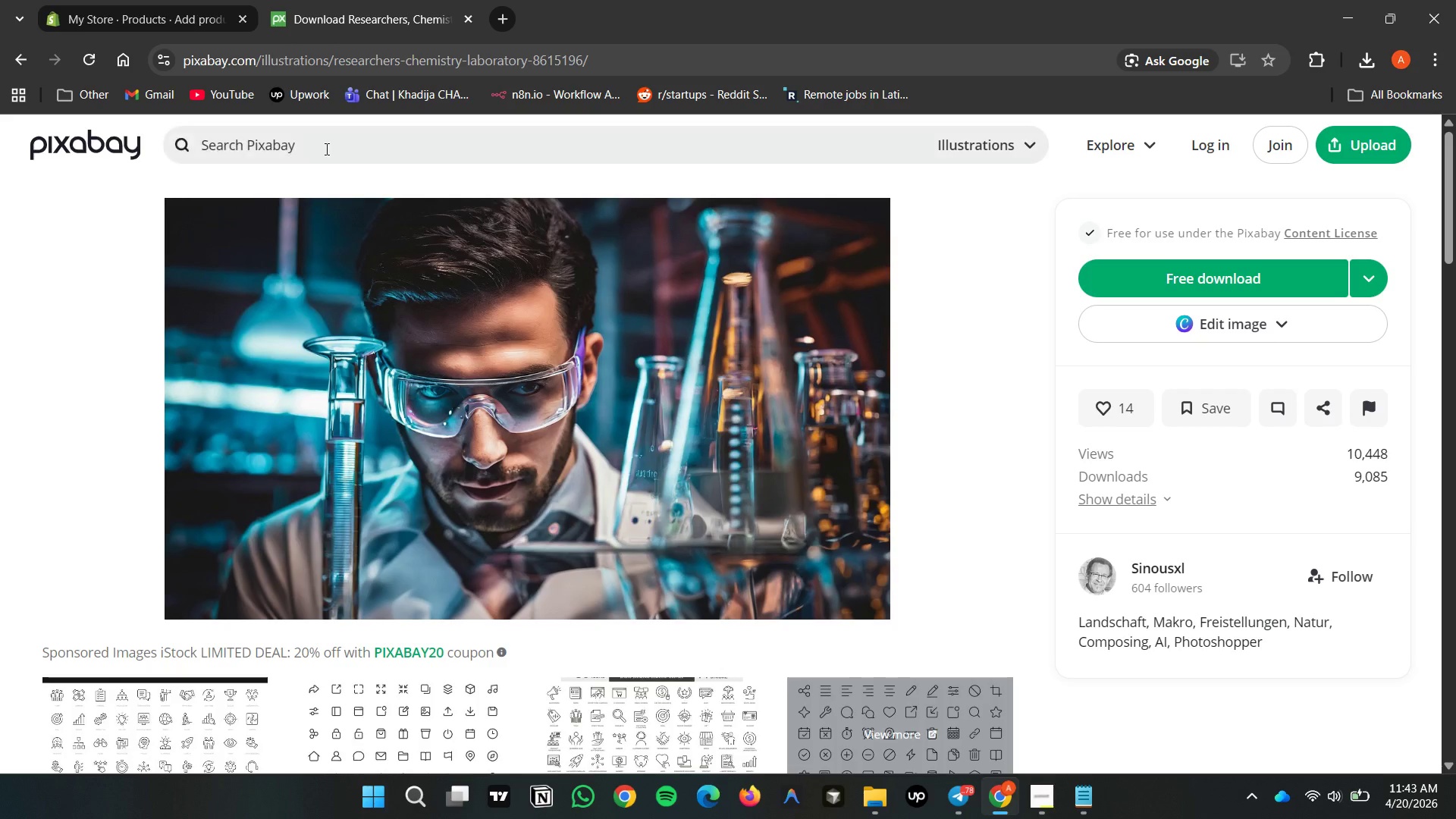 
left_click([325, 149])
 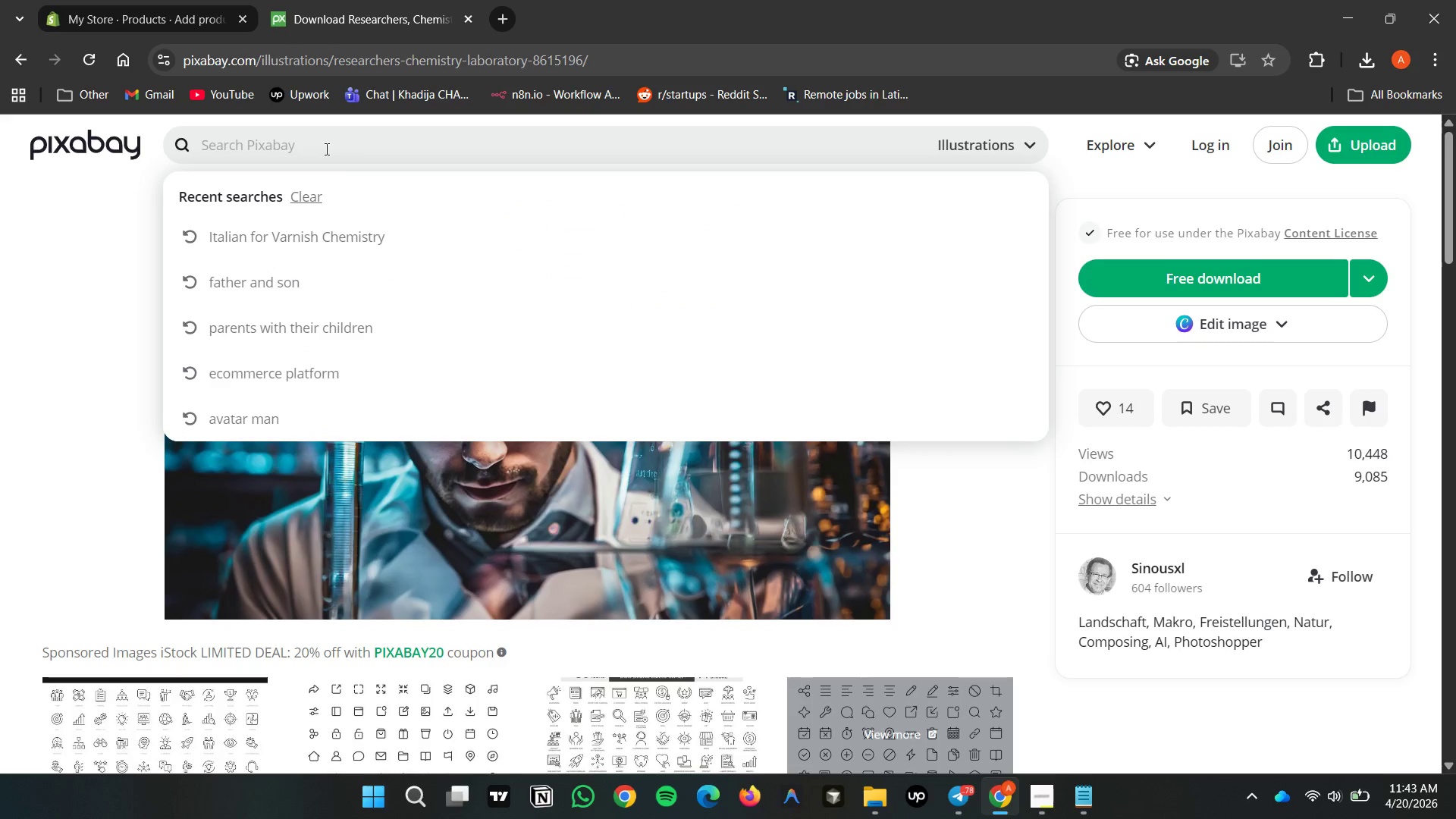 
key(Control+V)
 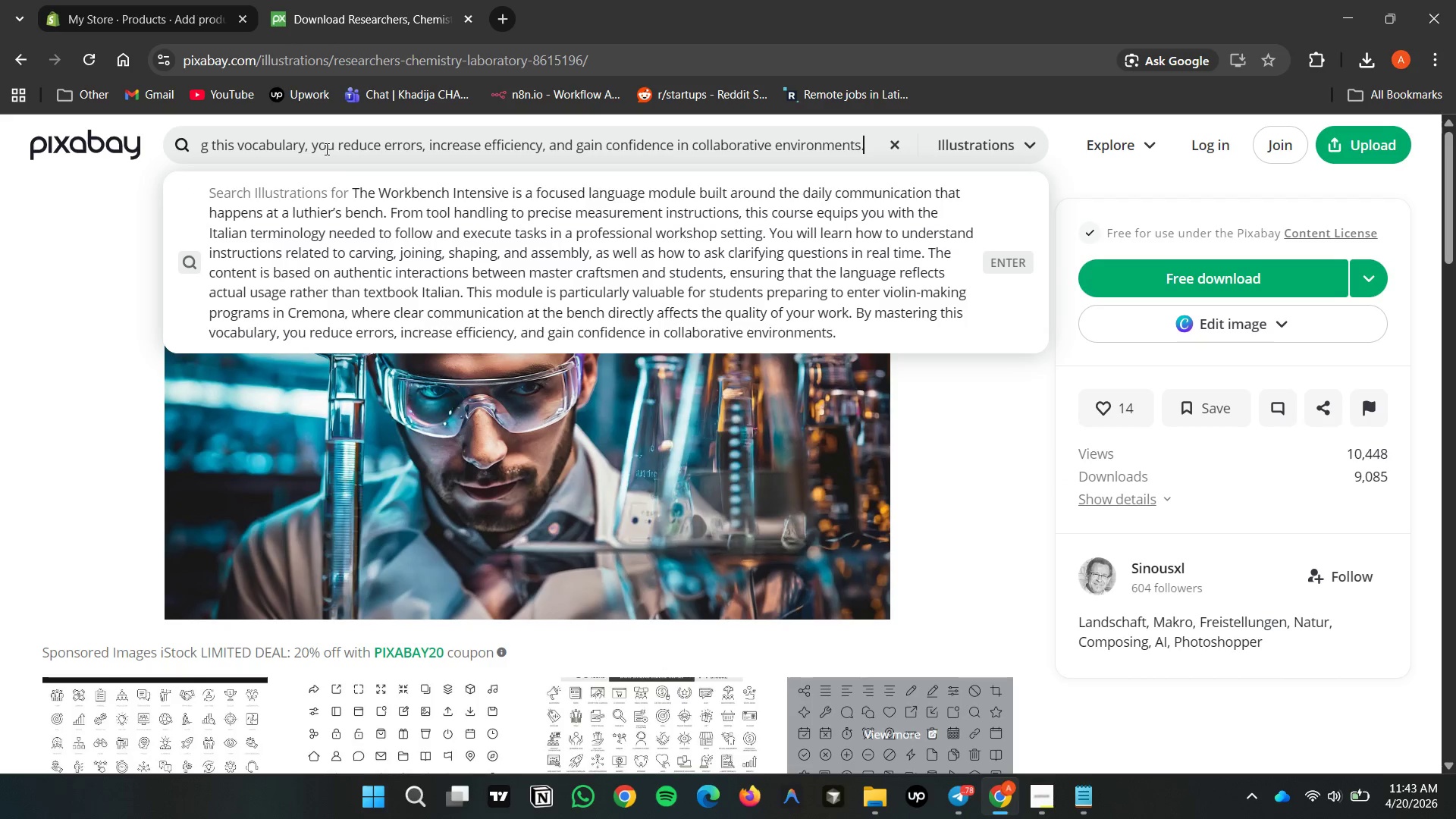 
key(Enter)
 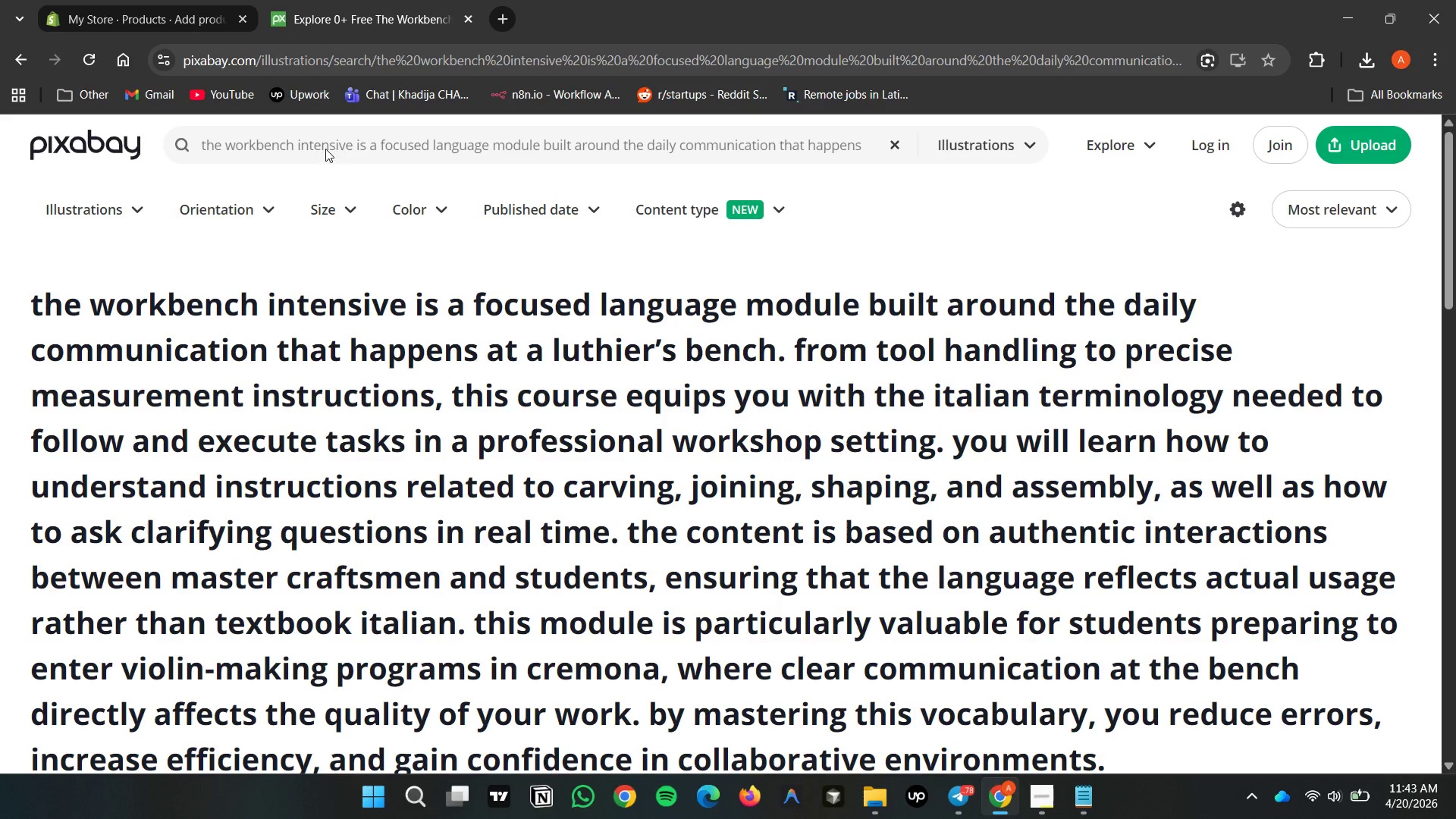 
scroll: coordinate [531, 427], scroll_direction: down, amount: 7.0
 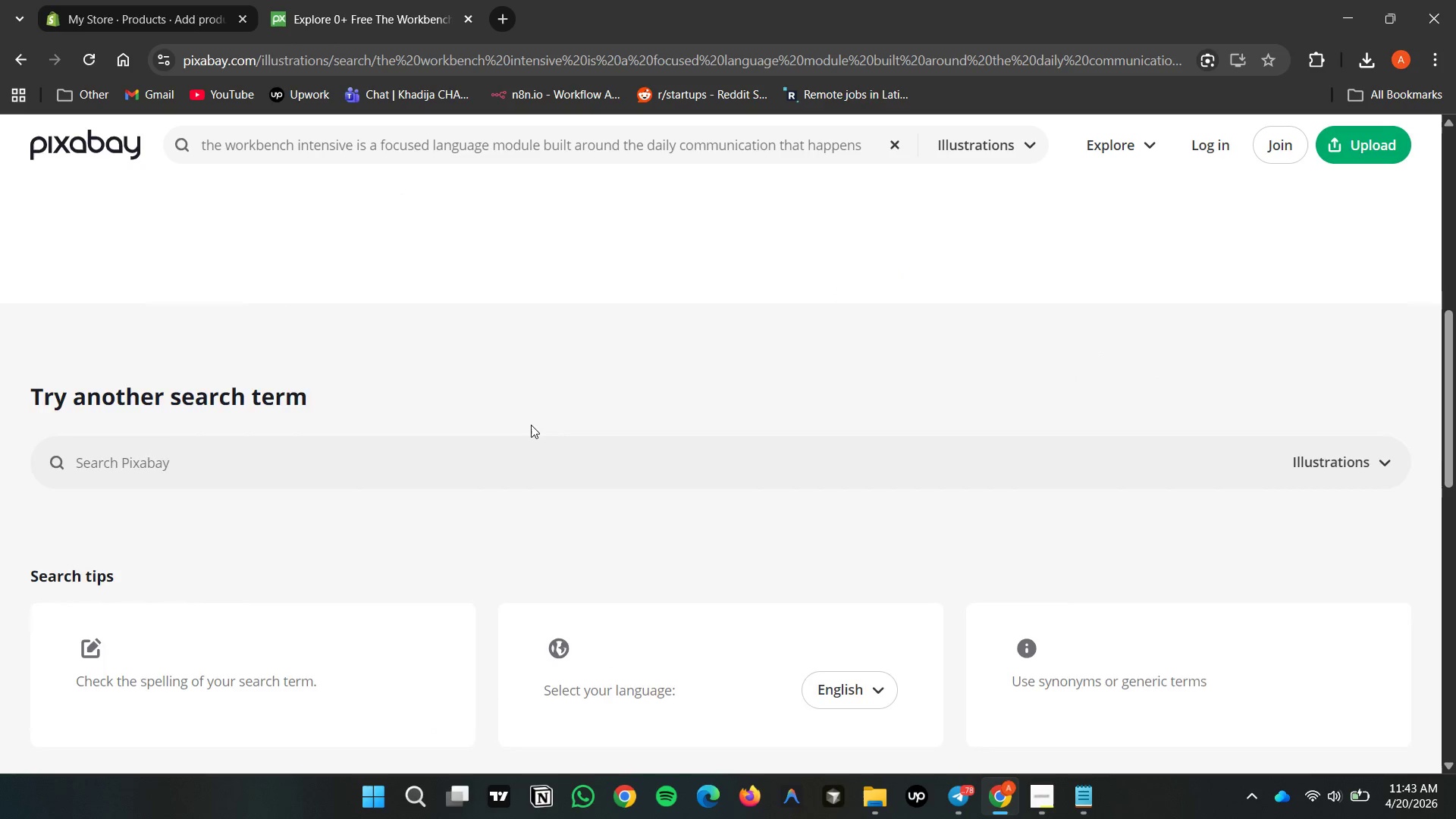 
scroll: coordinate [536, 397], scroll_direction: up, amount: 12.0
 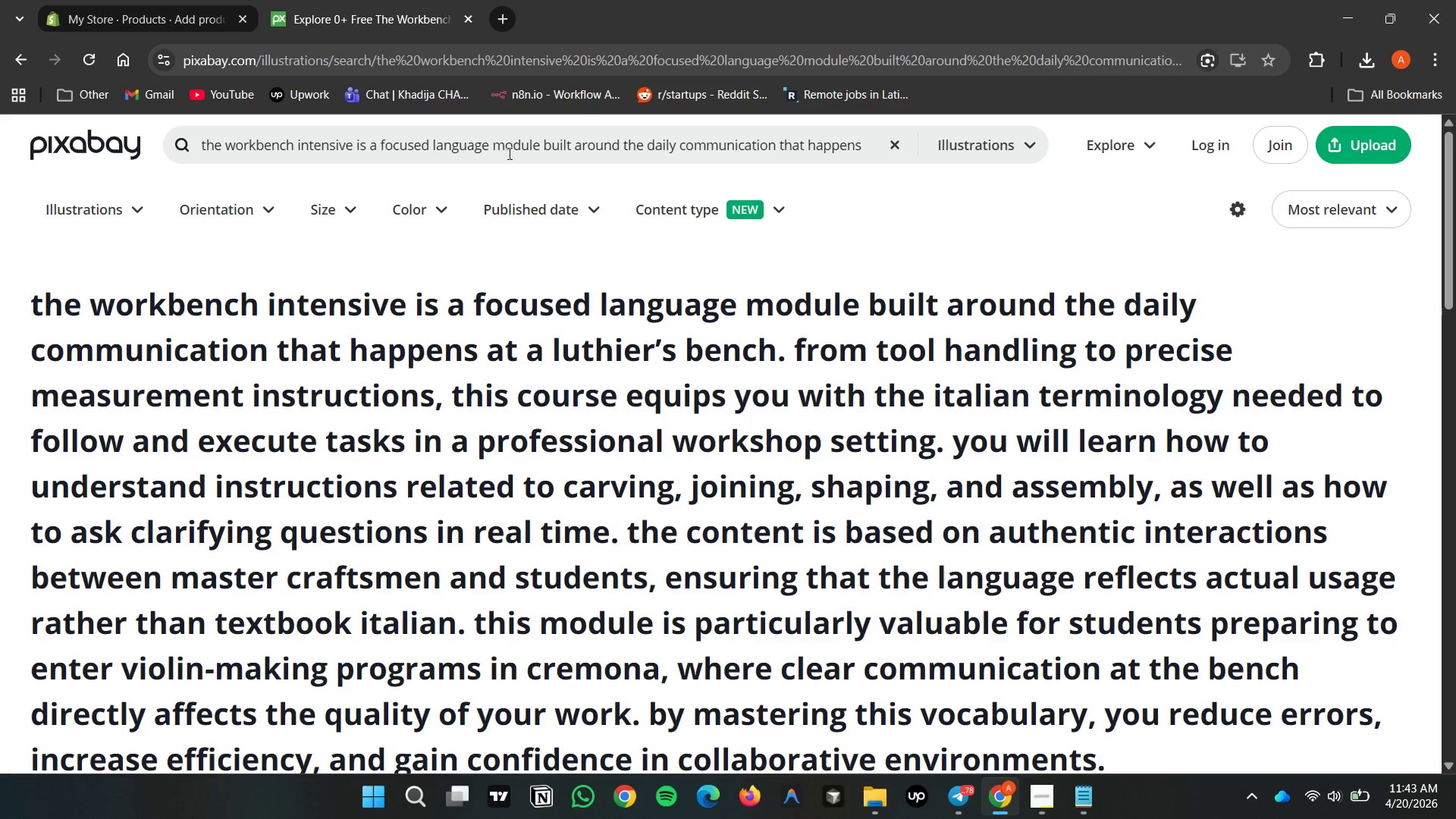 
left_click([508, 153])
 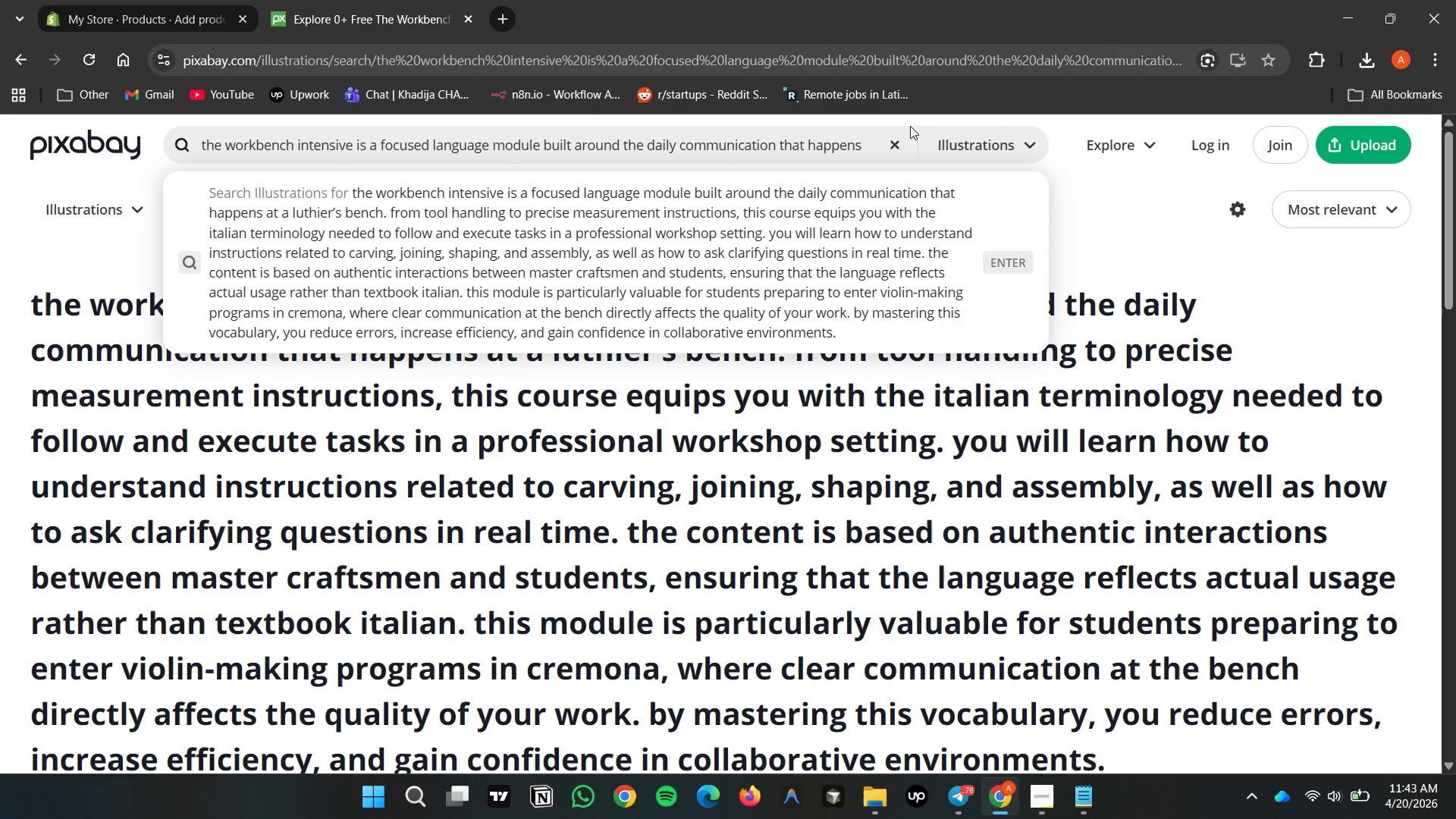 
double_click([896, 138])
 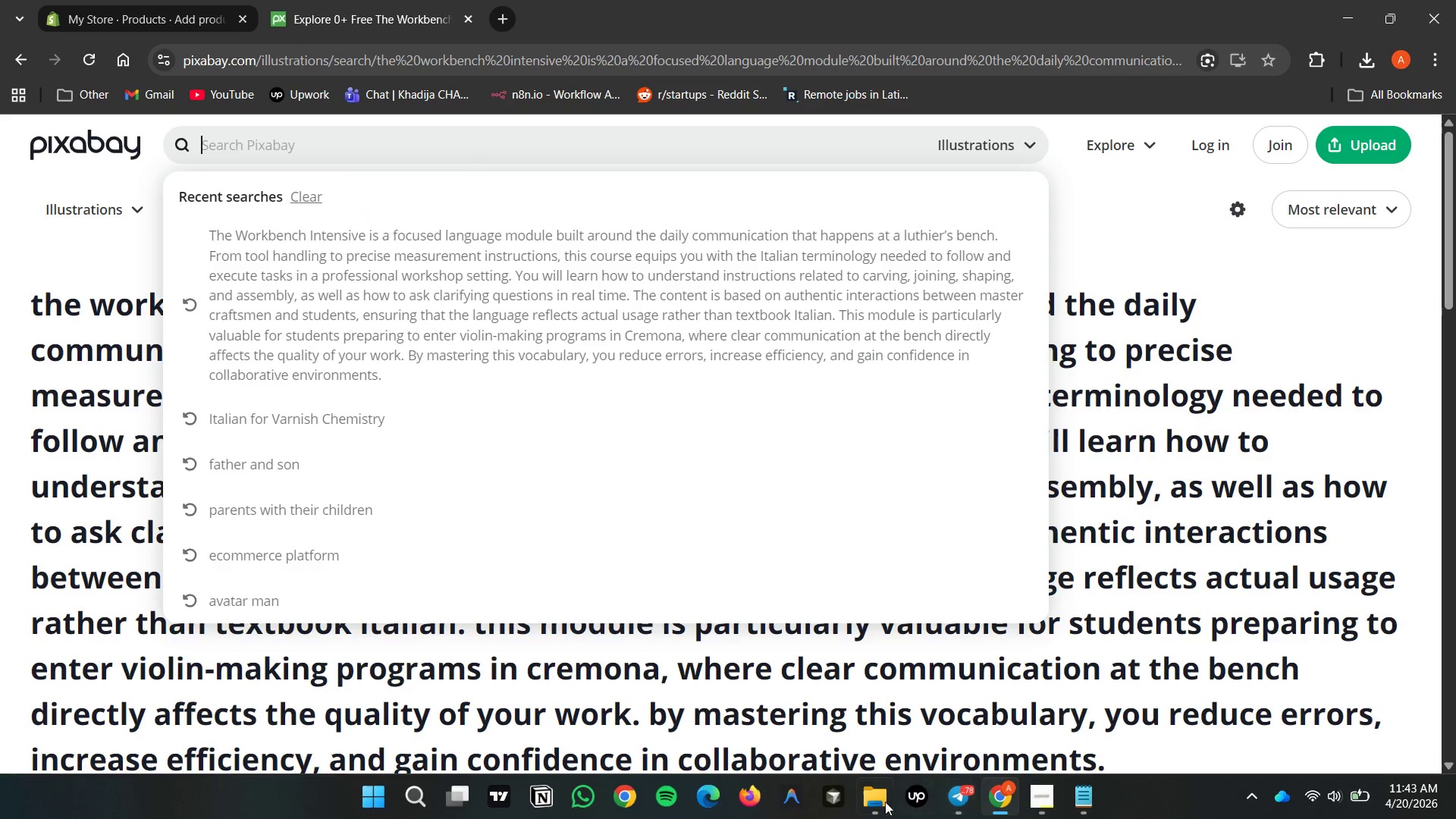 
left_click([188, 0])
 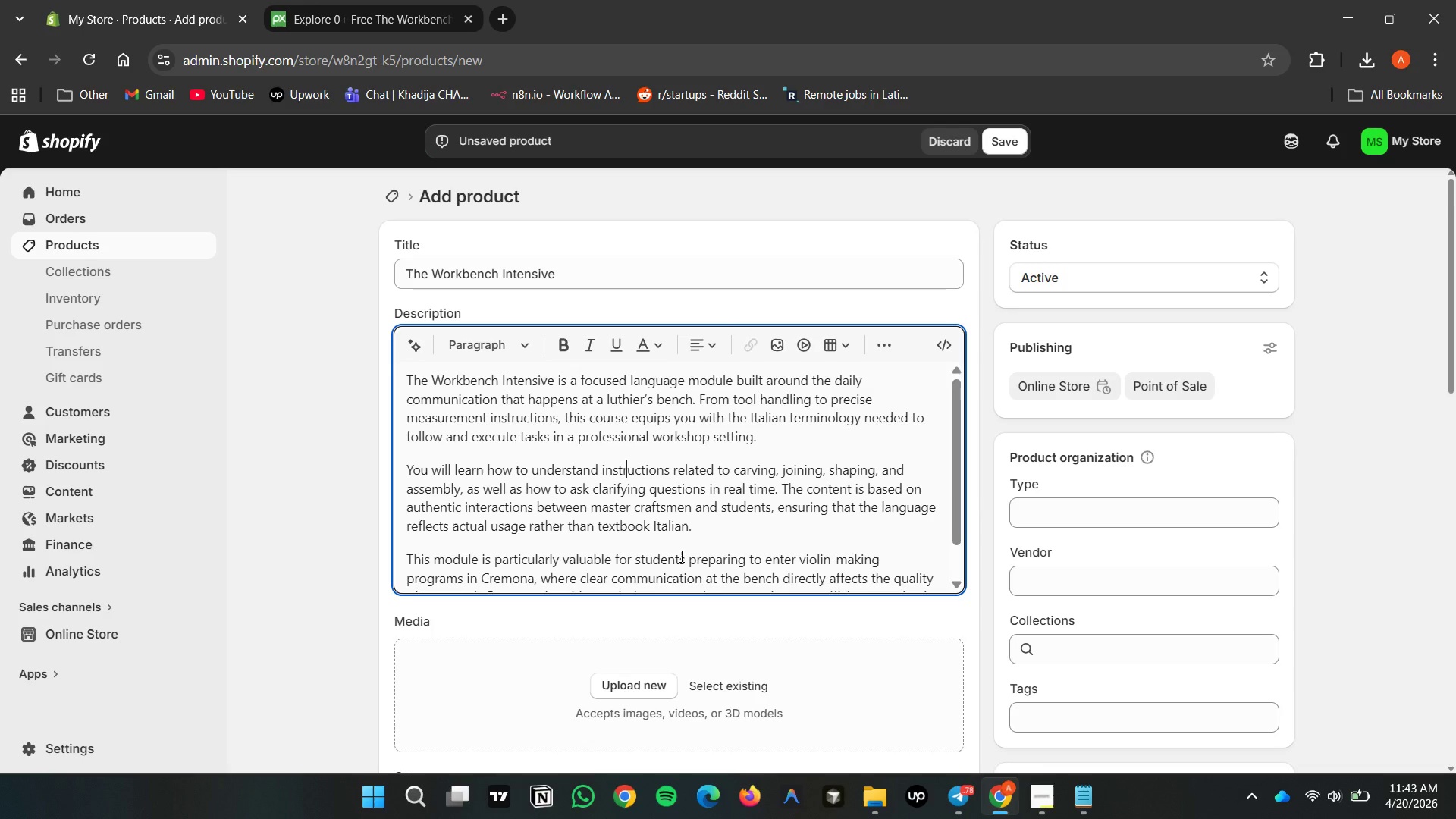 
left_click([680, 556])
 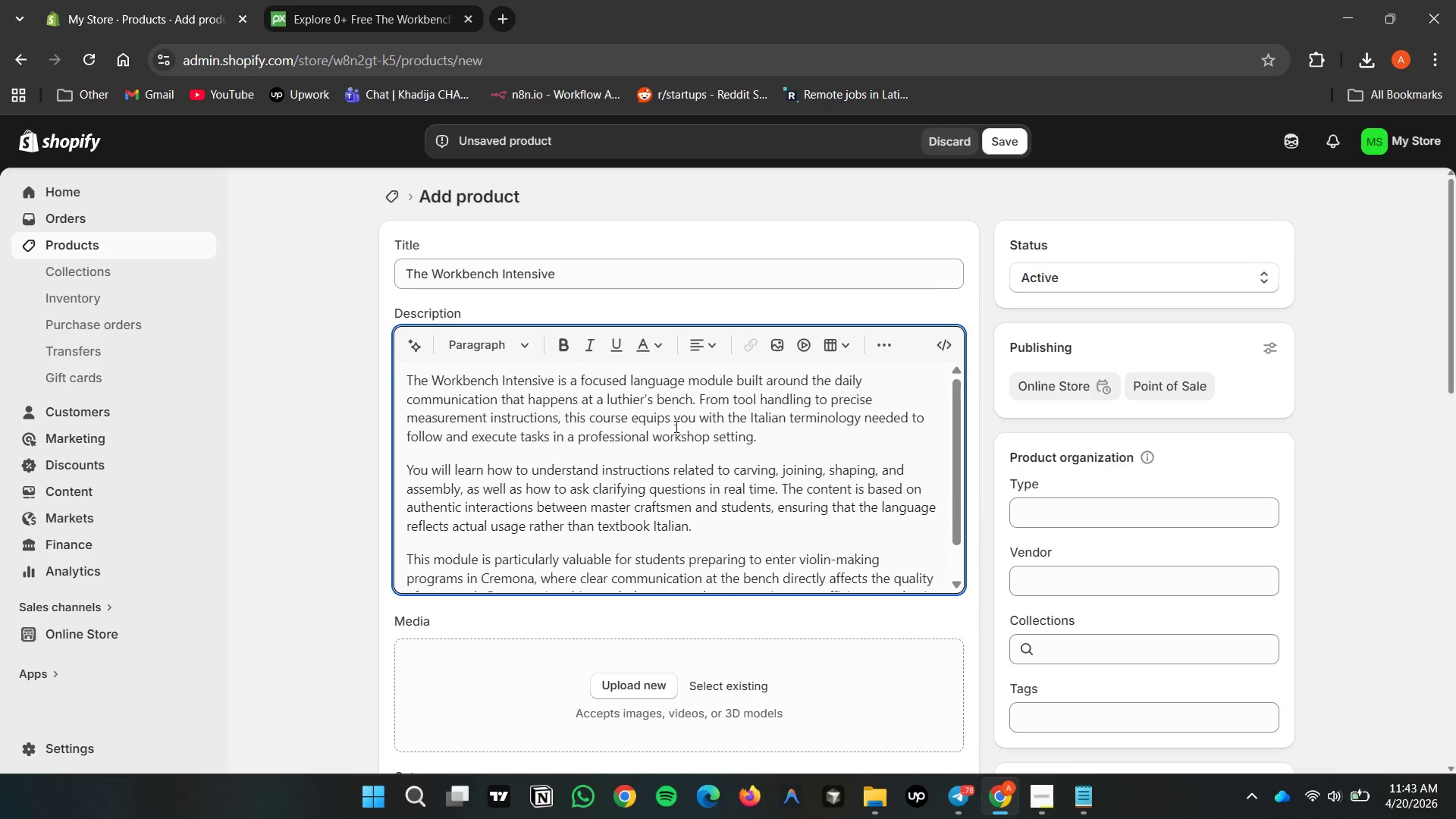 
wait(13.28)
 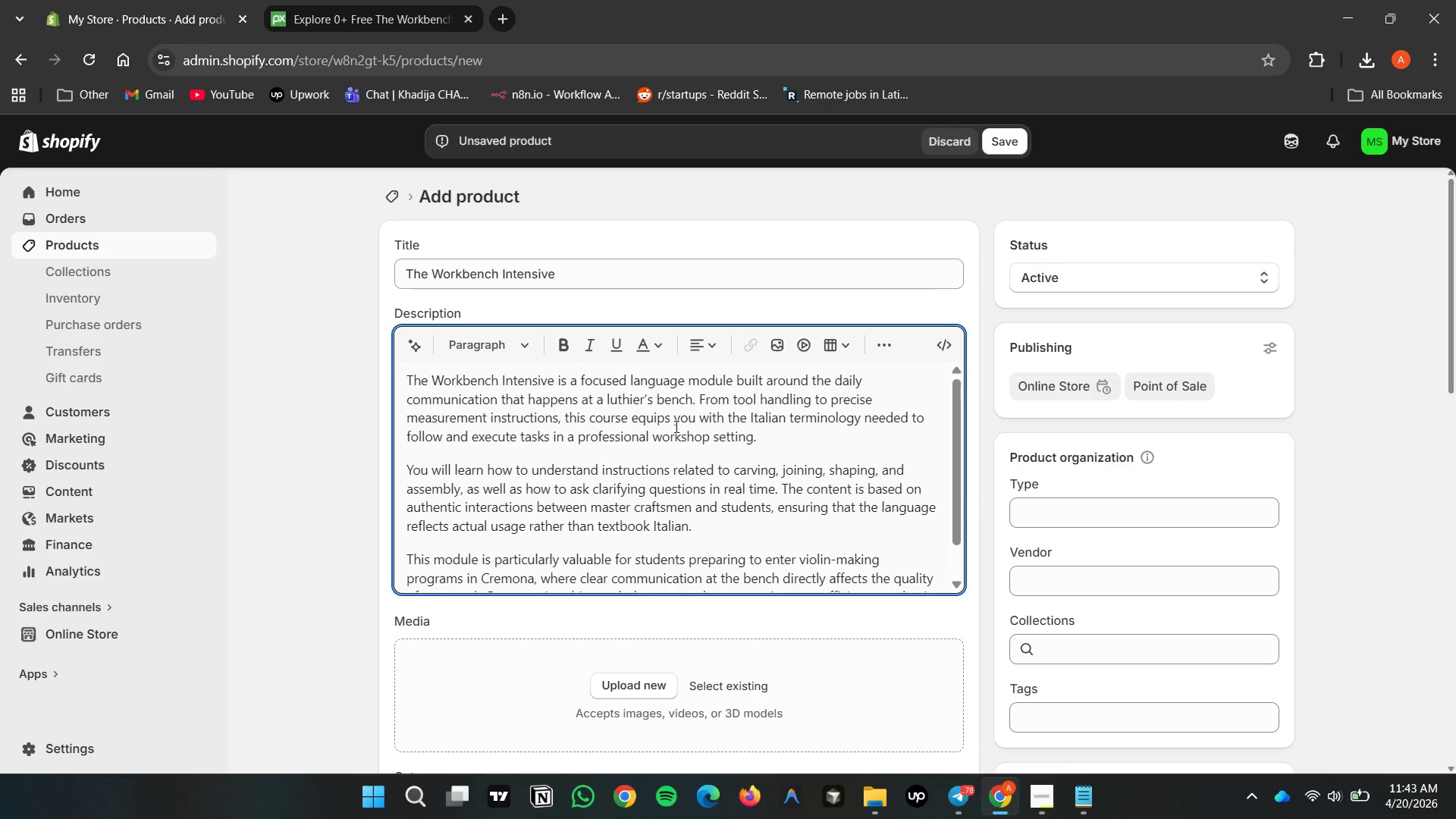 
double_click([554, 274])
 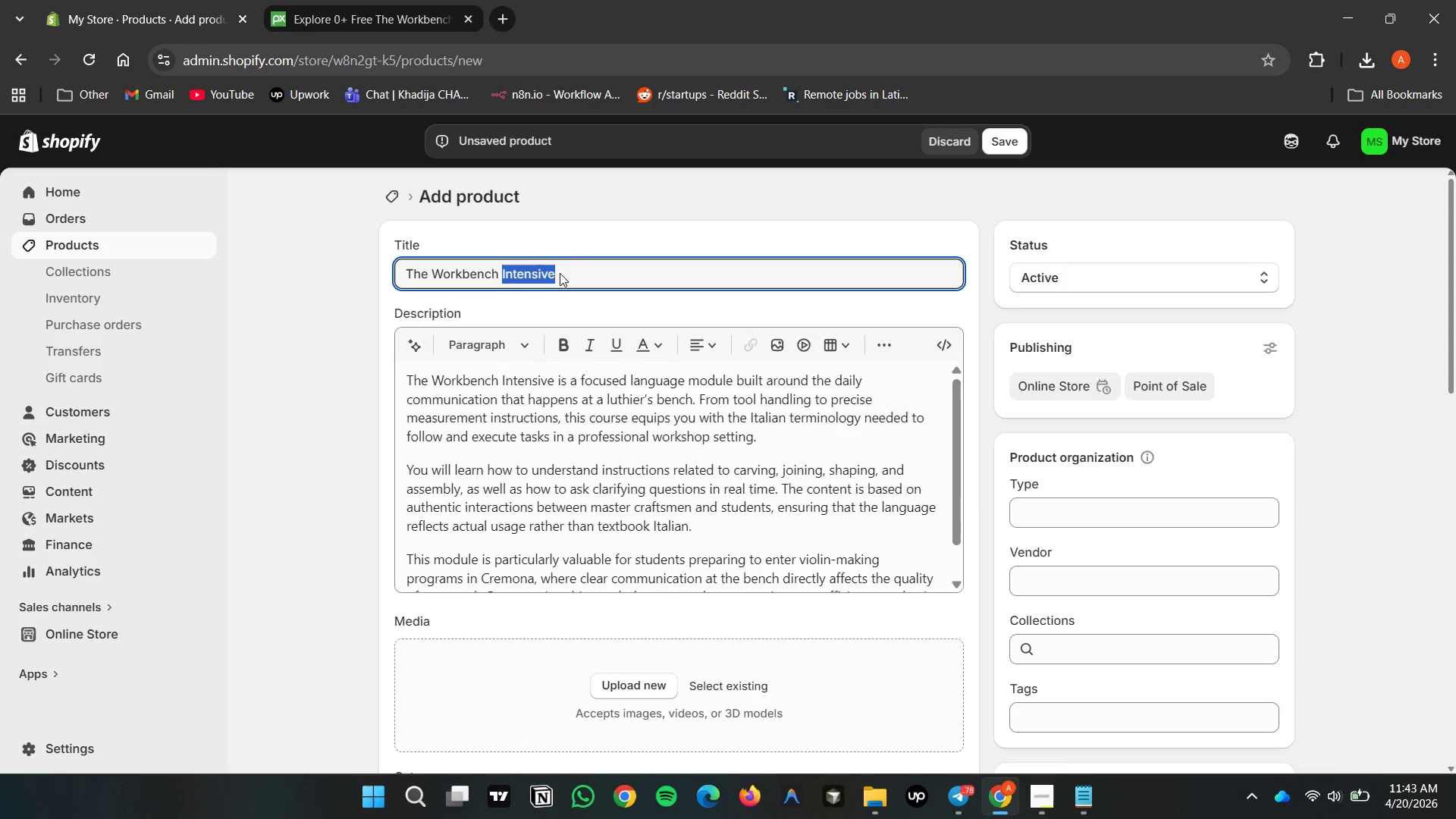 
left_click([557, 273])
 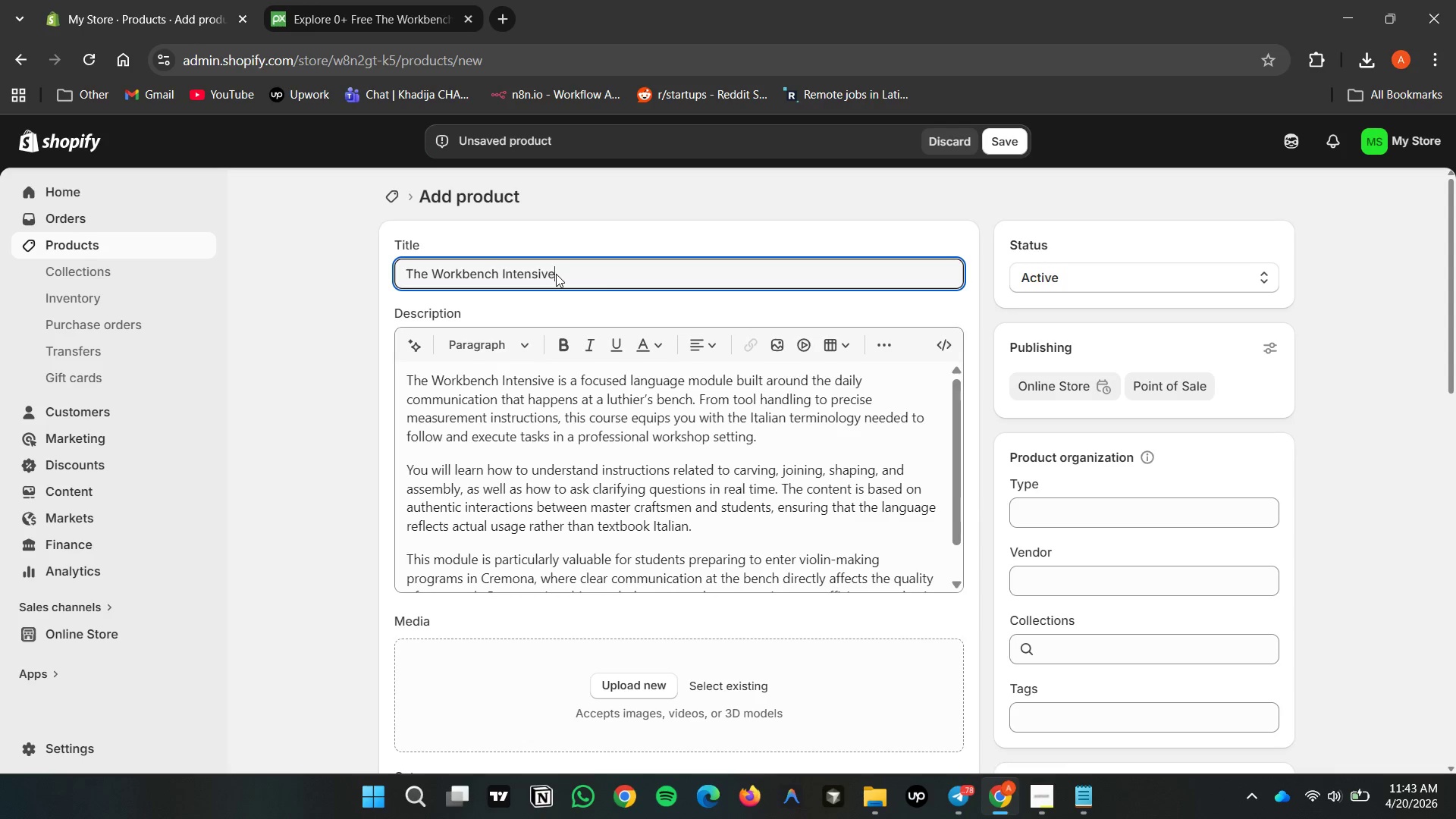 
left_click([556, 274])
 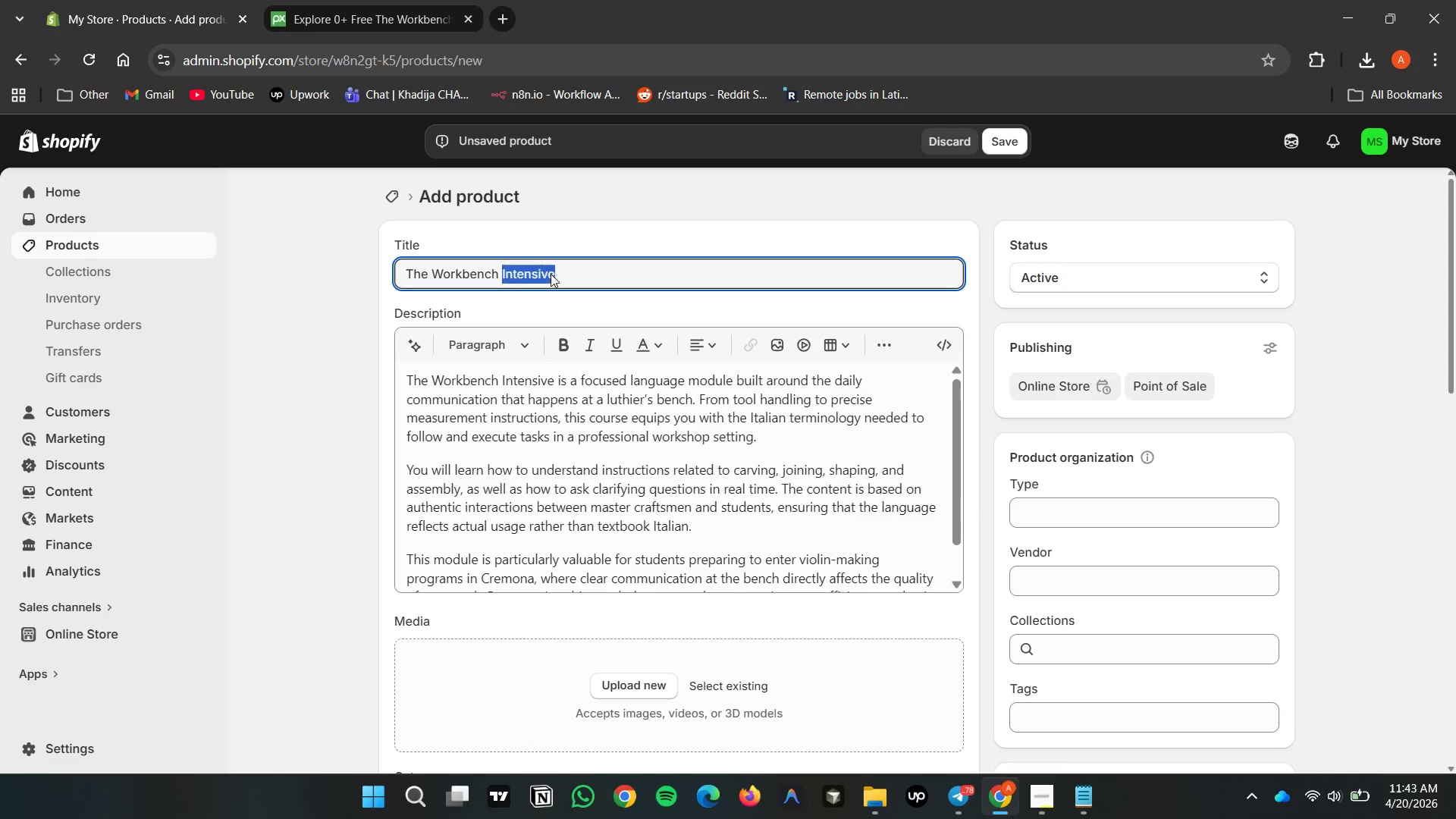 
left_click_drag(start_coordinate=[556, 274], to_coordinate=[519, 274])
 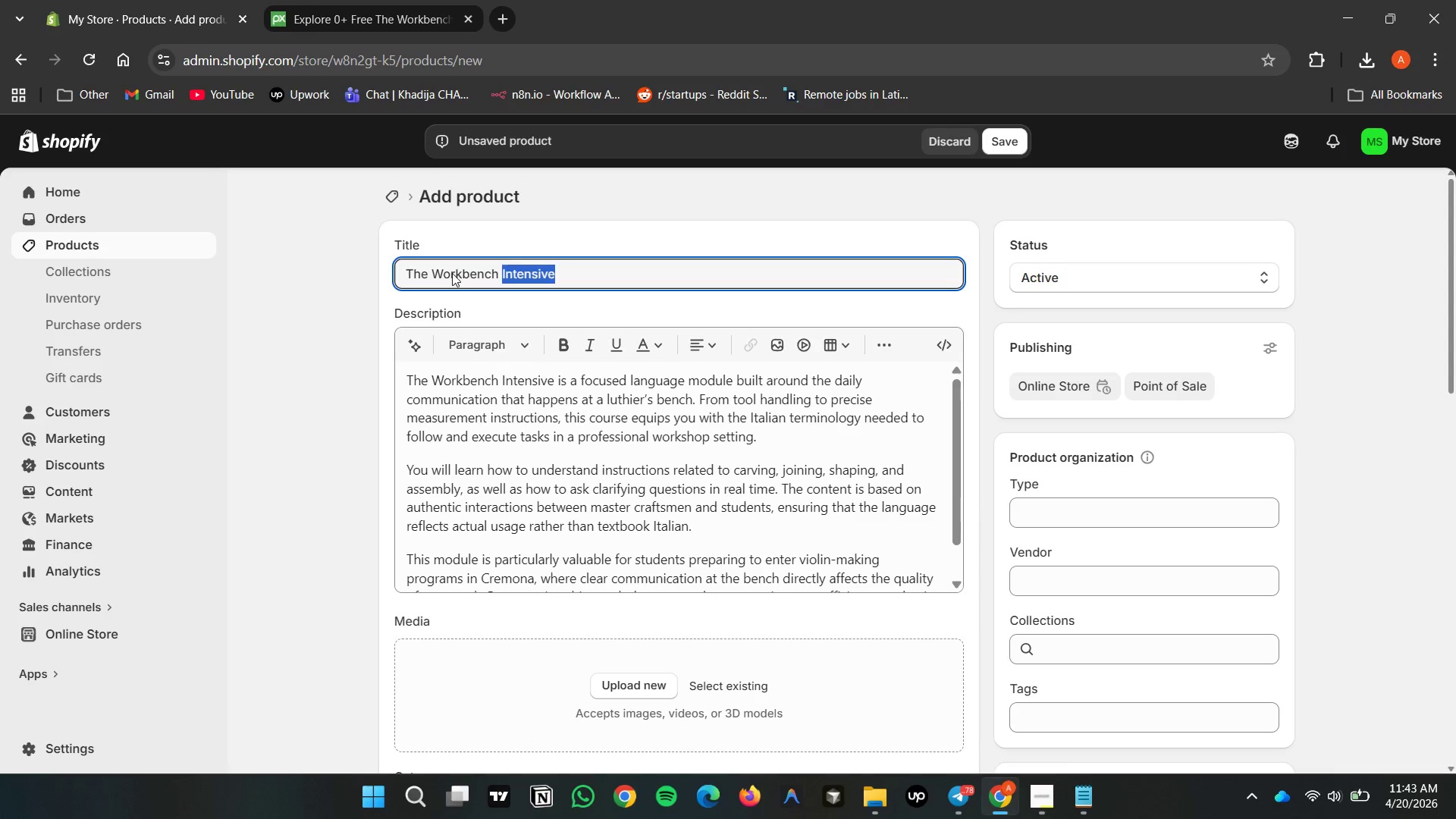 
left_click([452, 273])
 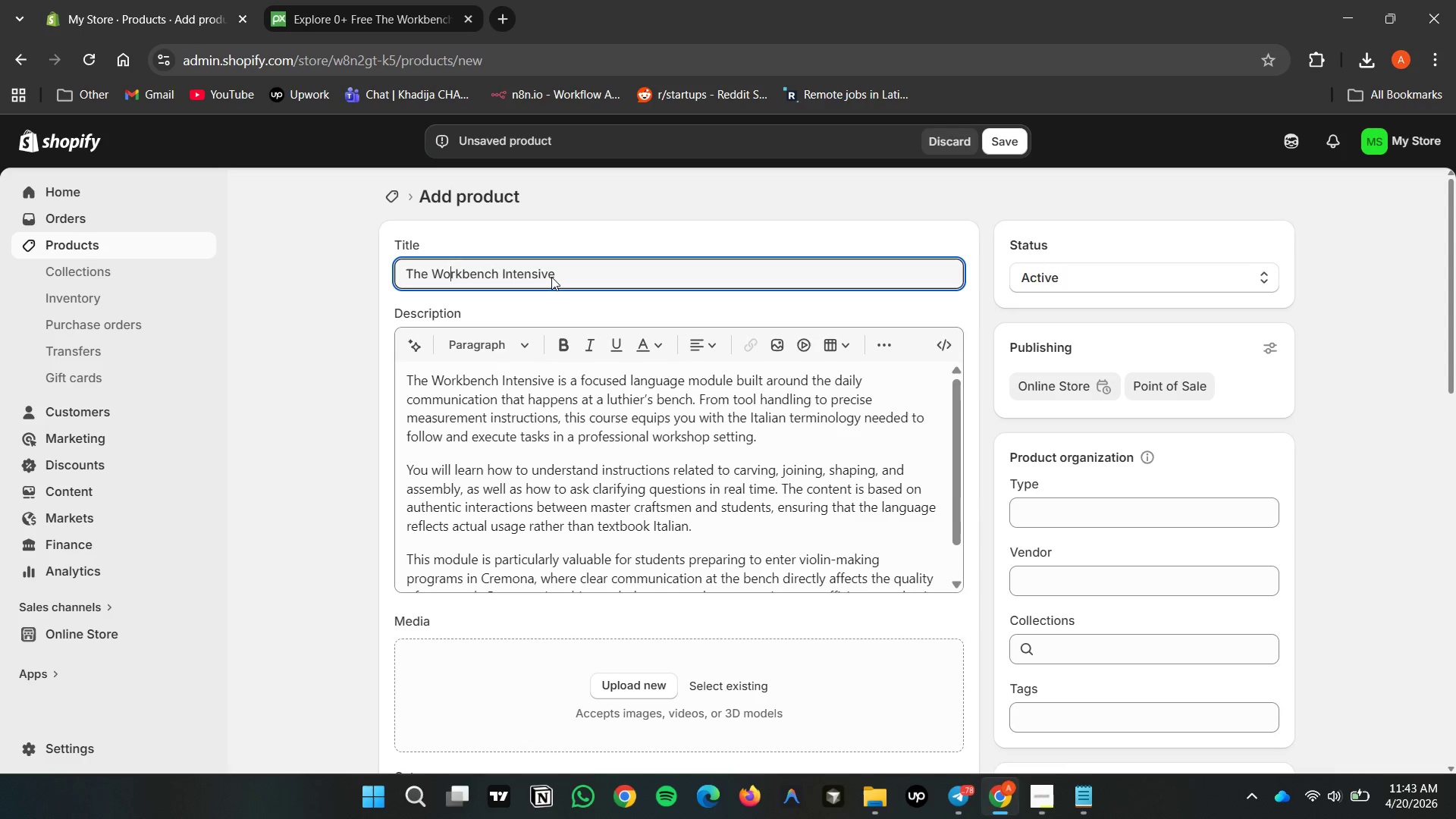 
left_click([551, 277])
 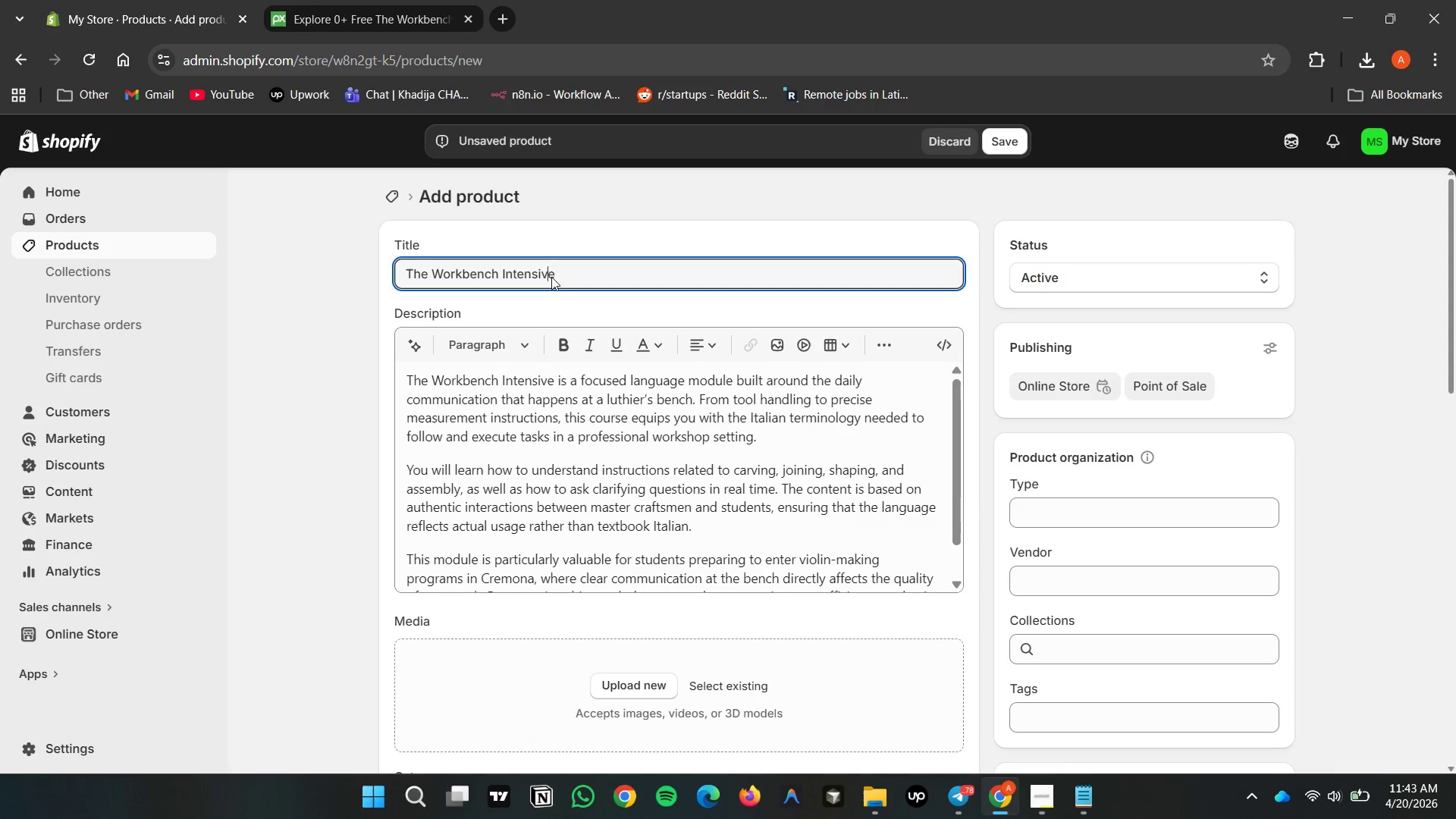 
key(Control+A)
 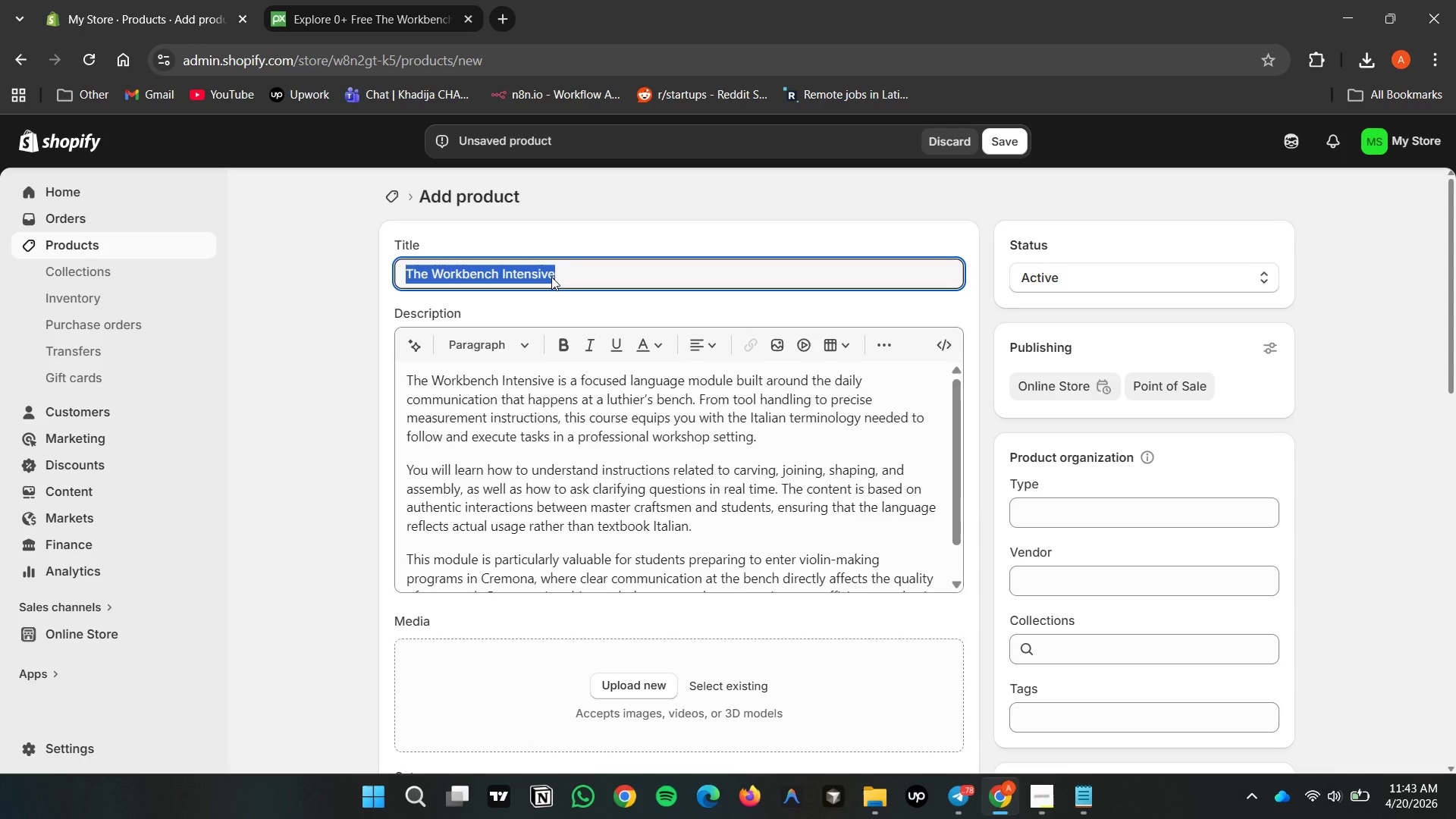 
key(Control+C)
 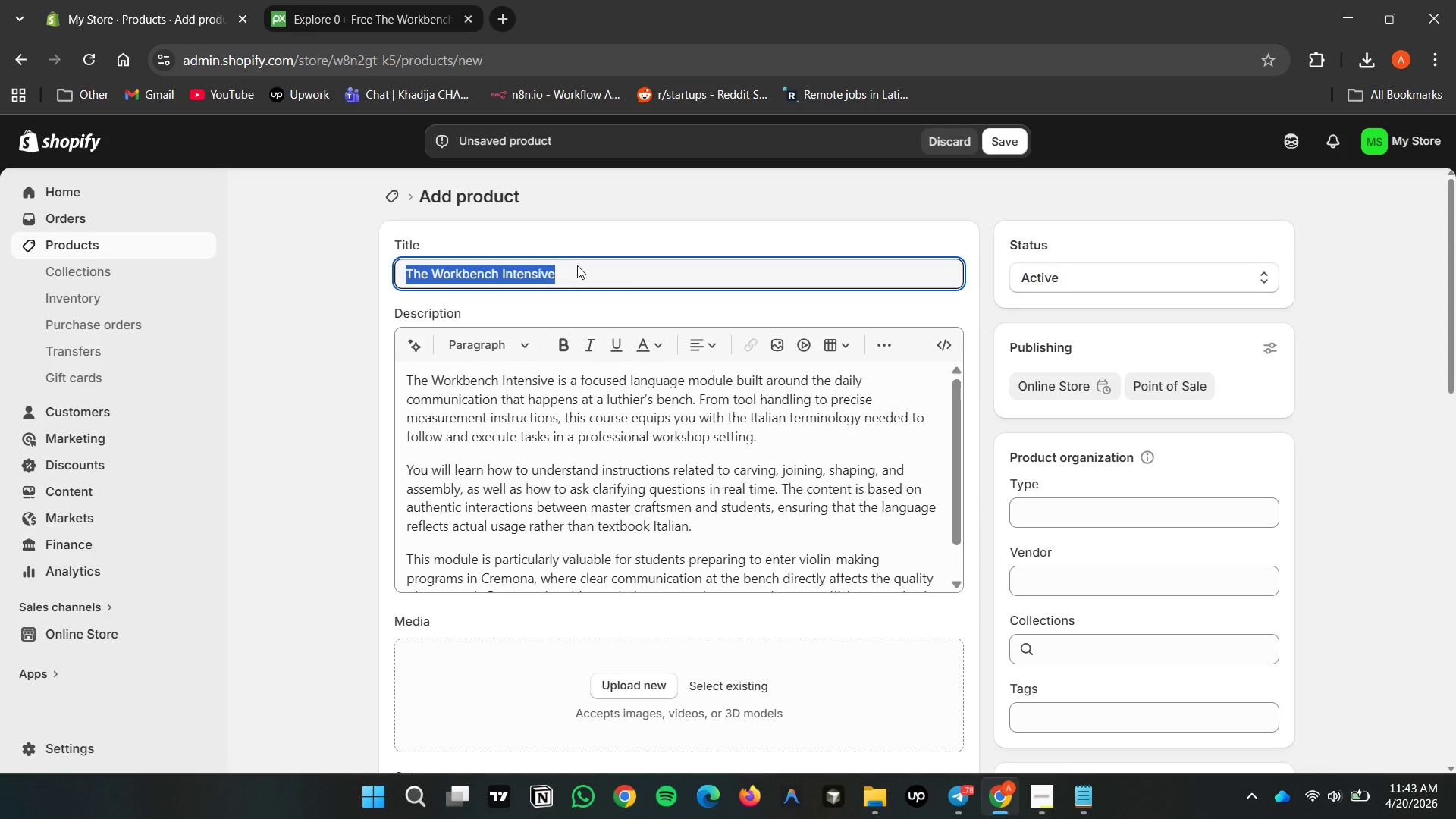 
wait(25.7)
 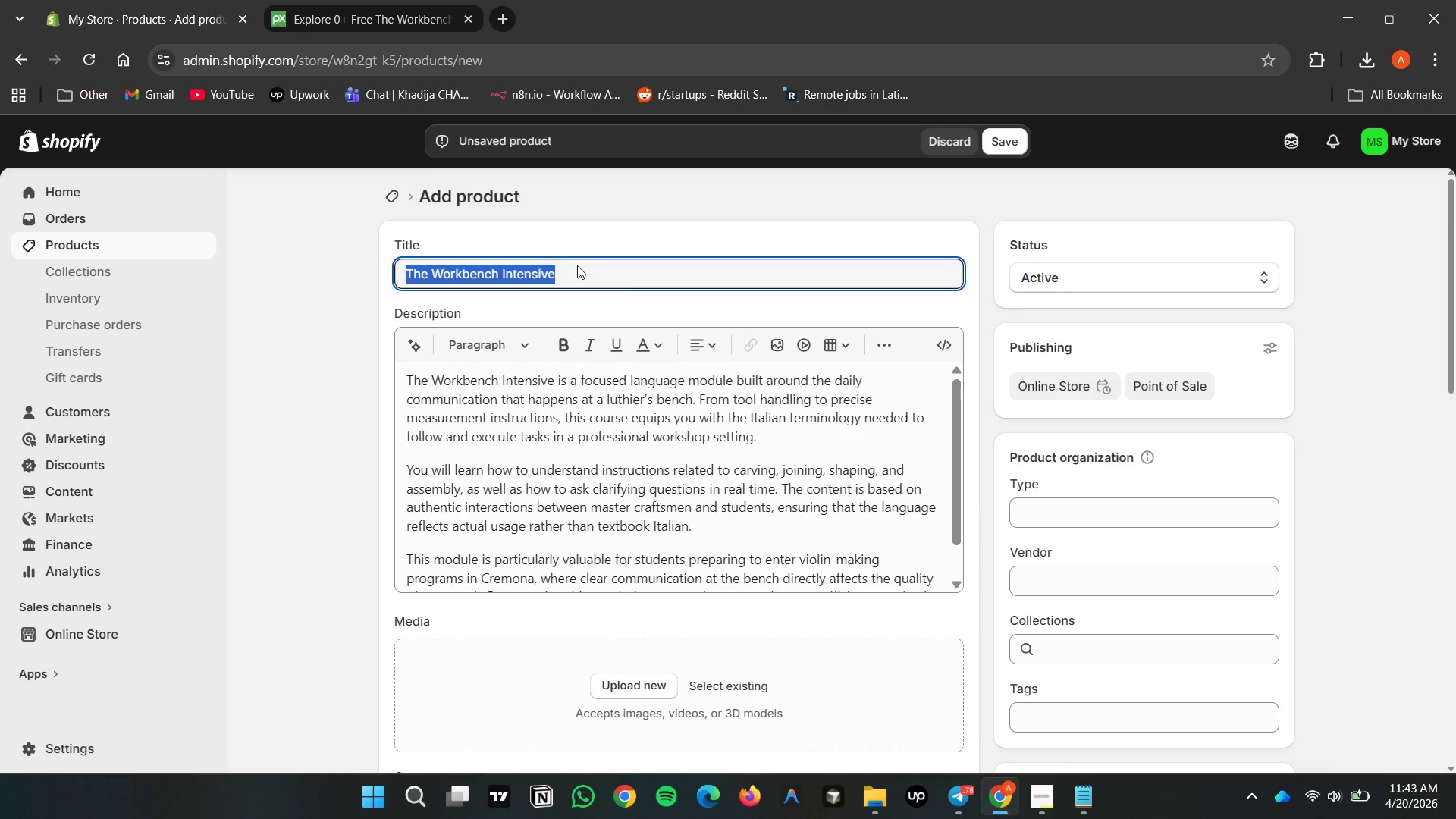 
left_click([651, 479])
 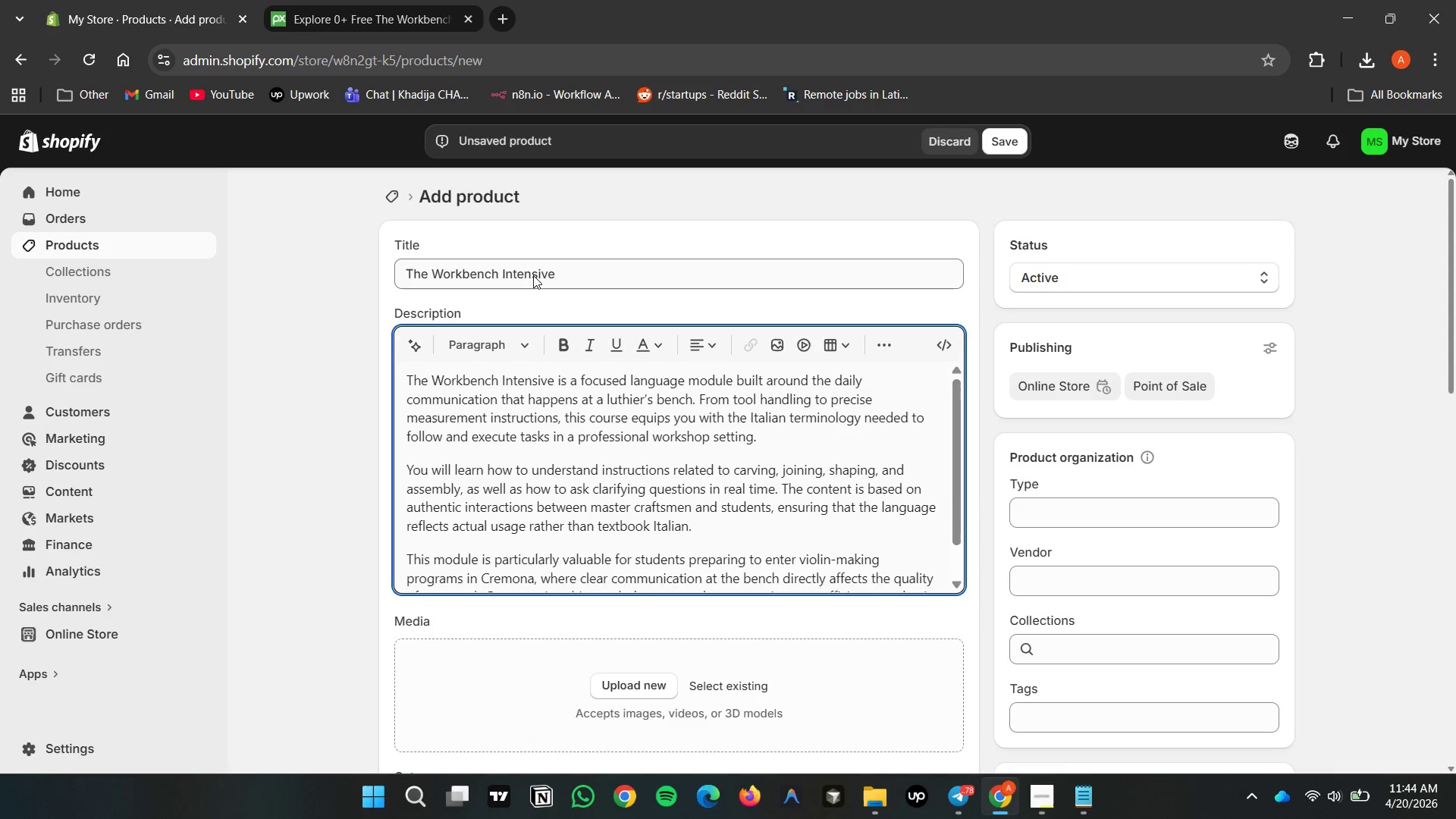 
left_click([533, 275])
 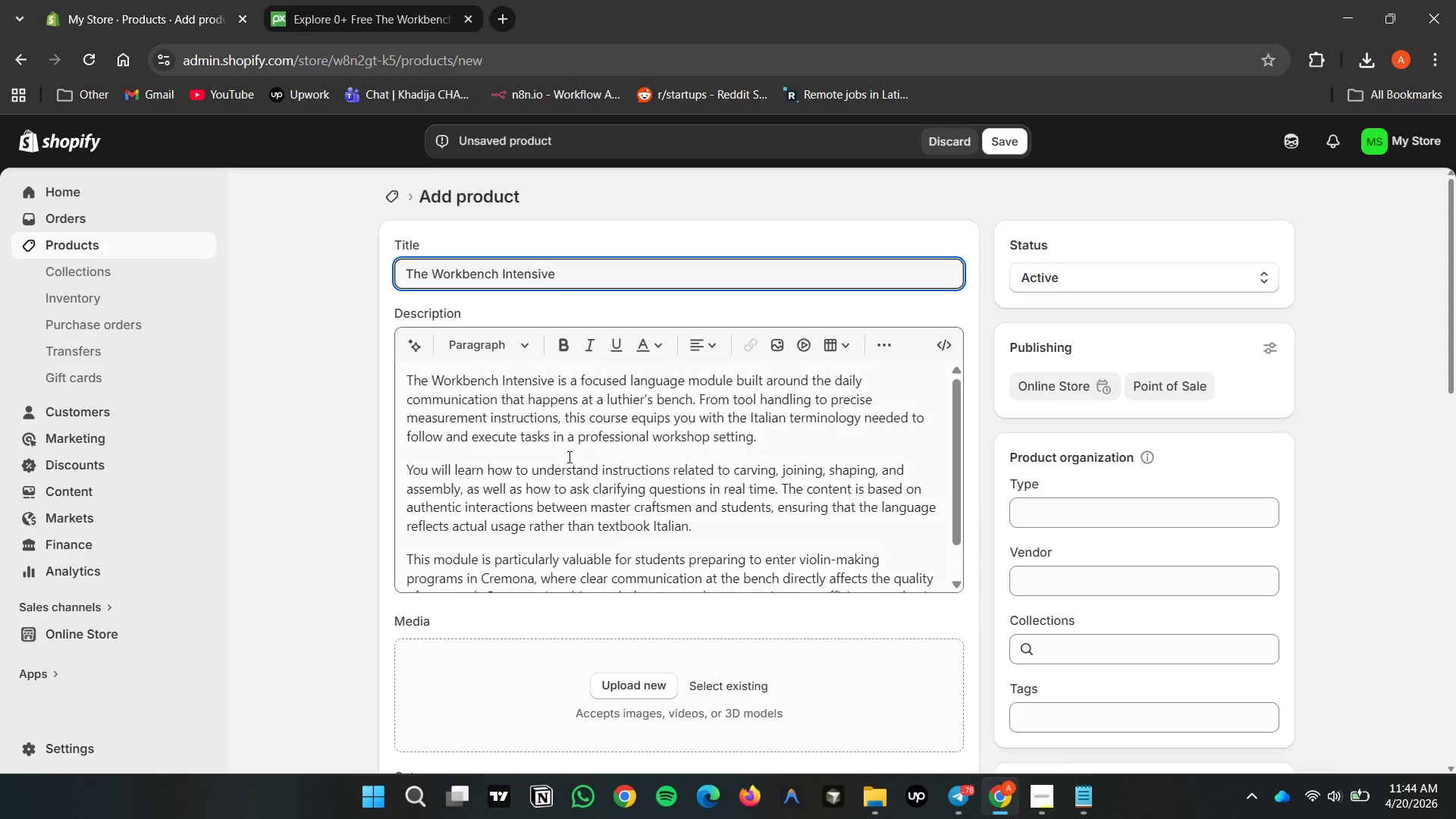 
left_click([568, 457])
 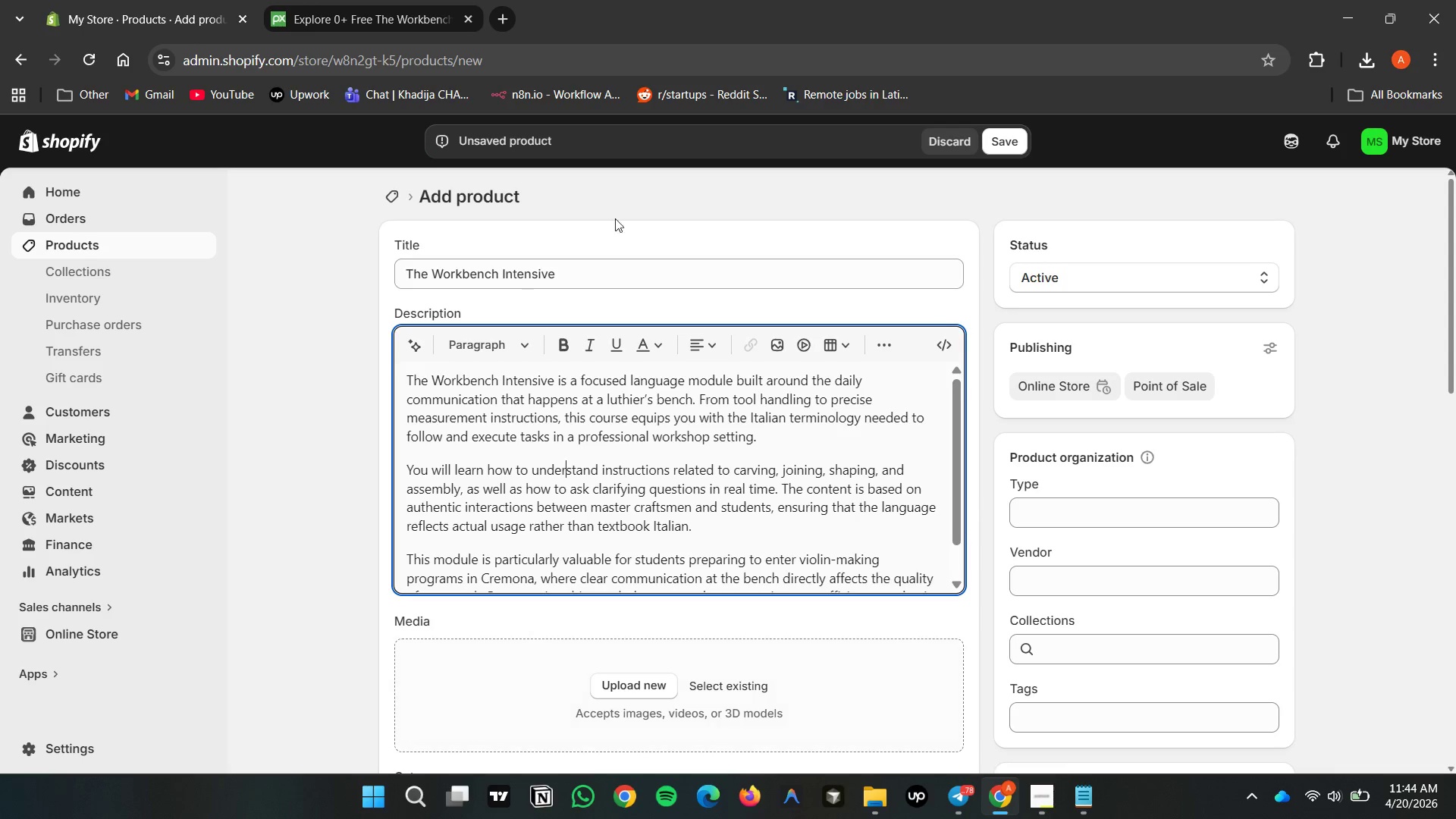 
left_click([378, 0])
 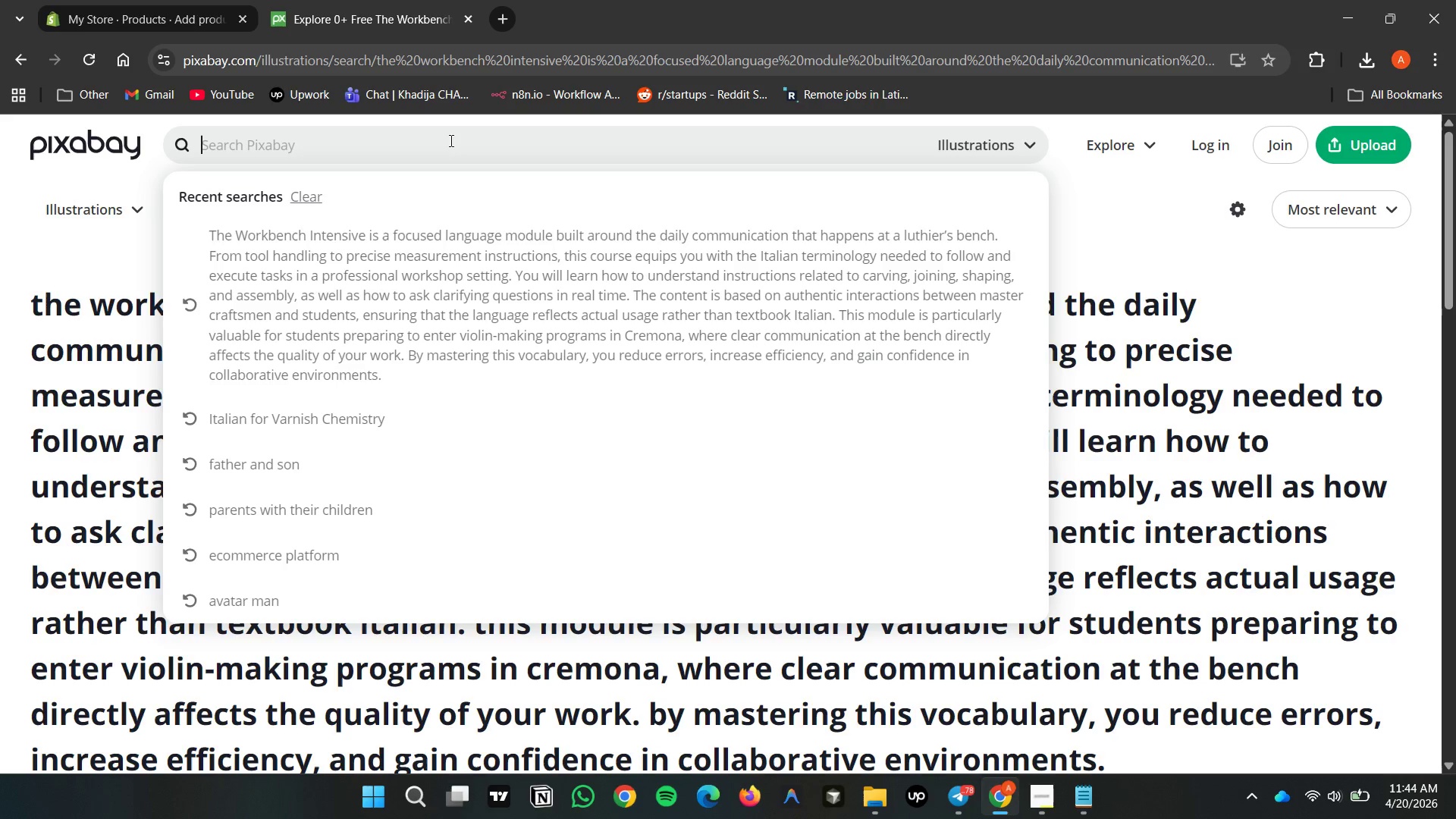 
key(Meta+V)
 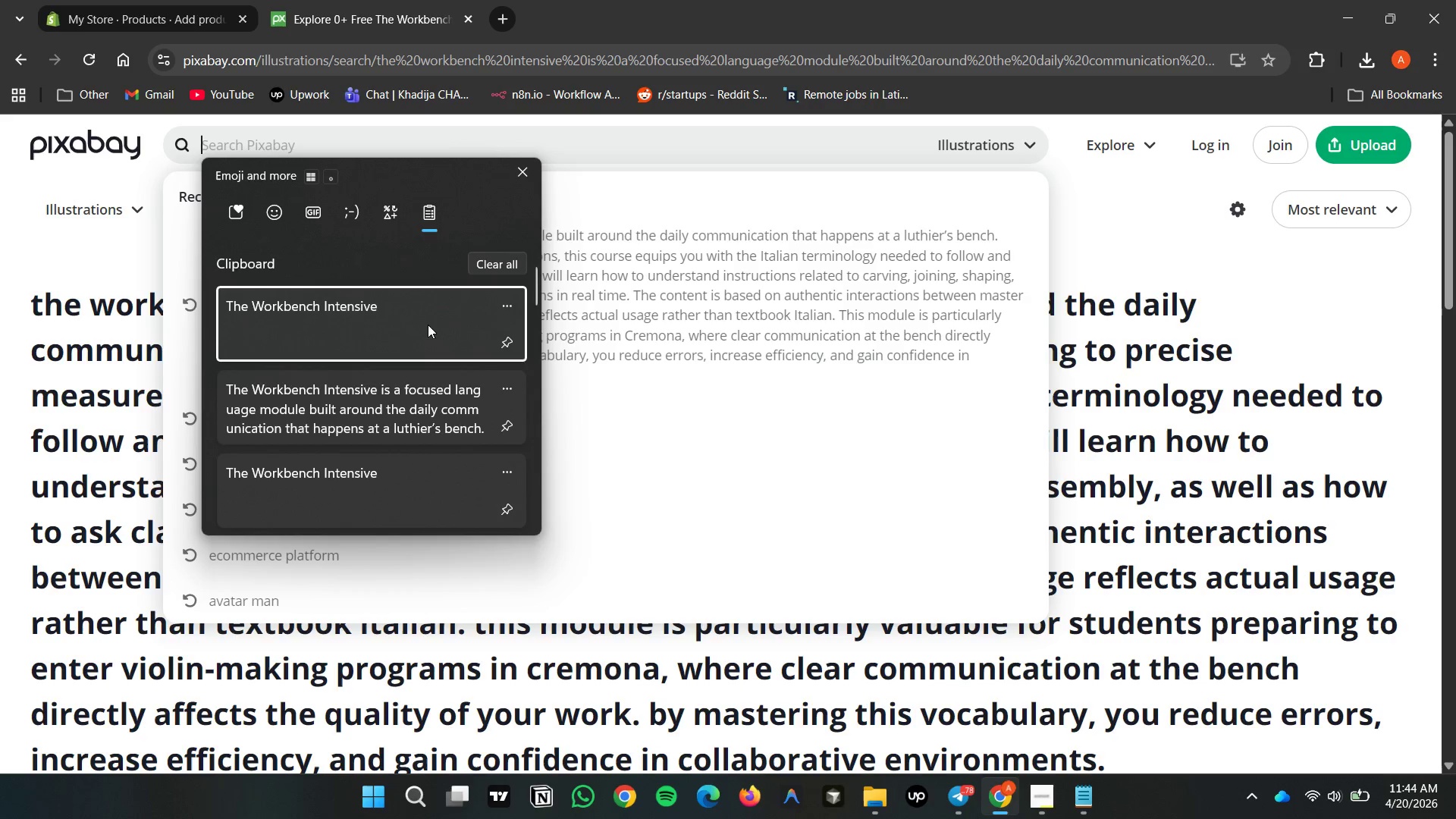 
key(Control+ControlLeft)
 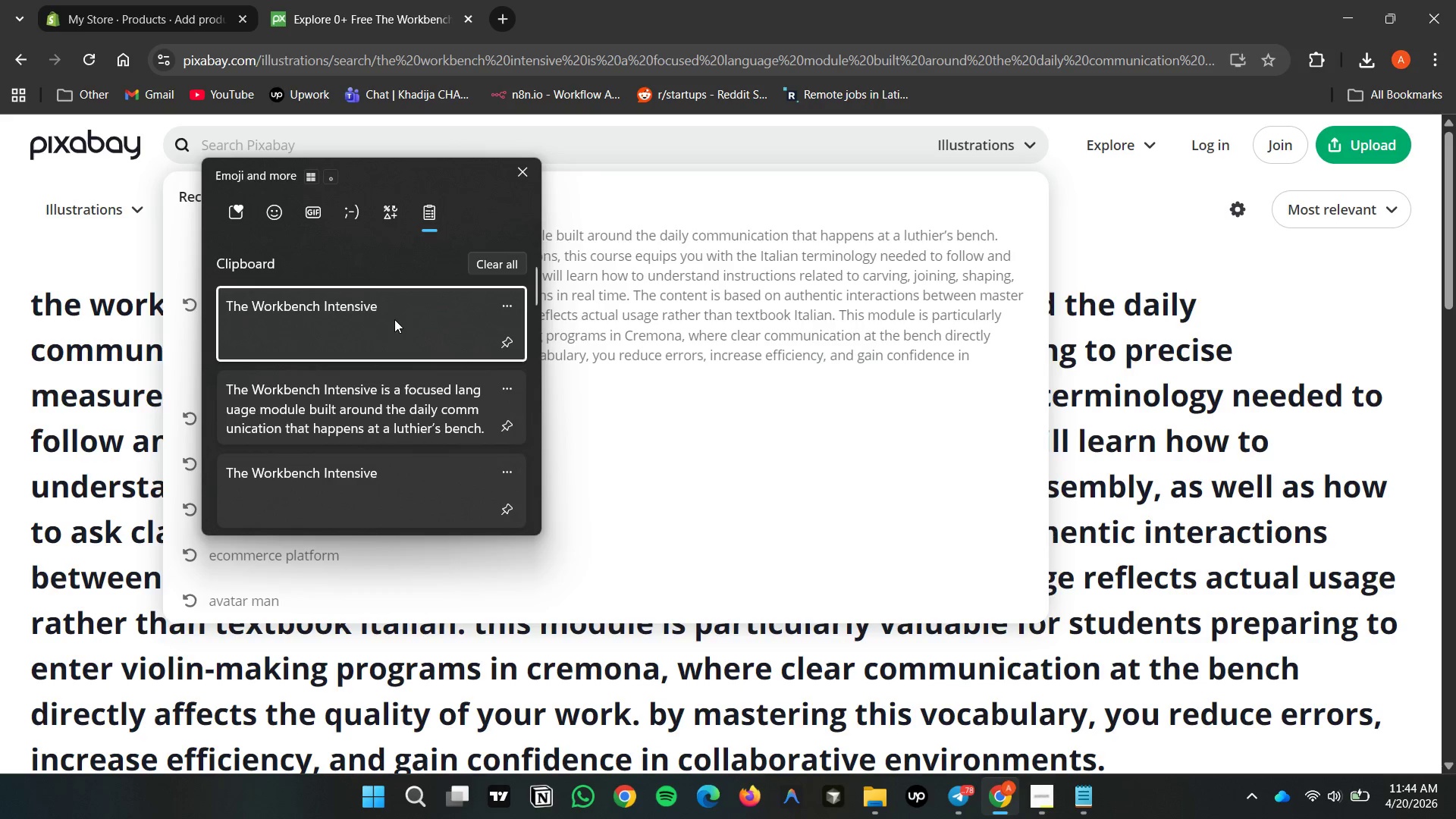 
key(Control+V)
 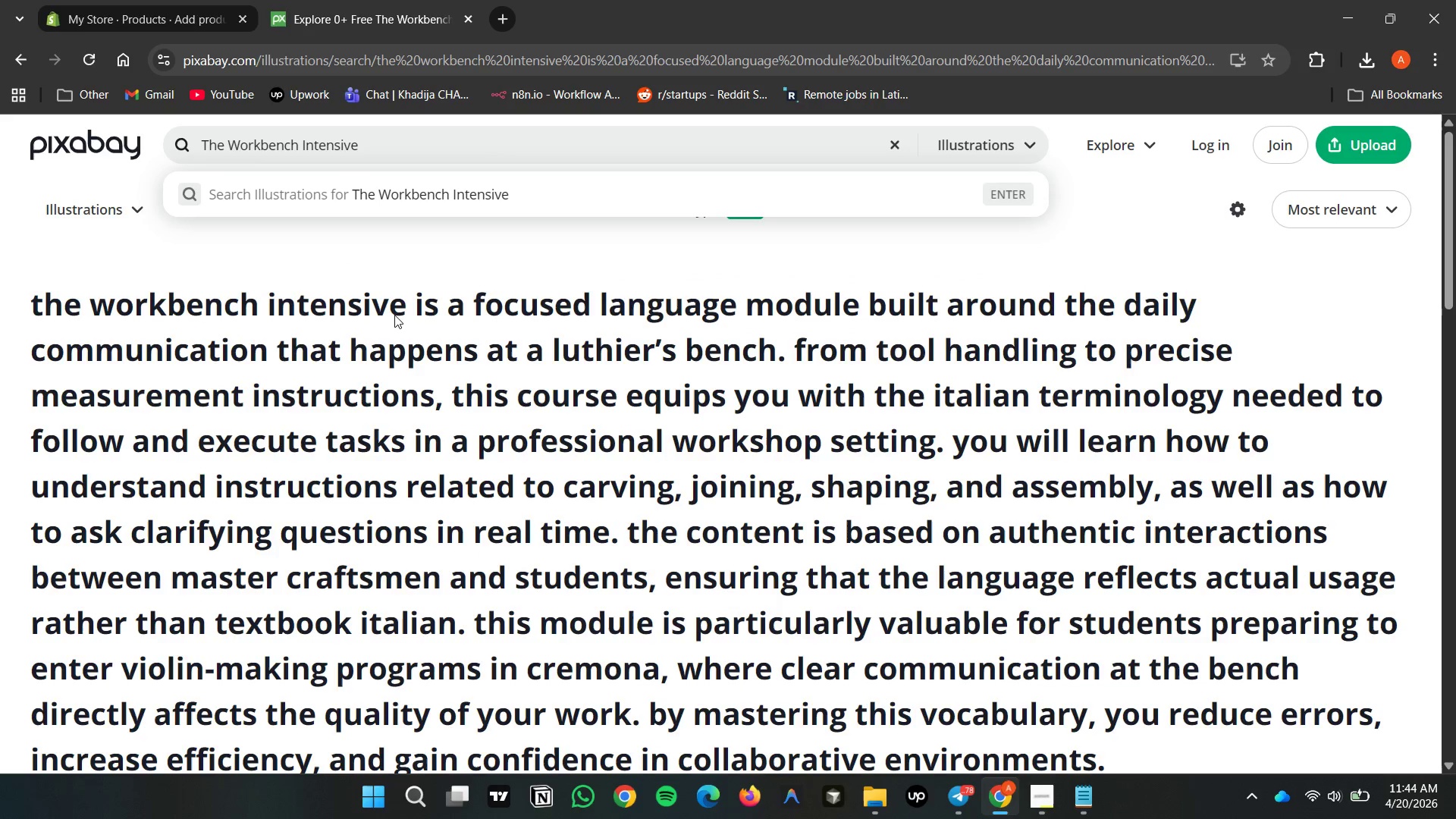 
key(Enter)
 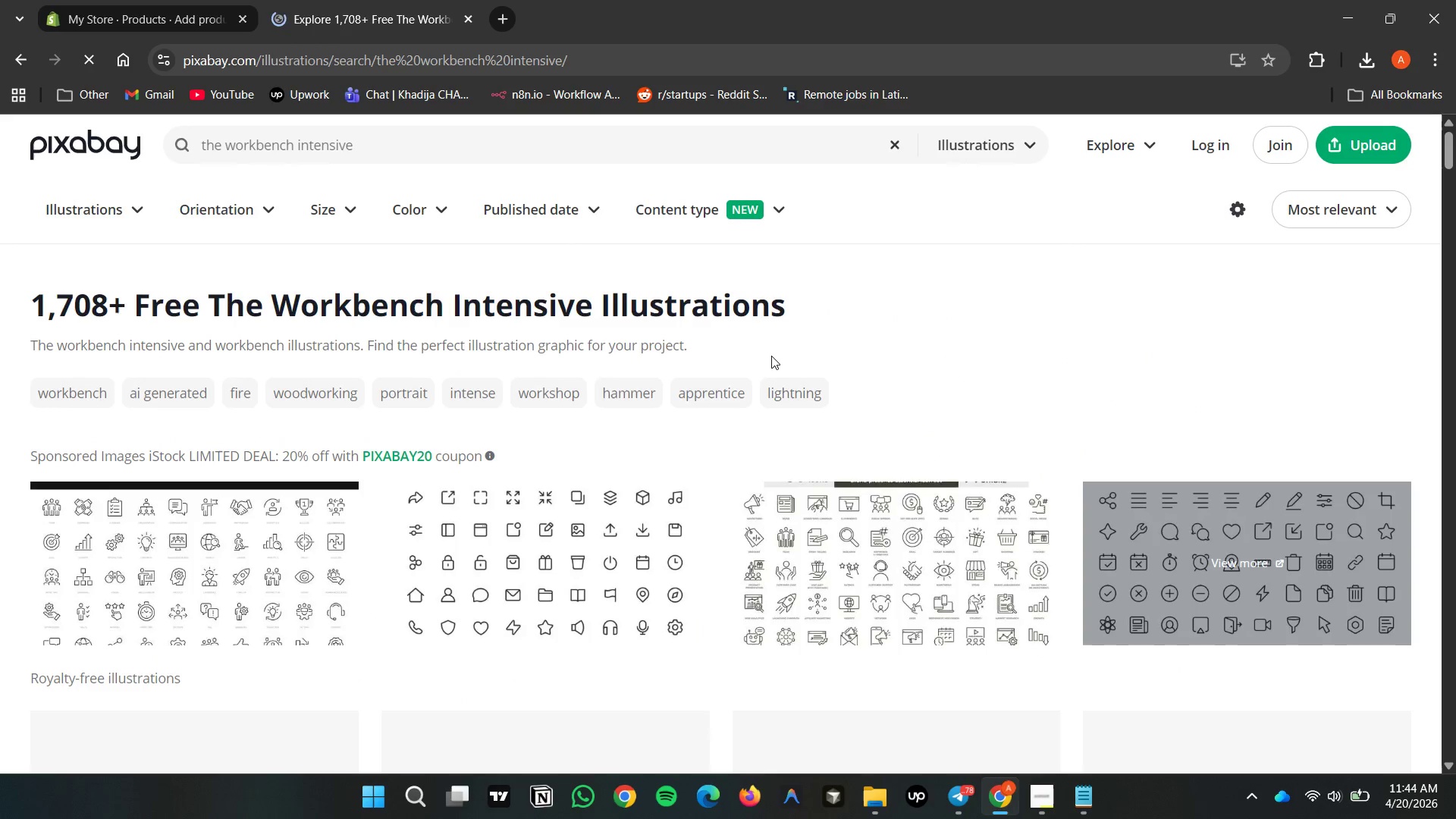 
wait(6.14)
 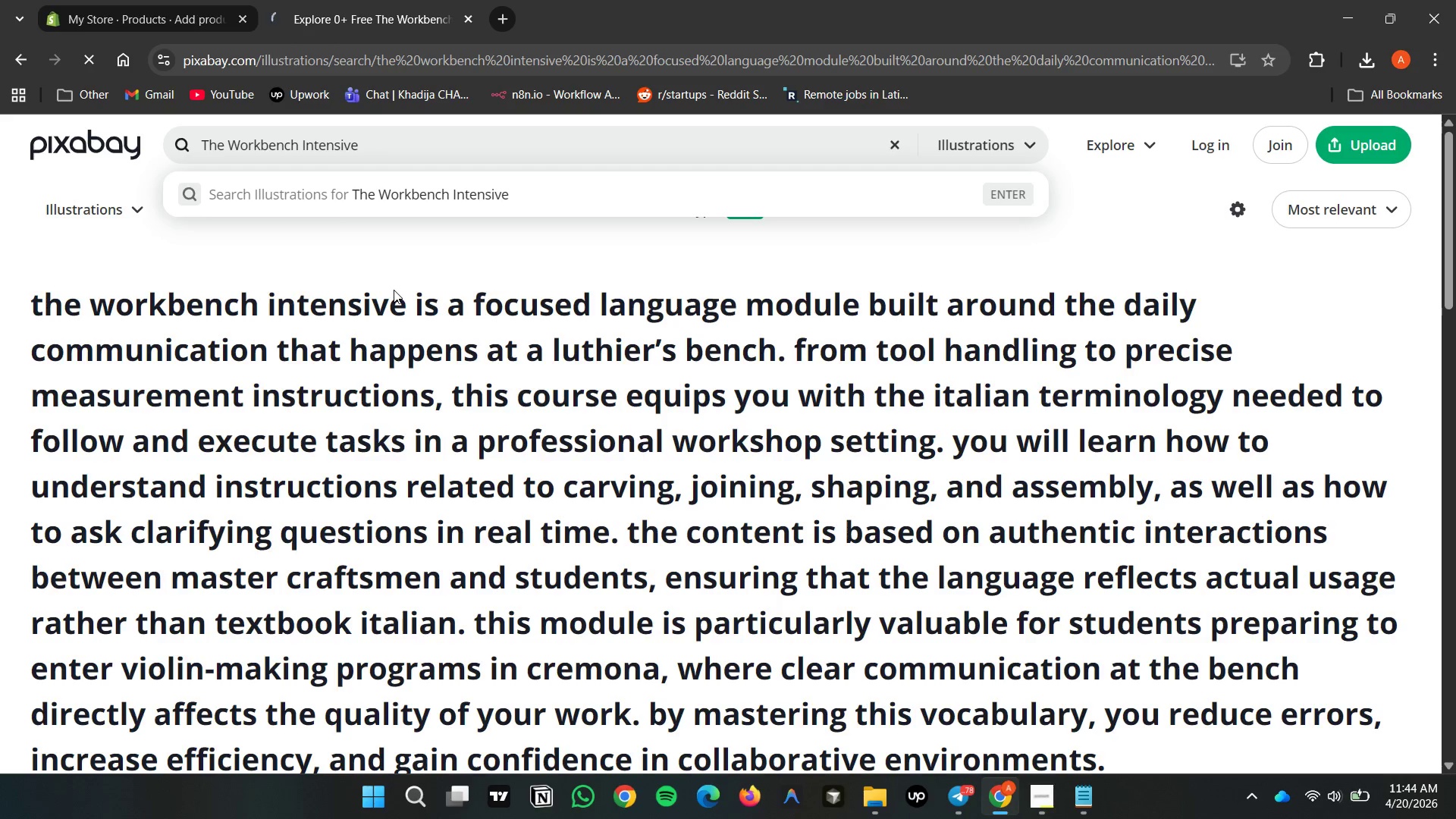 
scroll: coordinate [771, 356], scroll_direction: down, amount: 5.0
 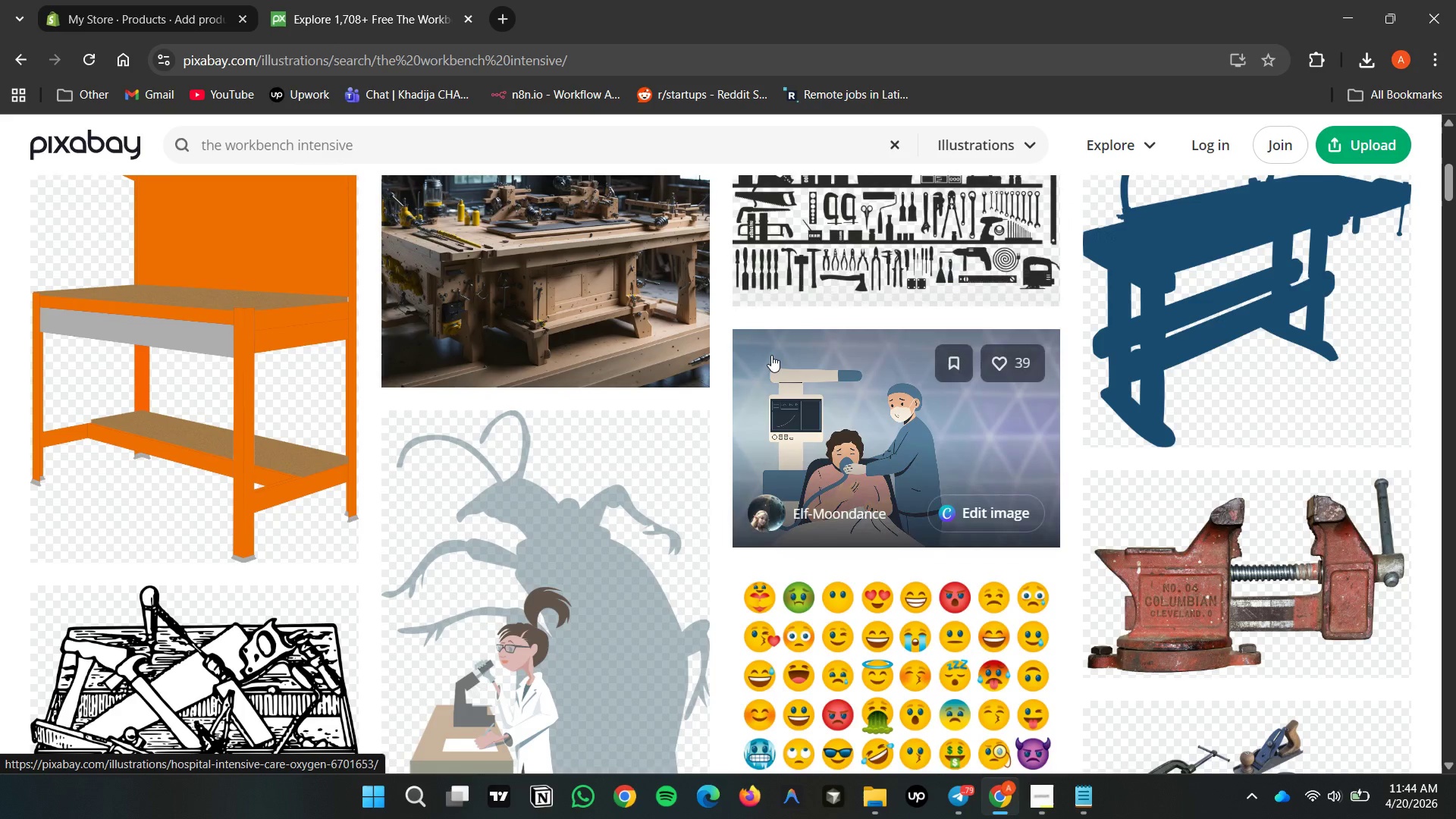 
scroll: coordinate [771, 355], scroll_direction: up, amount: 2.0
 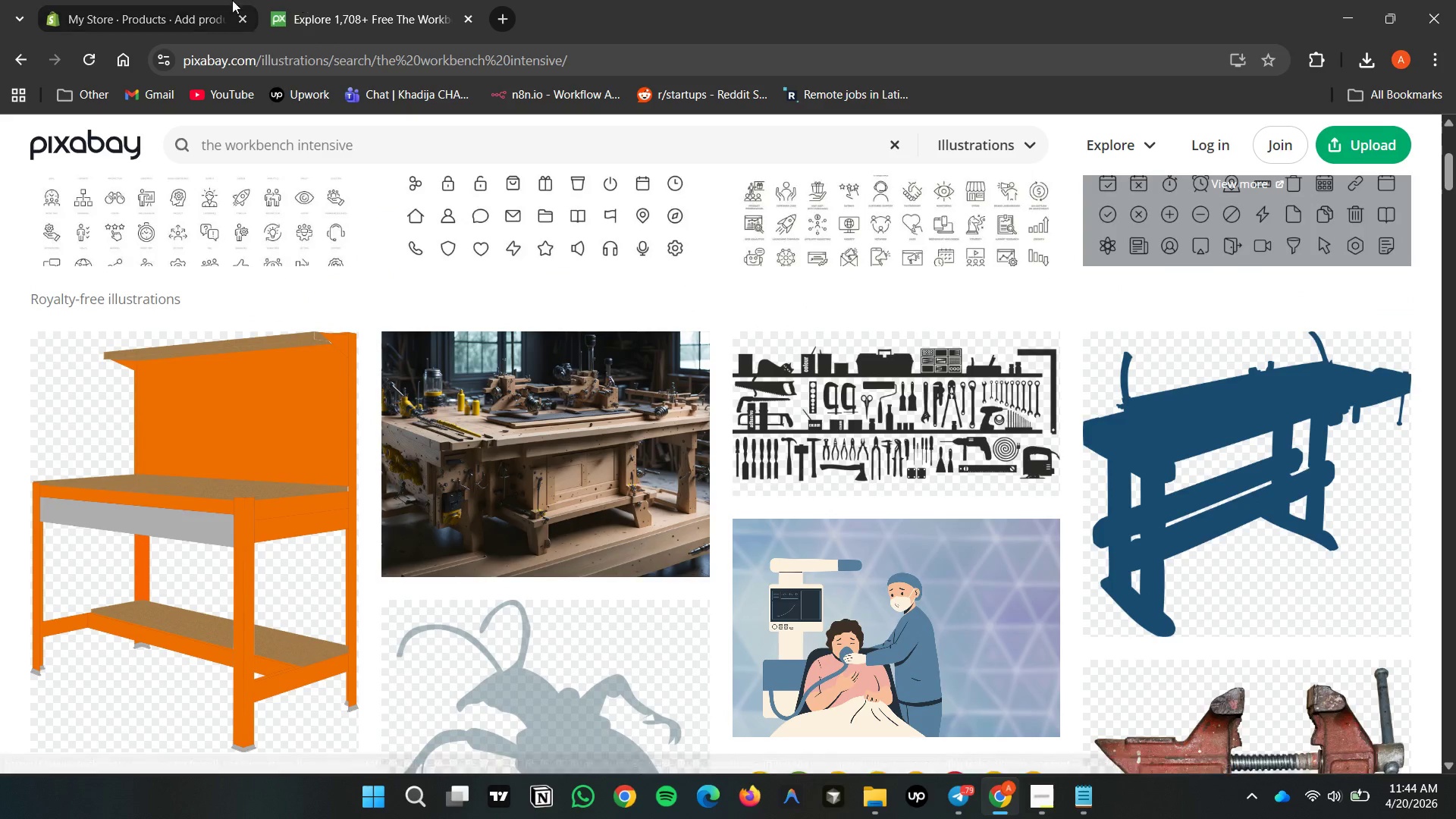 
left_click([232, 0])
 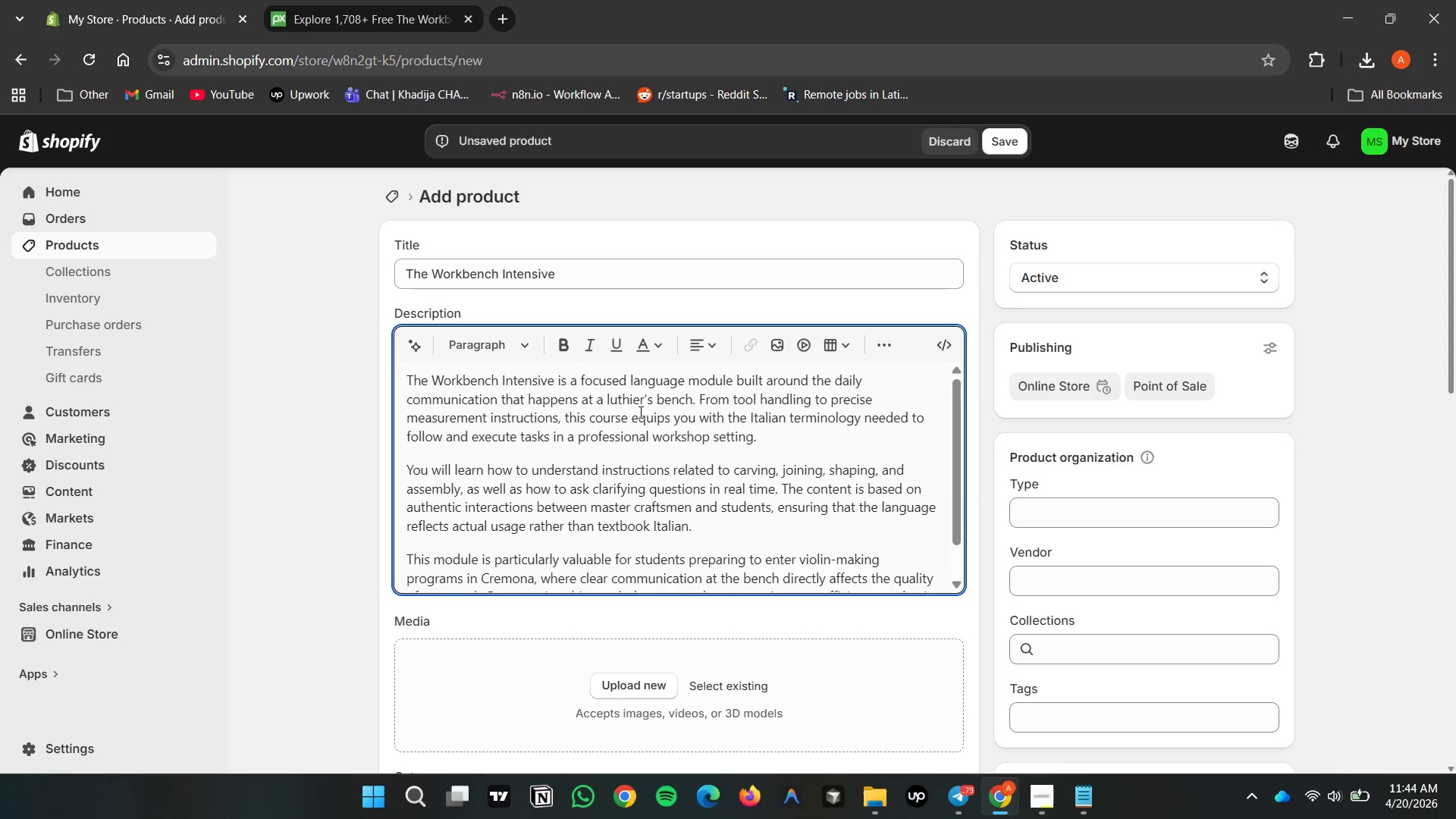 
wait(24.05)
 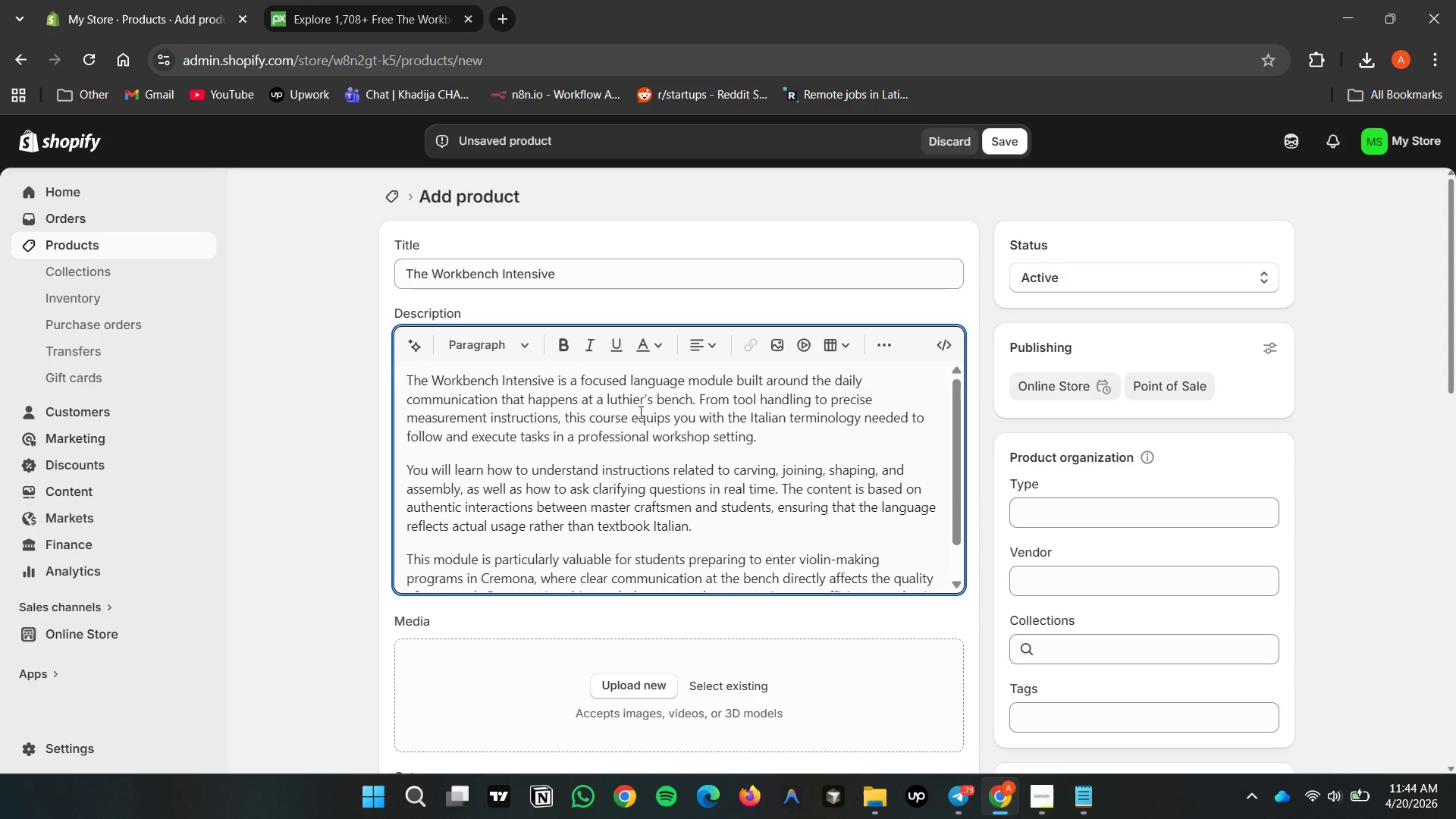 
left_click([366, 0])
 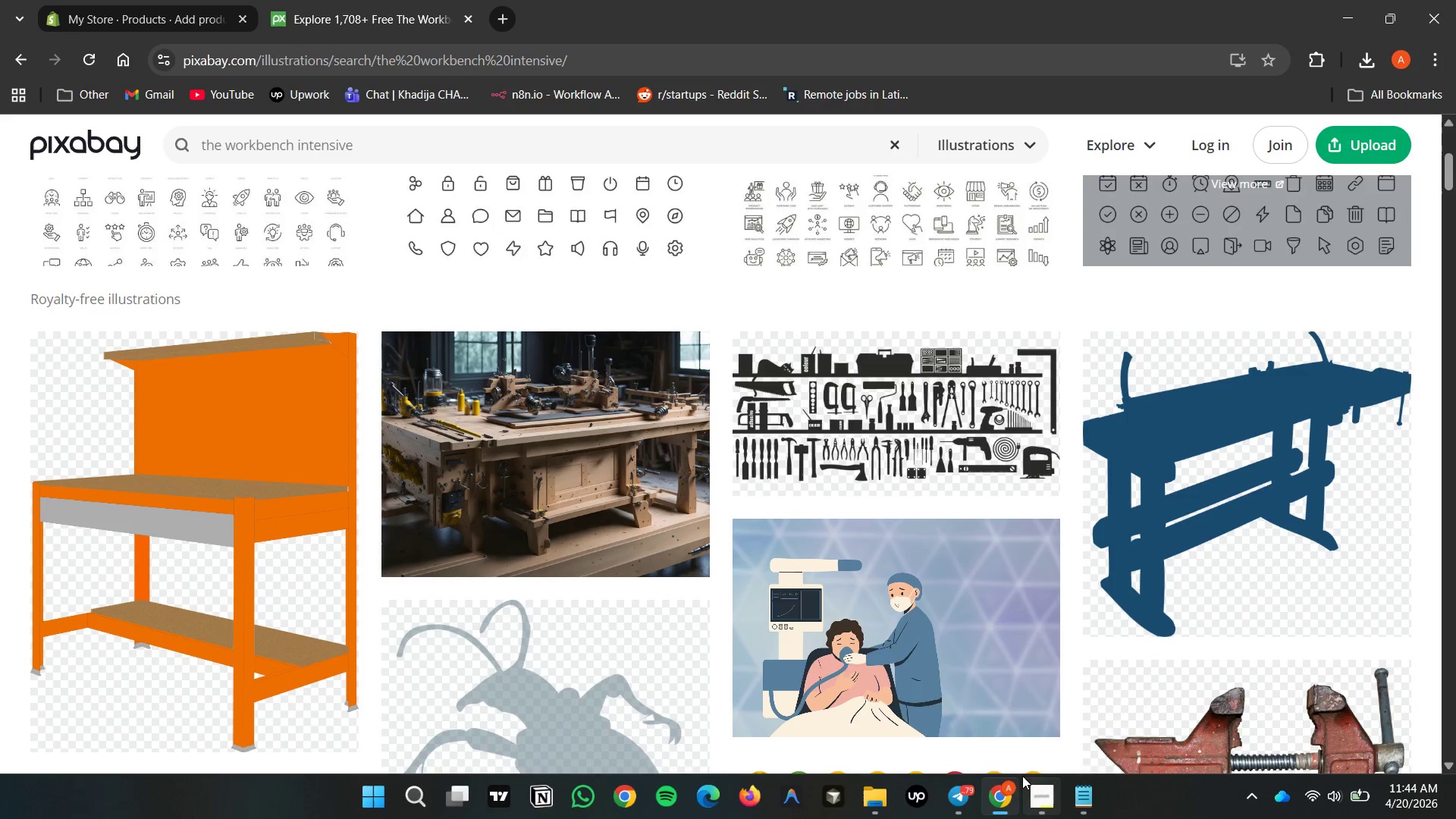 
scroll: coordinate [1093, 644], scroll_direction: down, amount: 3.0
 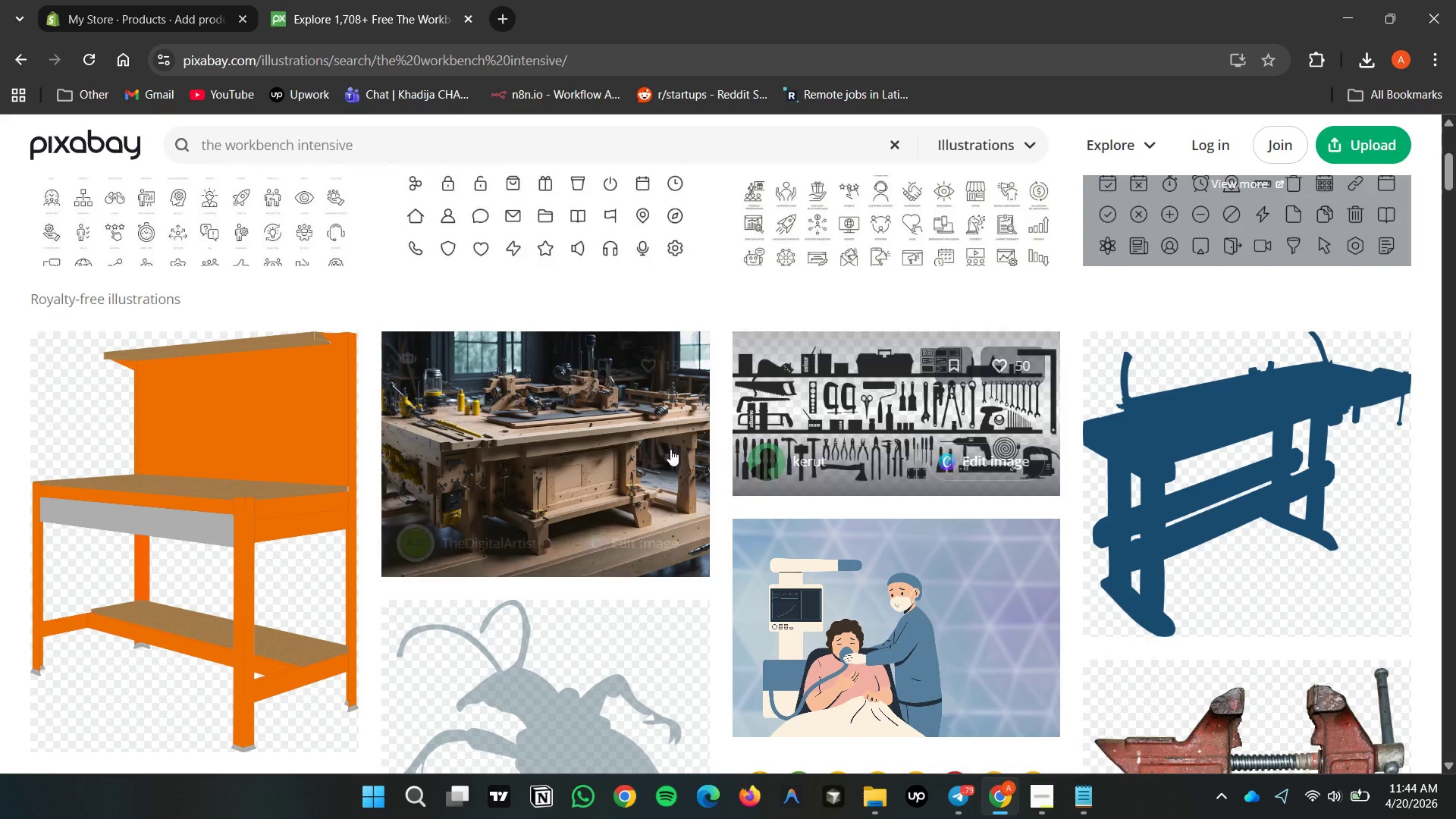 
scroll: coordinate [577, 296], scroll_direction: up, amount: 1.0
 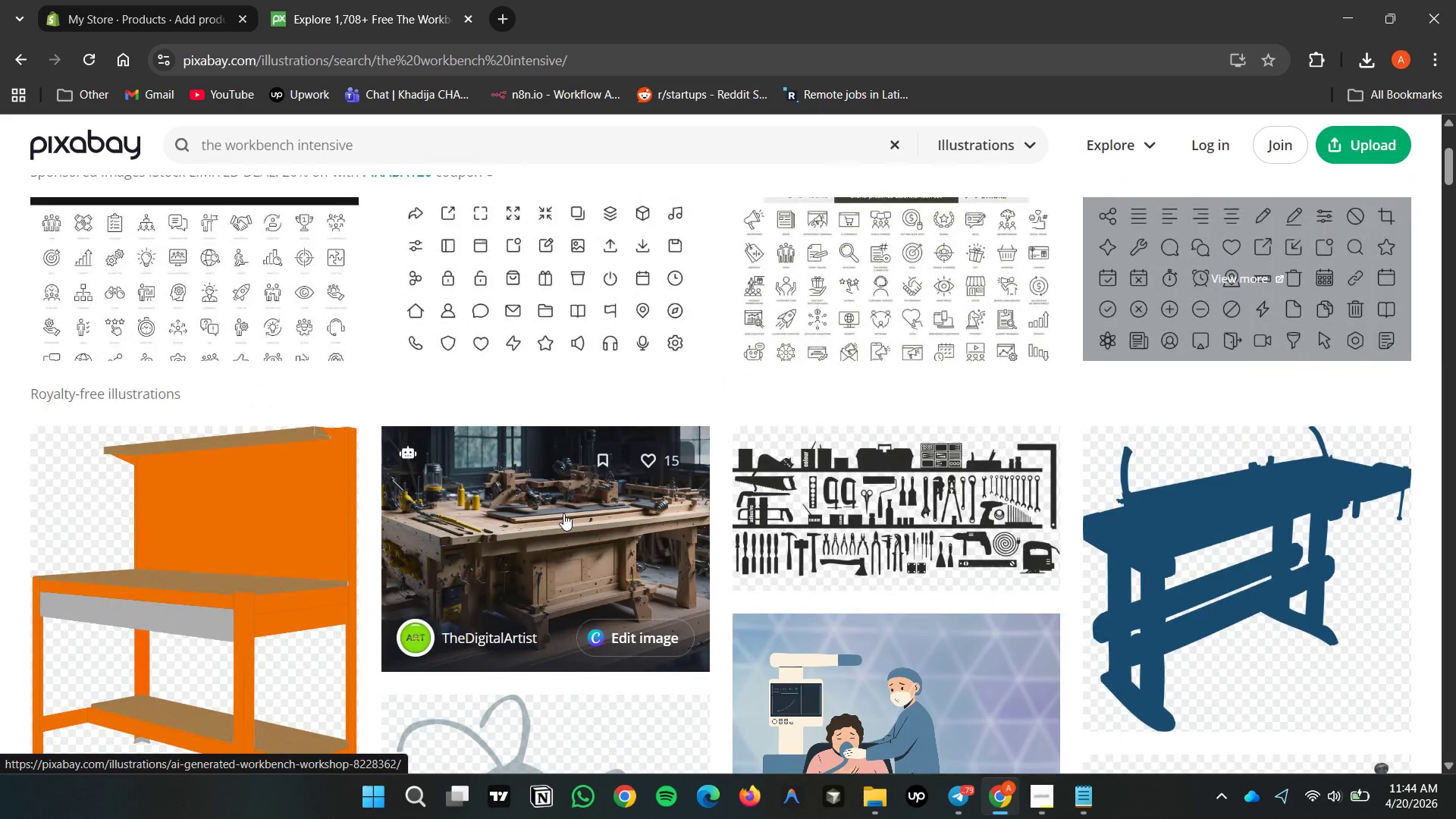 
double_click([563, 513])
 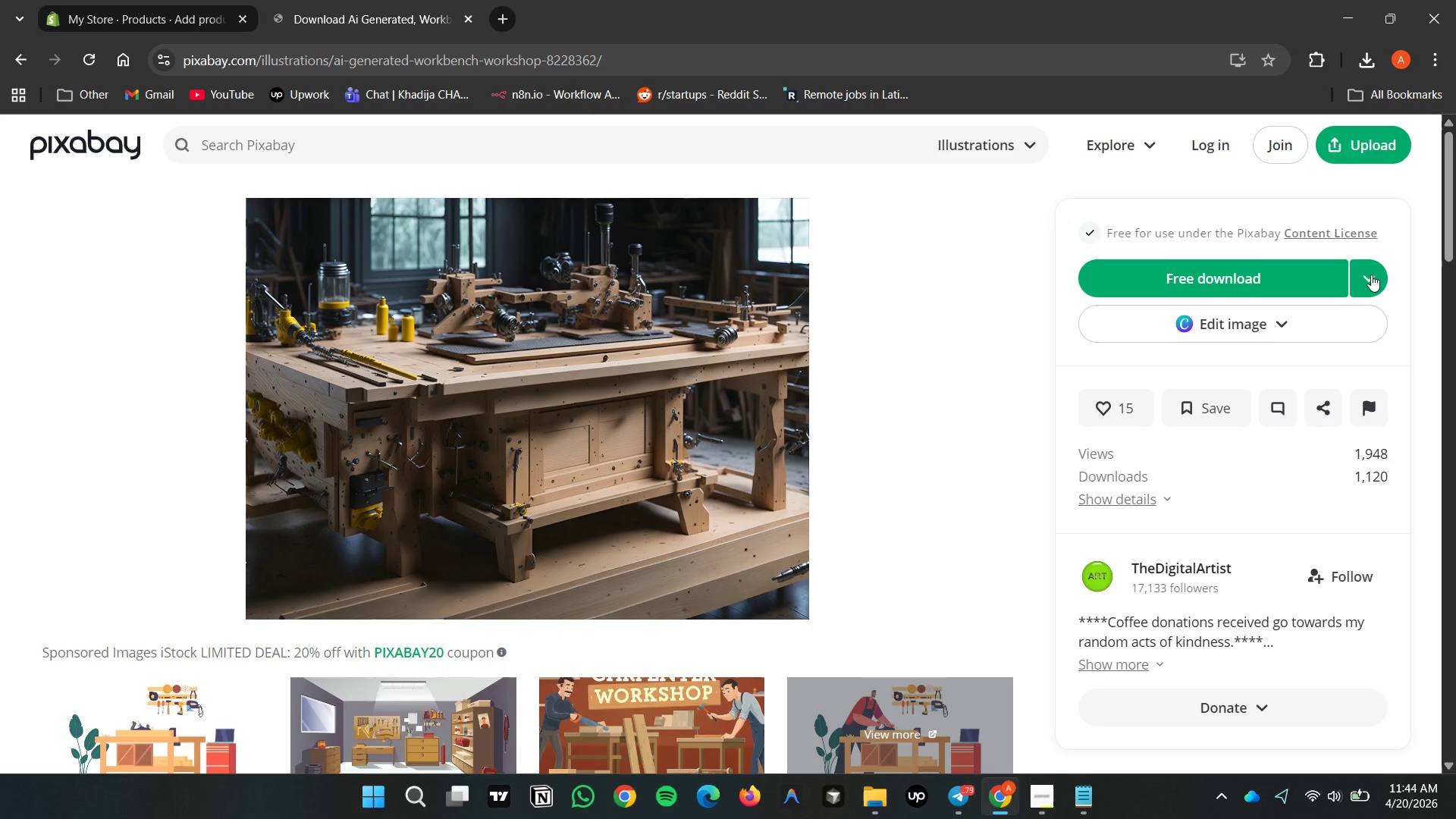 
left_click([1237, 281])
 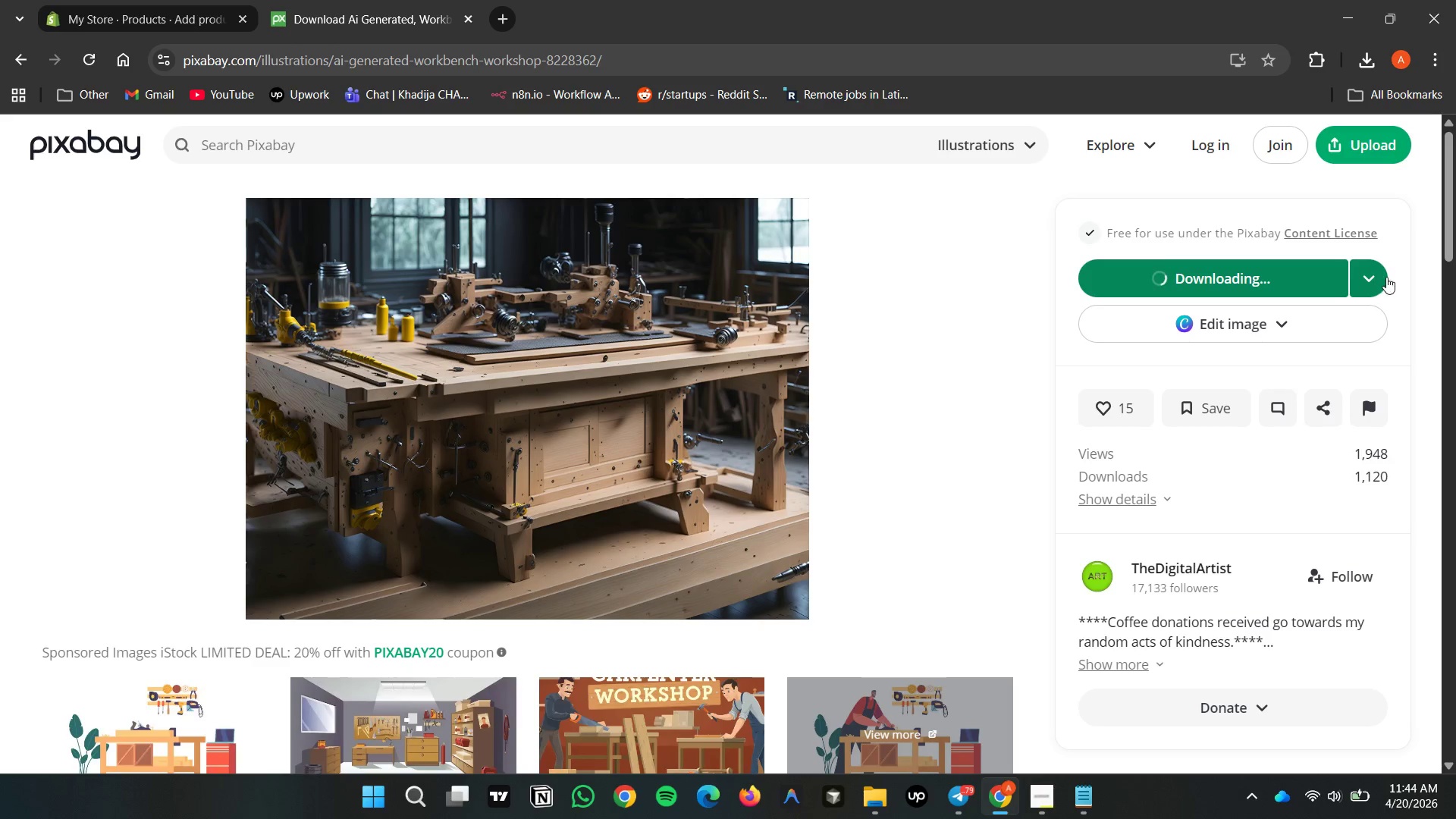 
left_click([1379, 276])
 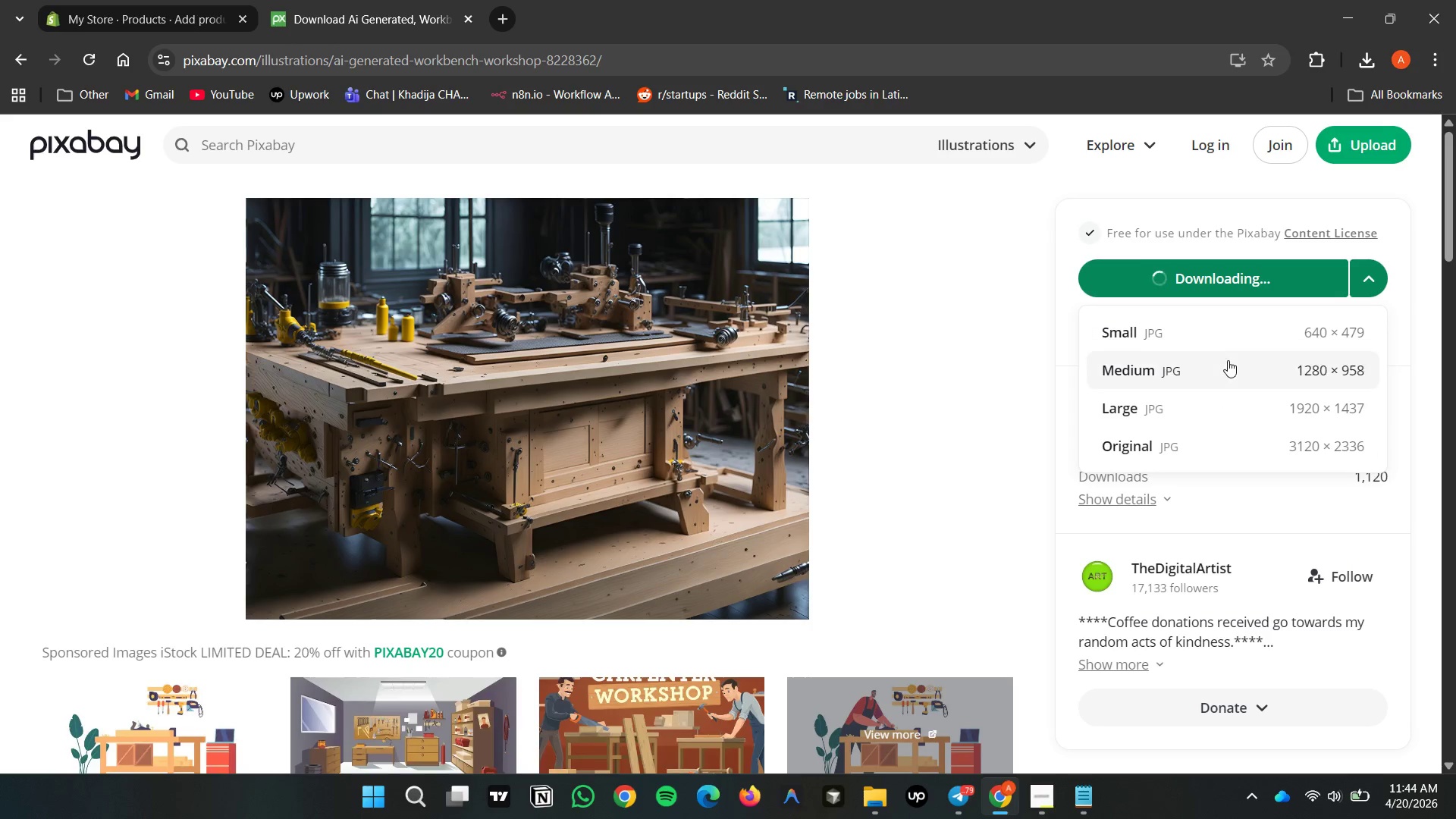 
left_click([1227, 364])
 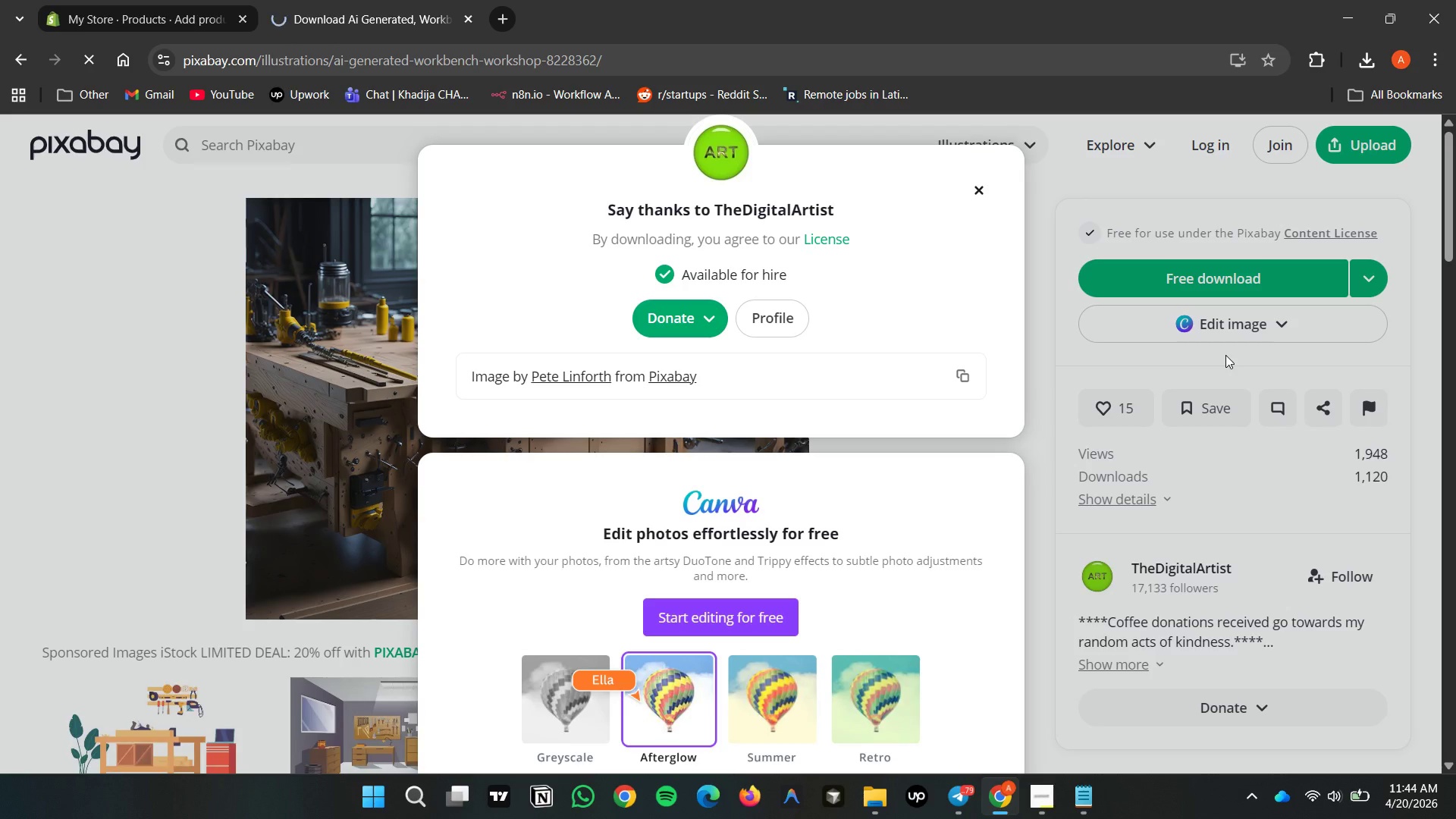 
mouse_move([1035, 165])
 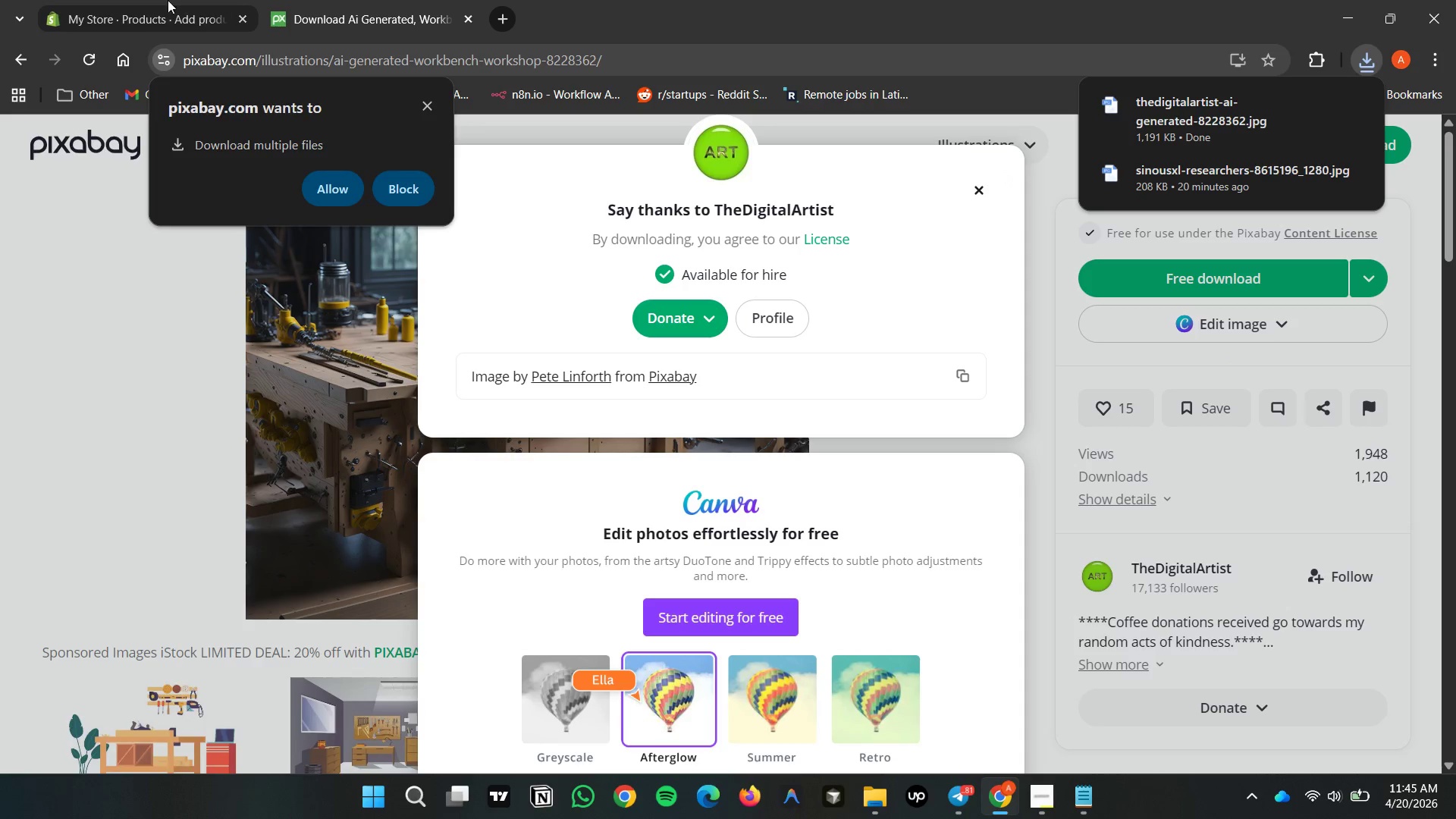 
double_click([175, 7])
 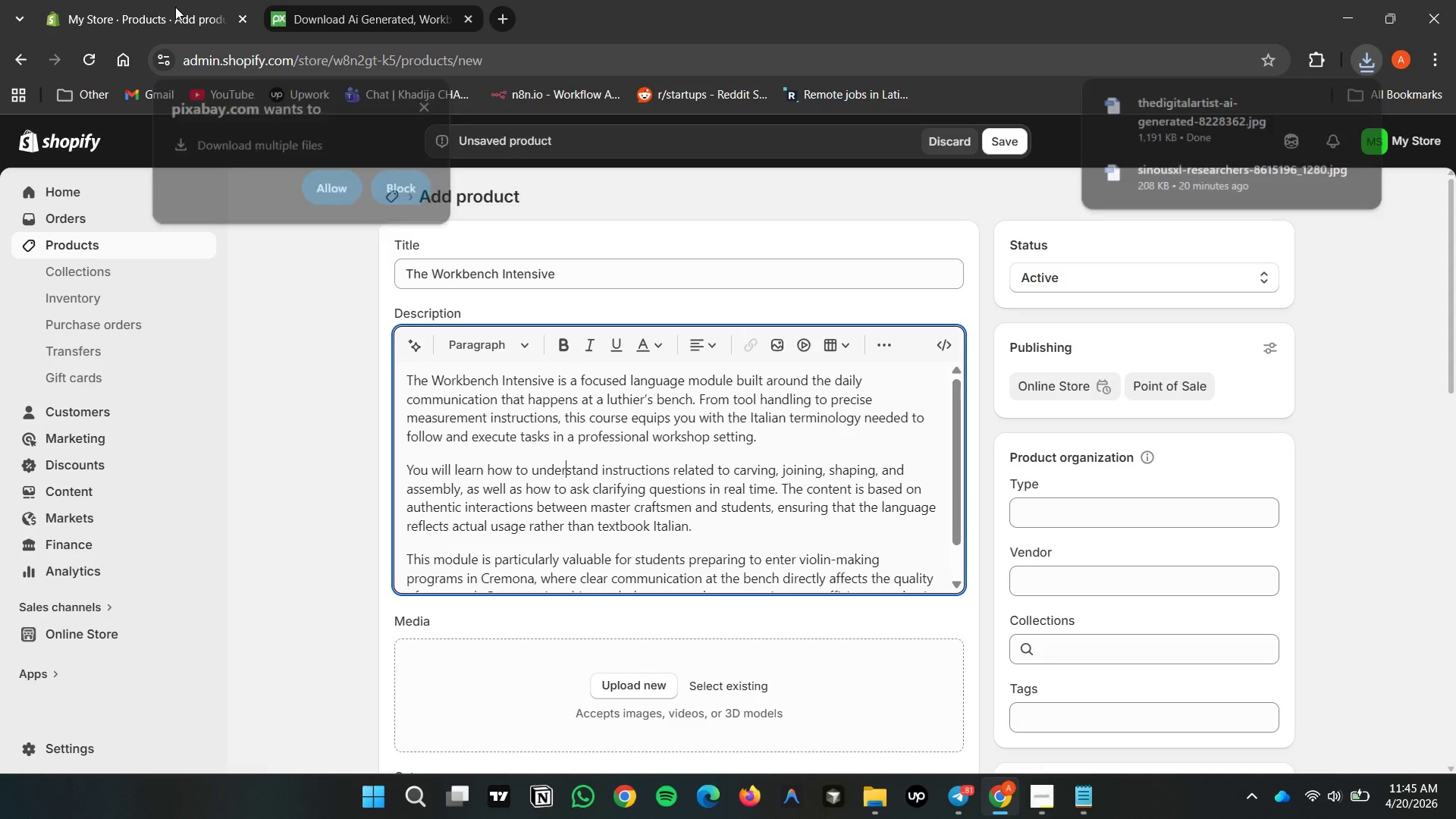 
triple_click([175, 7])
 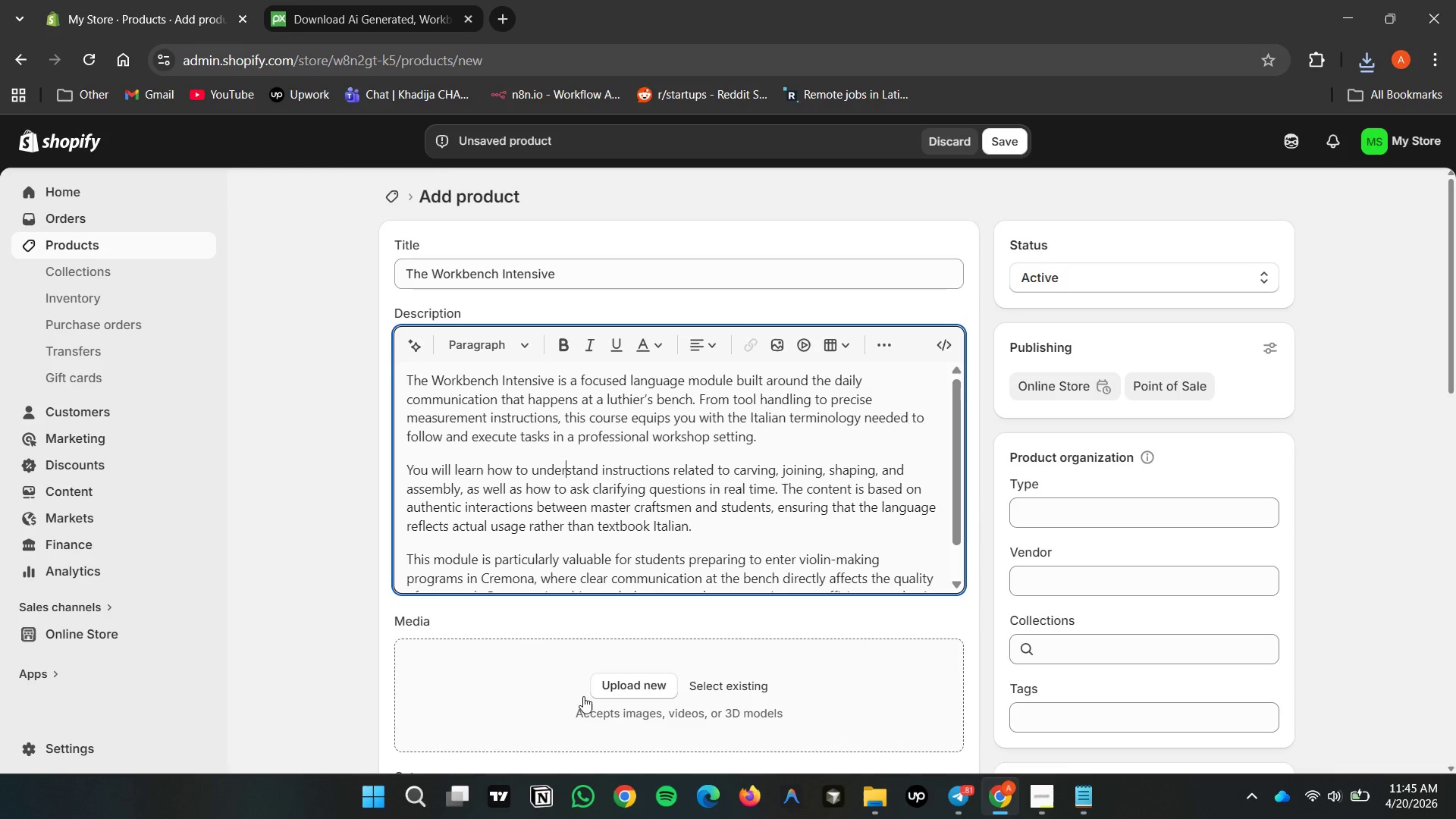 
double_click([646, 685])
 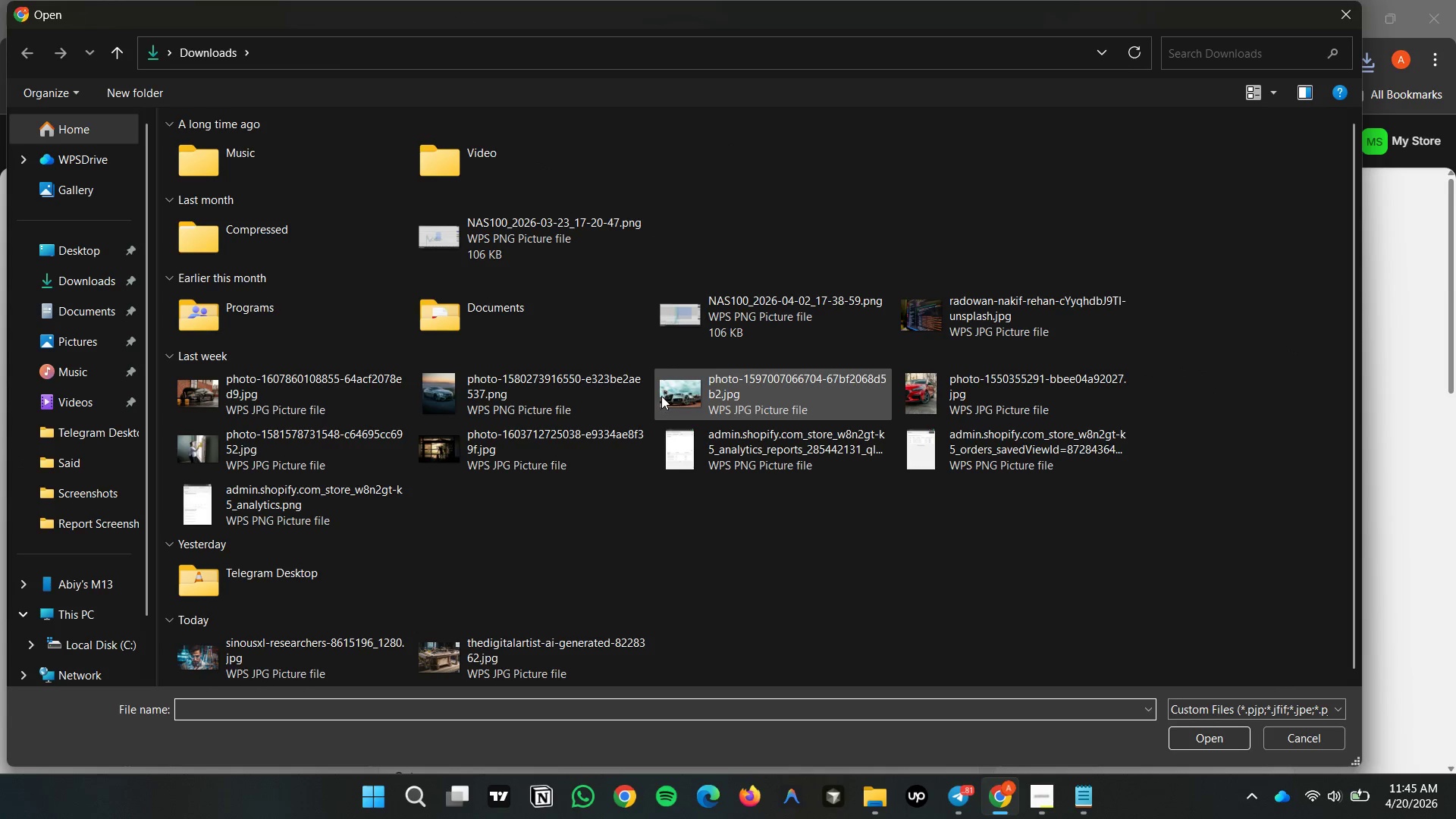 
left_click([610, 659])
 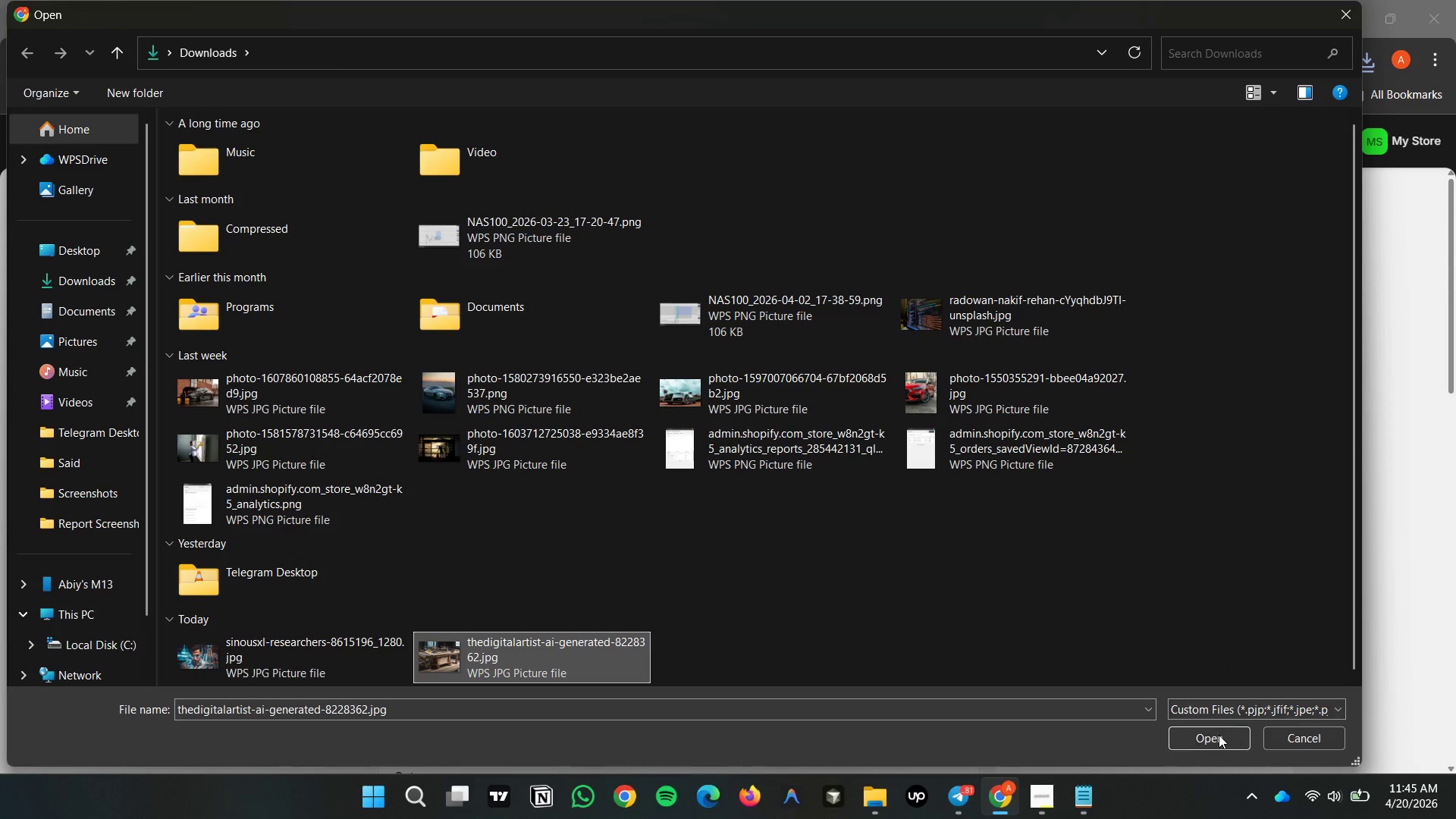 
scroll: coordinate [752, 579], scroll_direction: down, amount: 4.0
 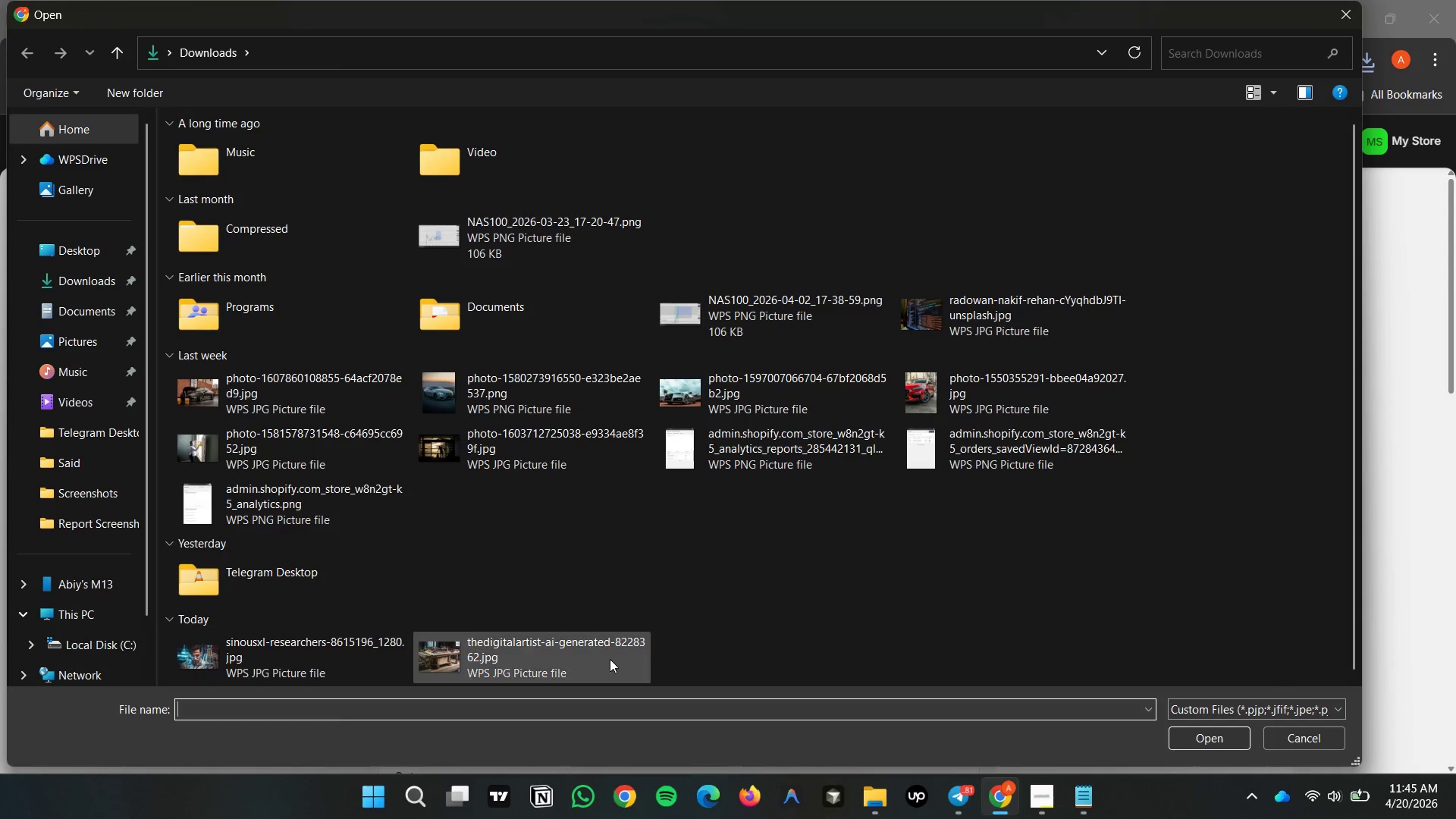 
left_click([1219, 735])
 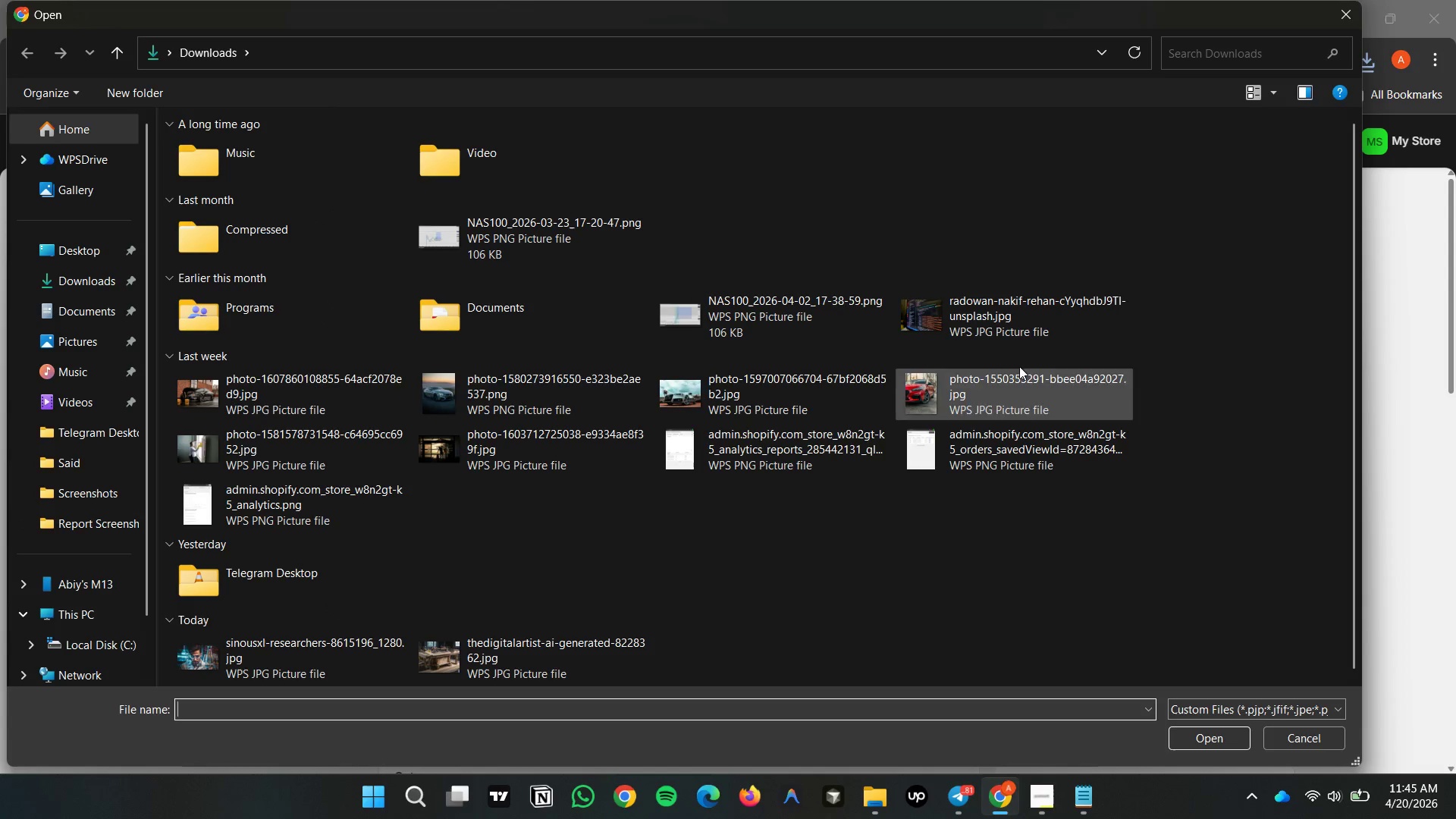 
left_click([1332, 17])
 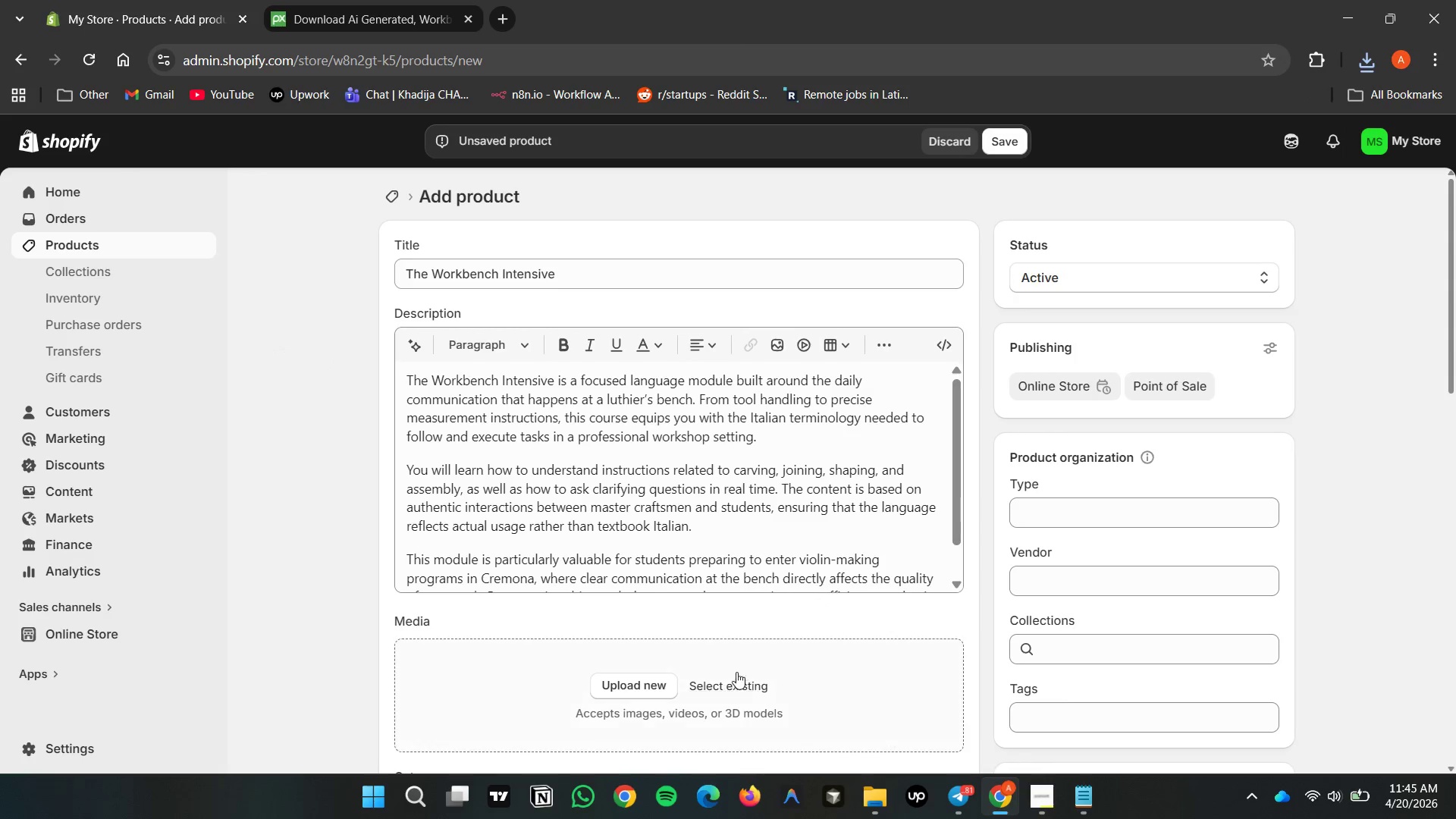 
scroll: coordinate [739, 642], scroll_direction: down, amount: 2.0
 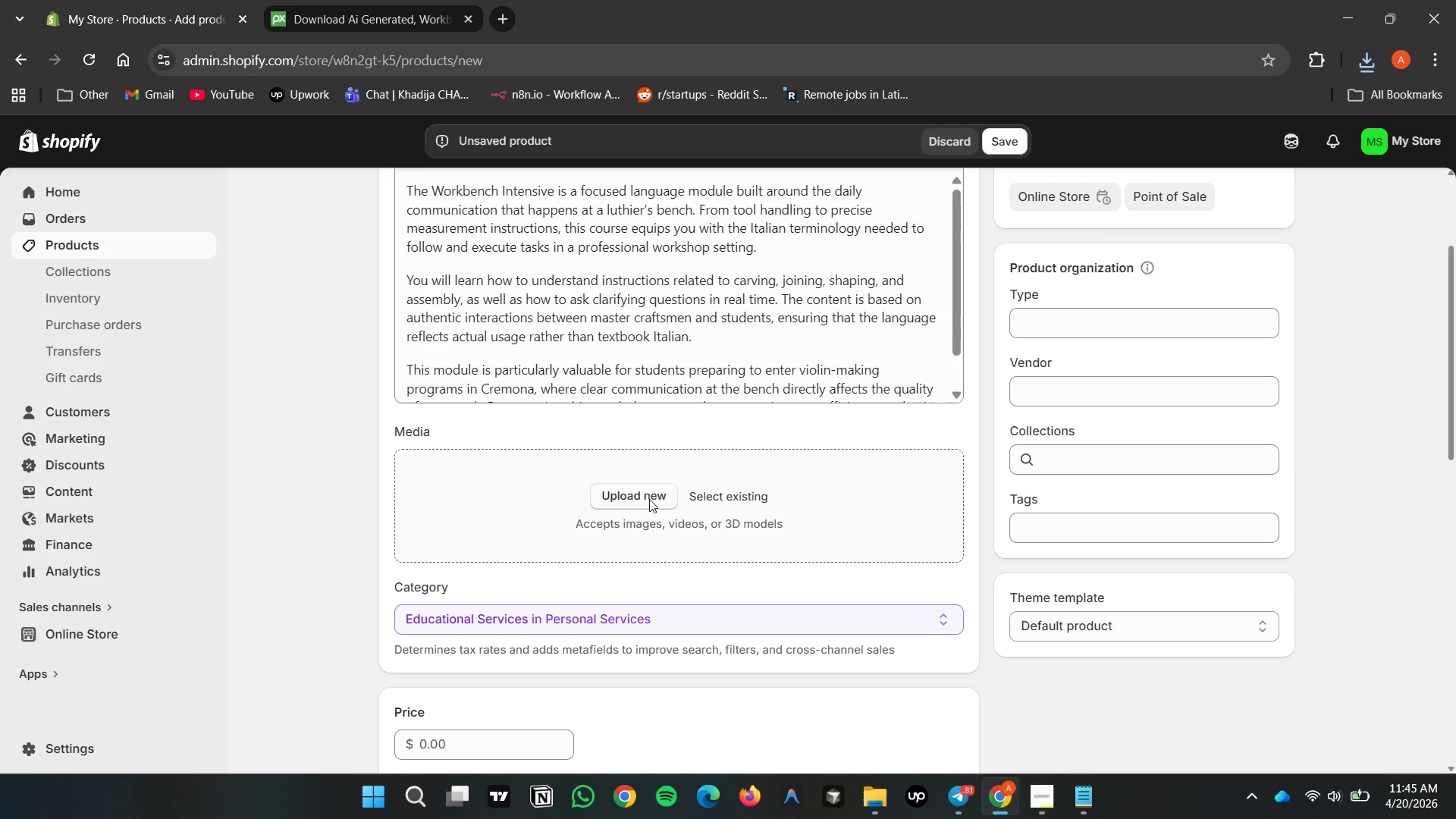 
double_click([649, 499])
 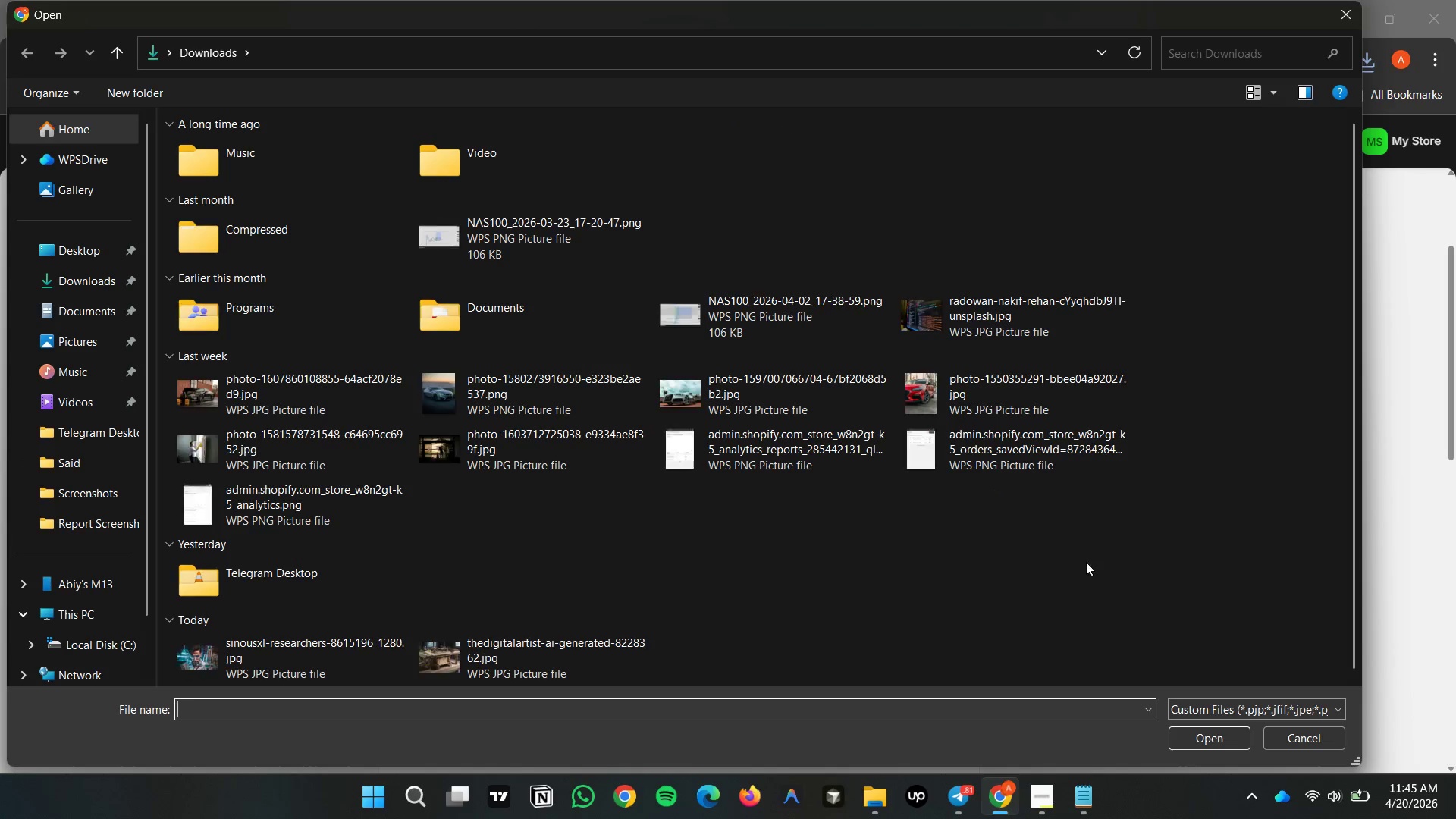 
left_click([573, 650])
 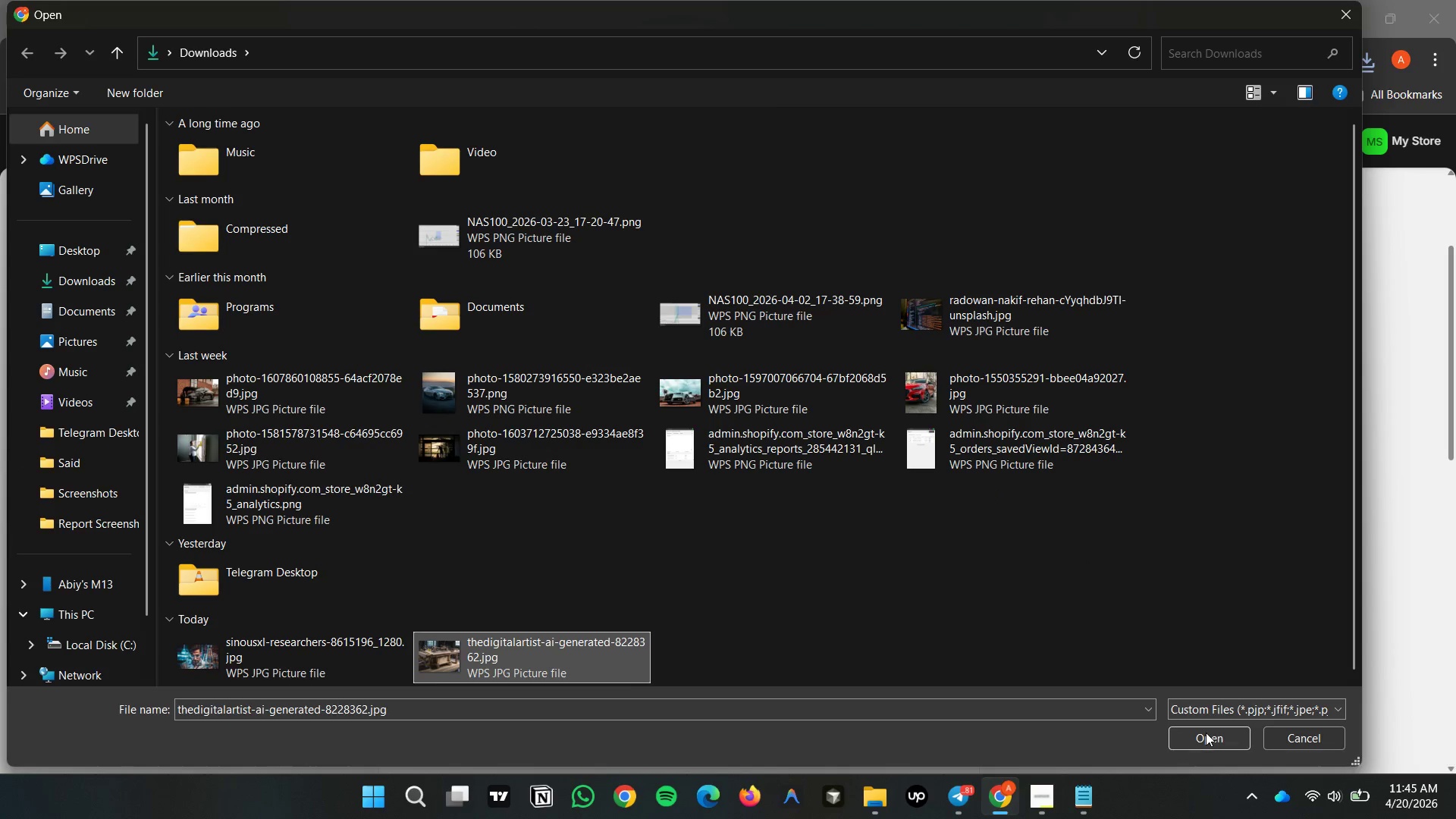 
scroll: coordinate [584, 632], scroll_direction: down, amount: 4.0
 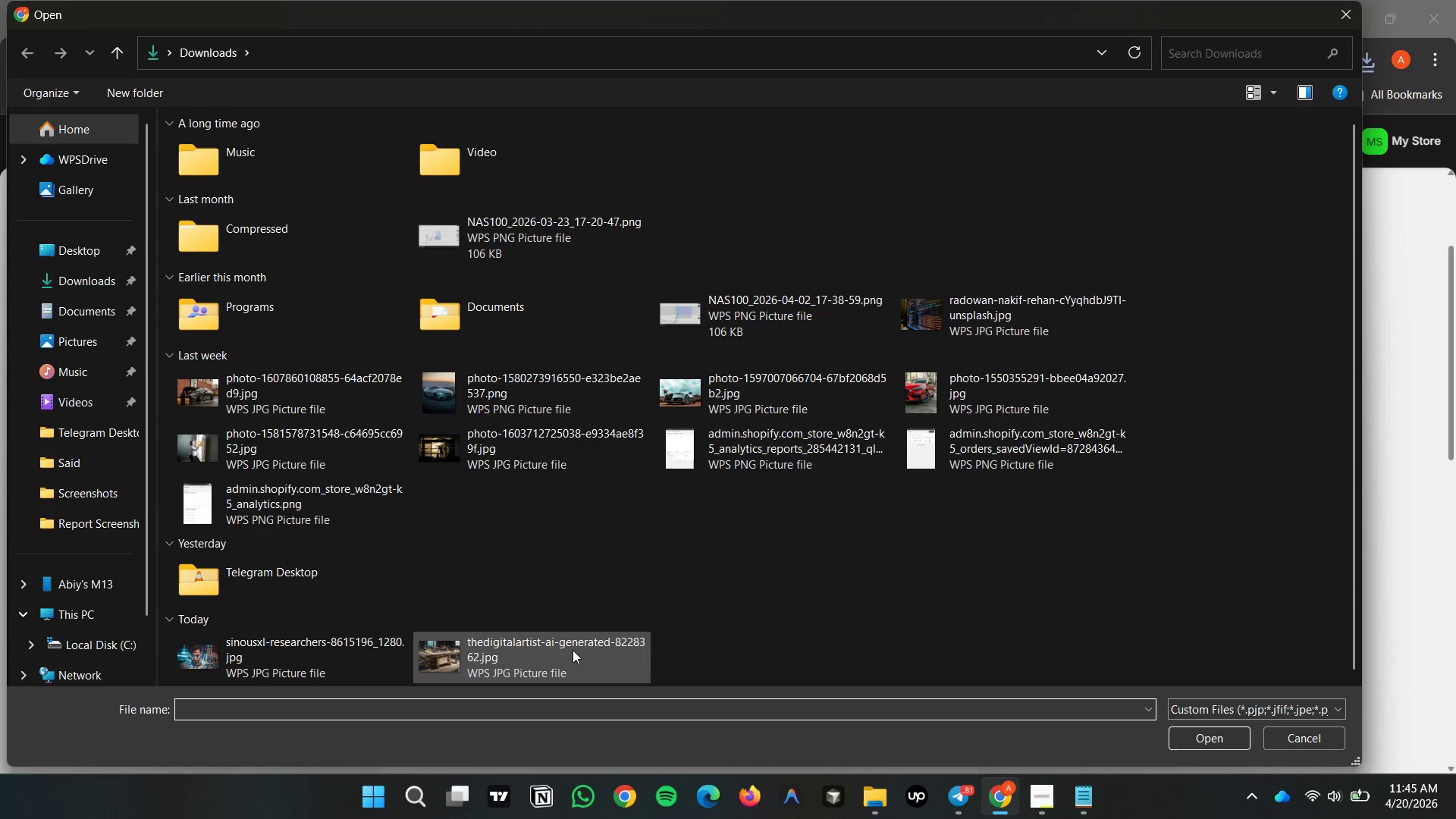 
left_click([1206, 733])
 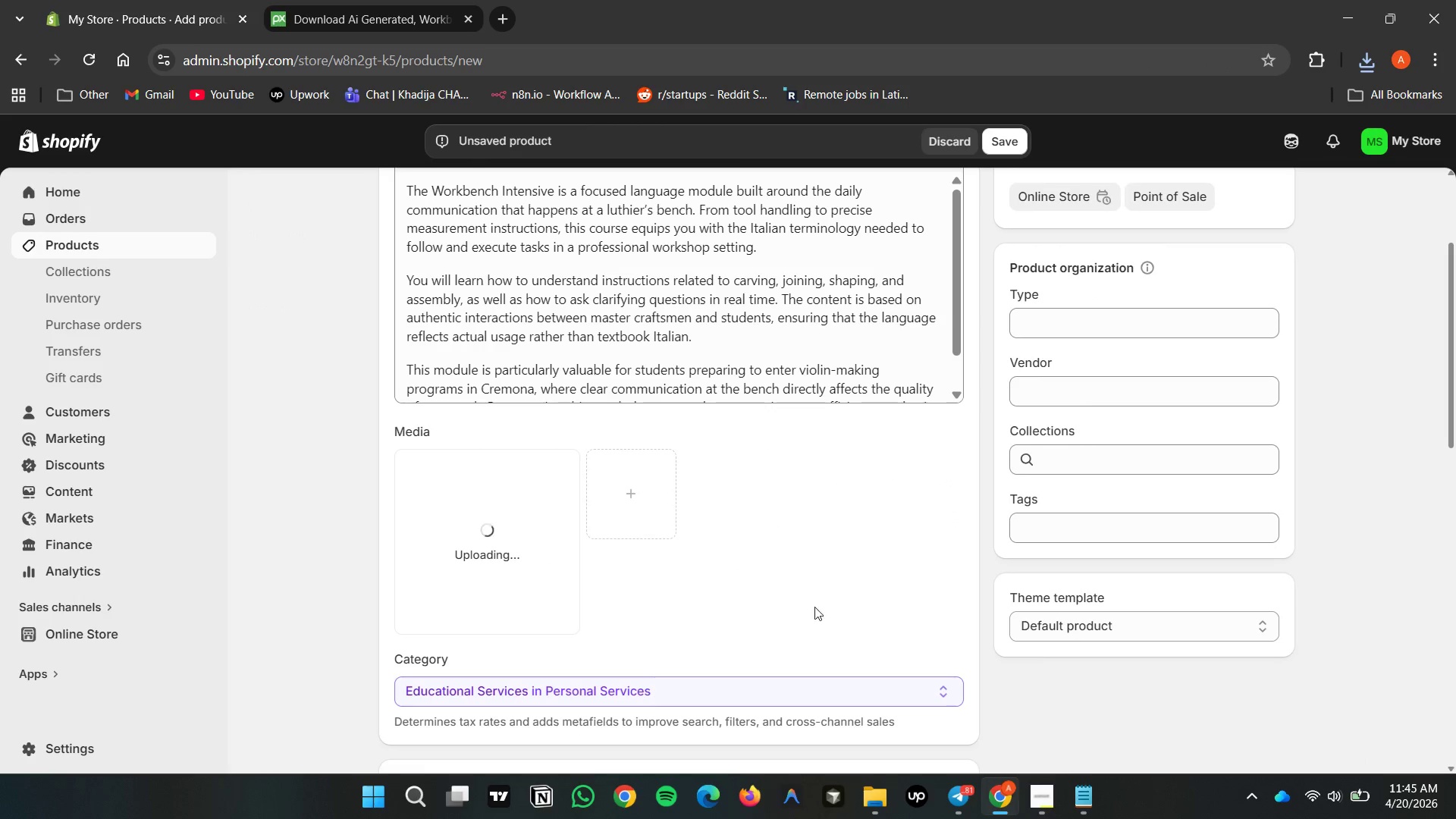 
scroll: coordinate [795, 585], scroll_direction: down, amount: 1.0
 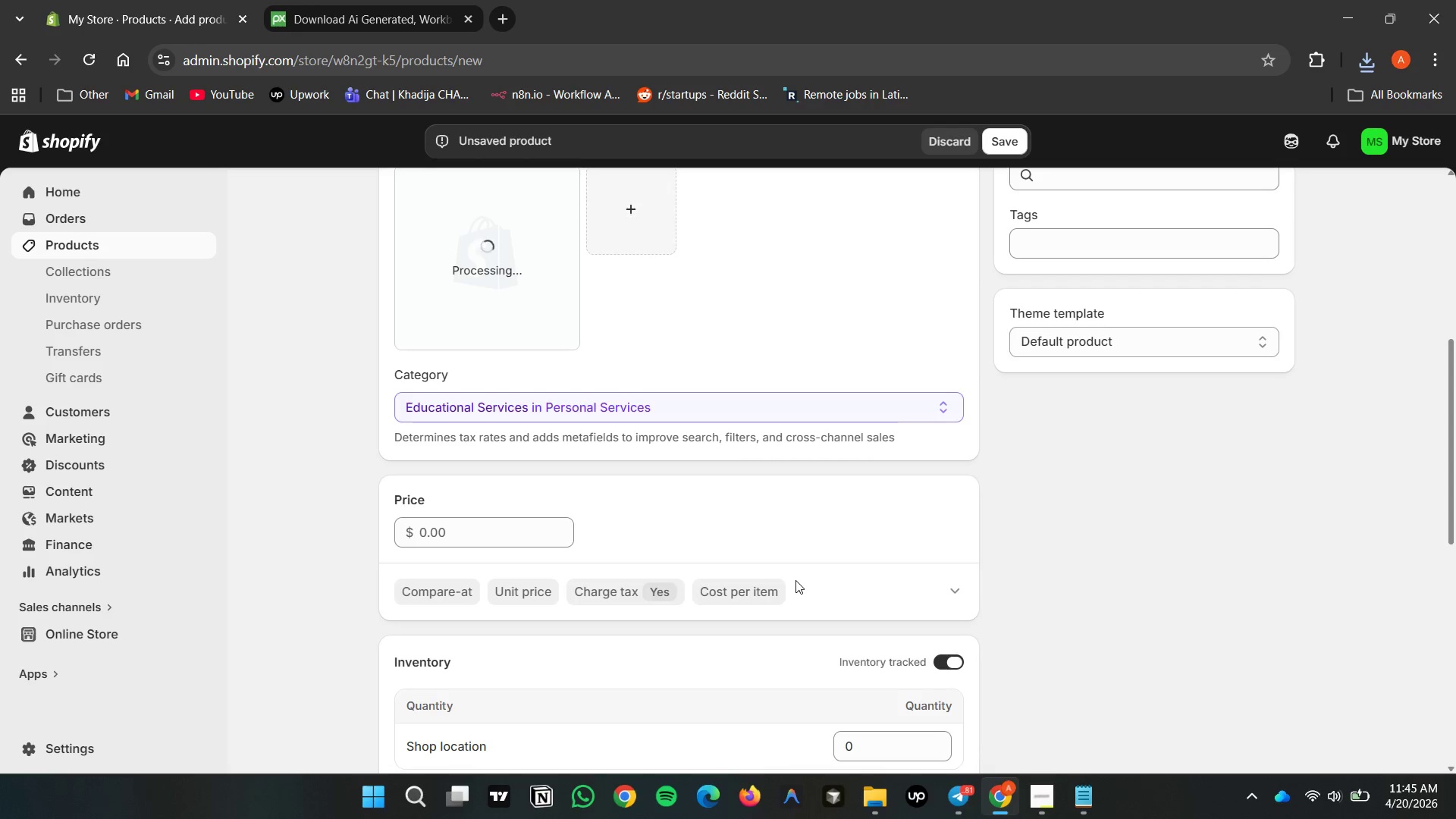 
wait(14.62)
 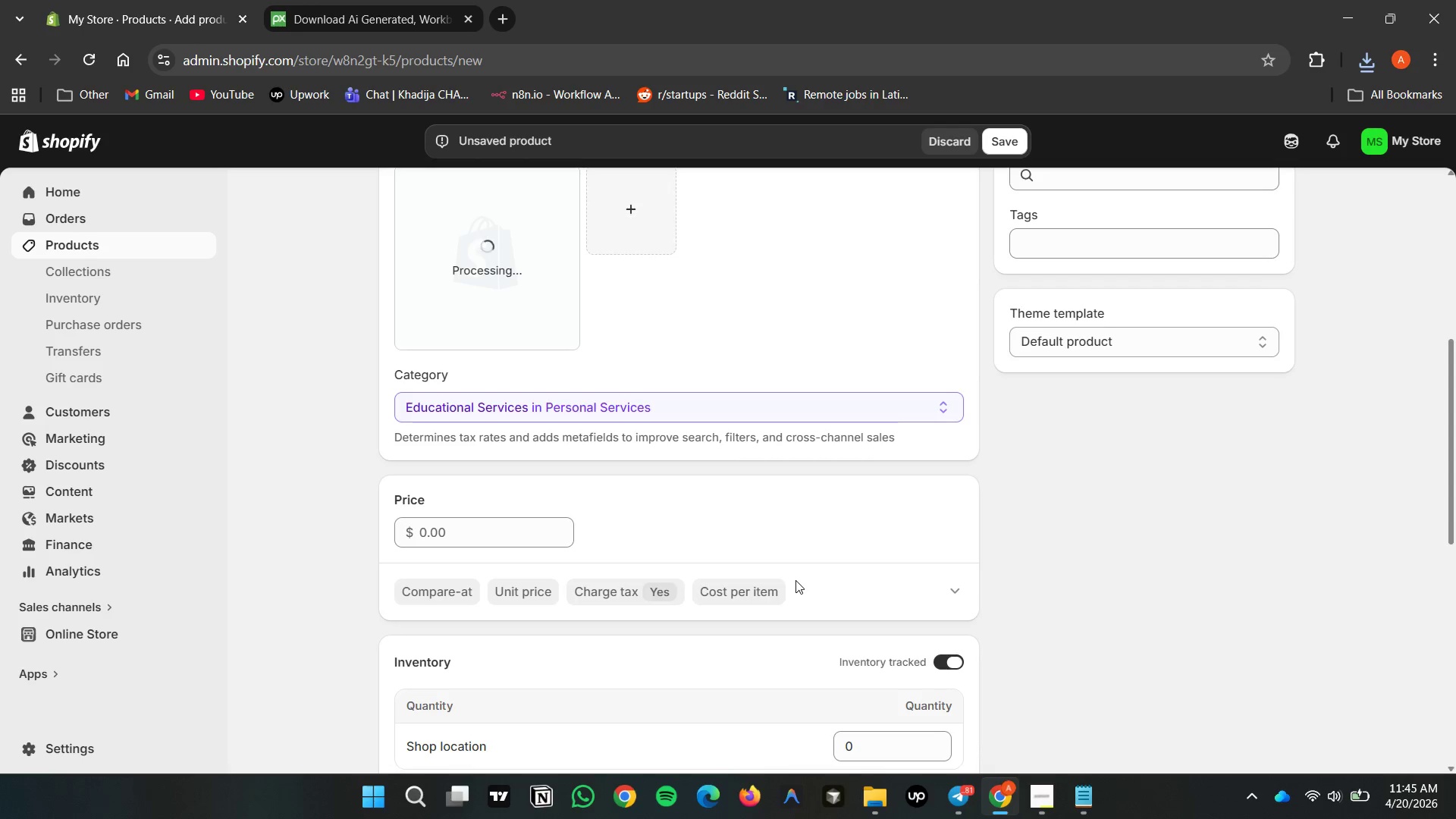 
scroll: coordinate [666, 526], scroll_direction: up, amount: 2.0
 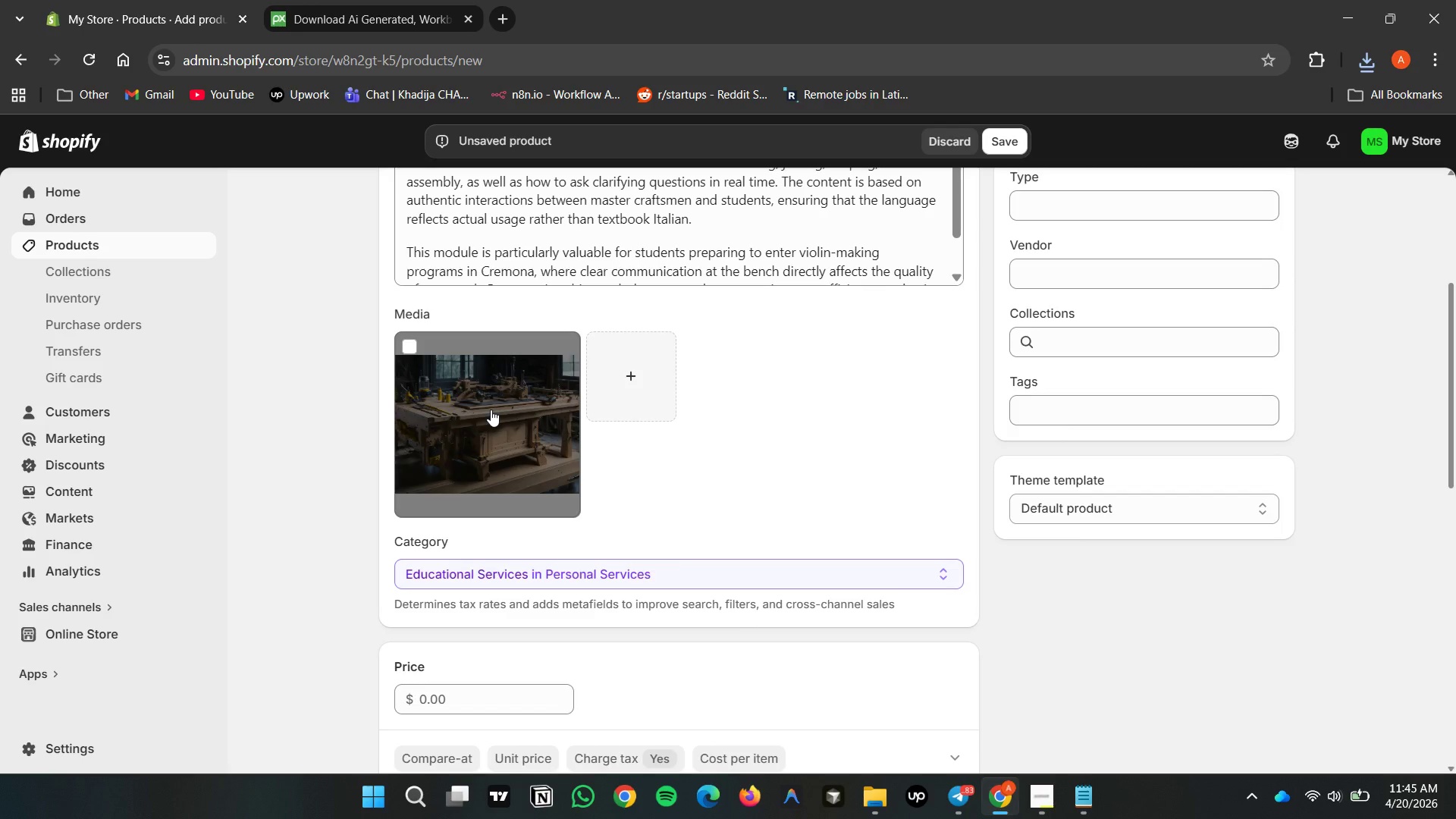 
double_click([491, 410])
 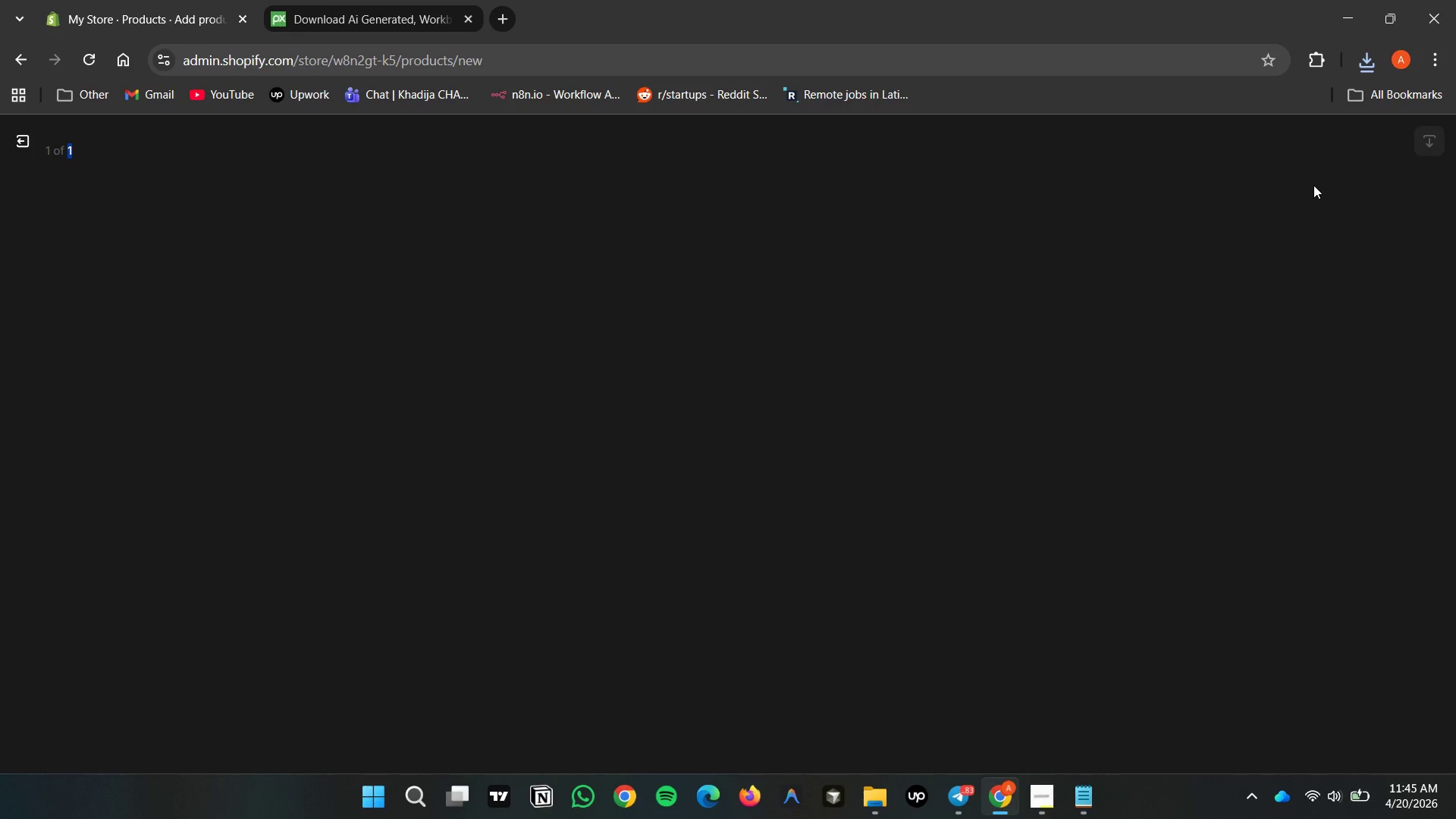 
mouse_move([1261, 309])
 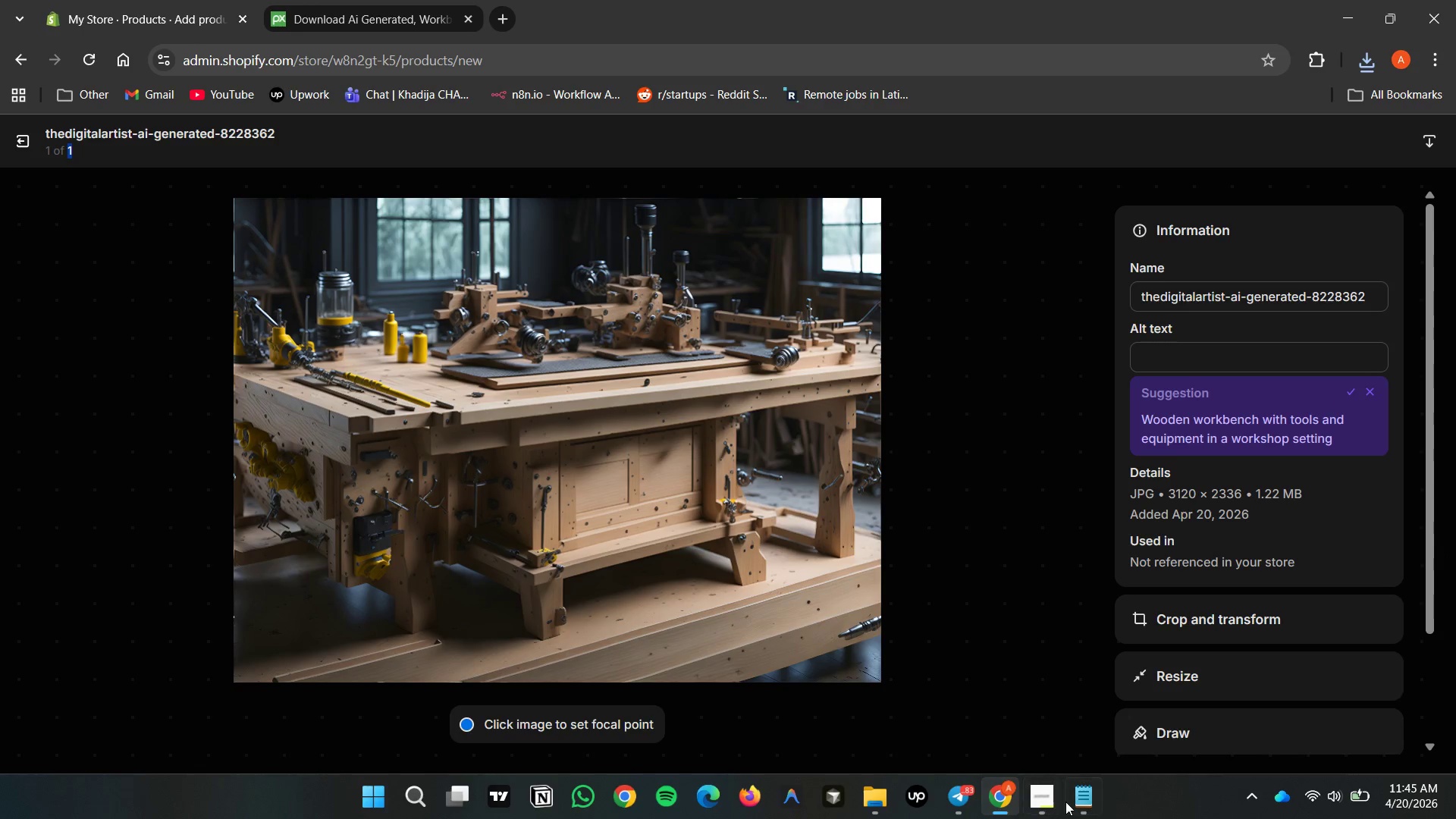 
left_click([1066, 800])
 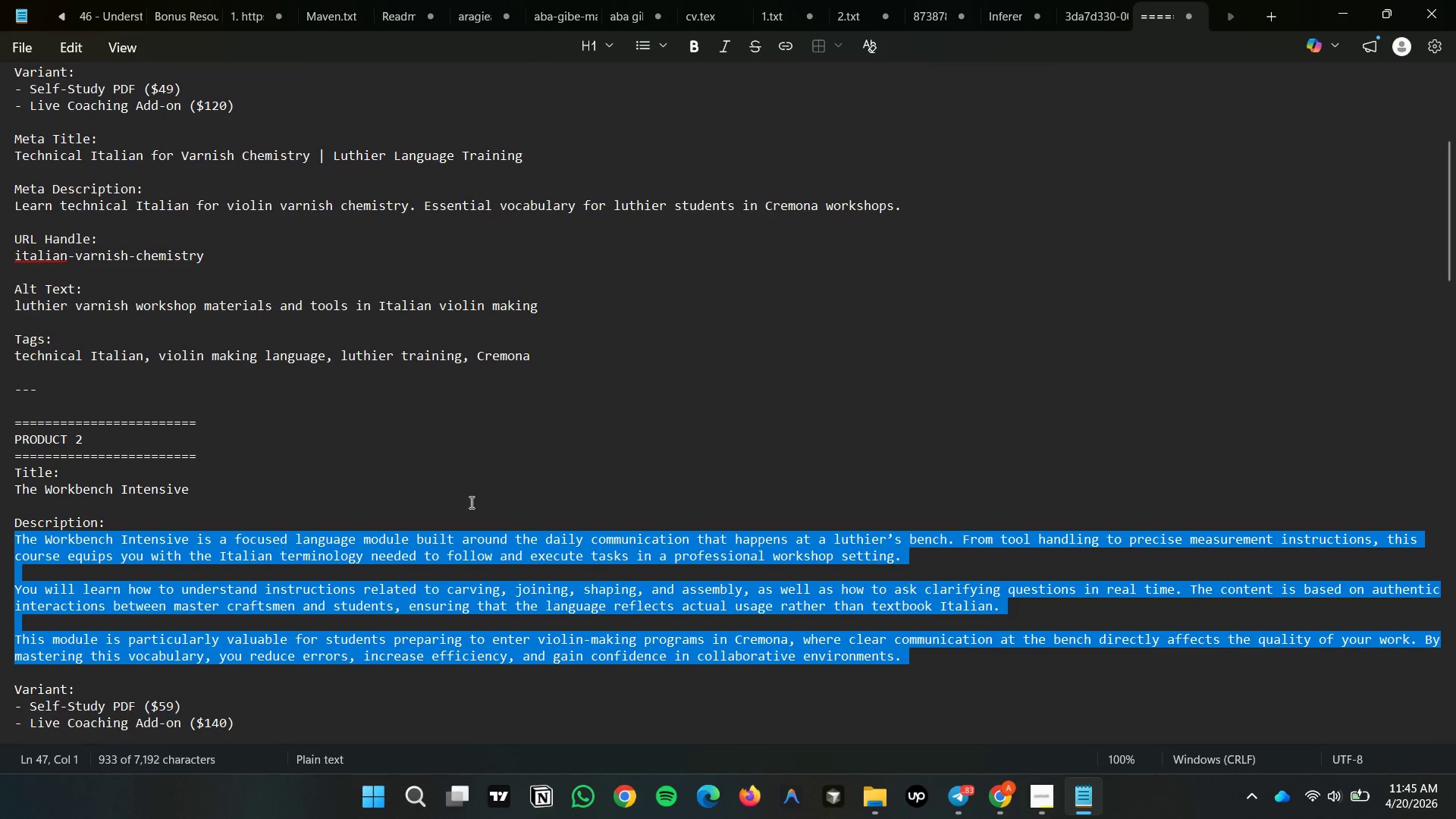 
left_click([441, 480])
 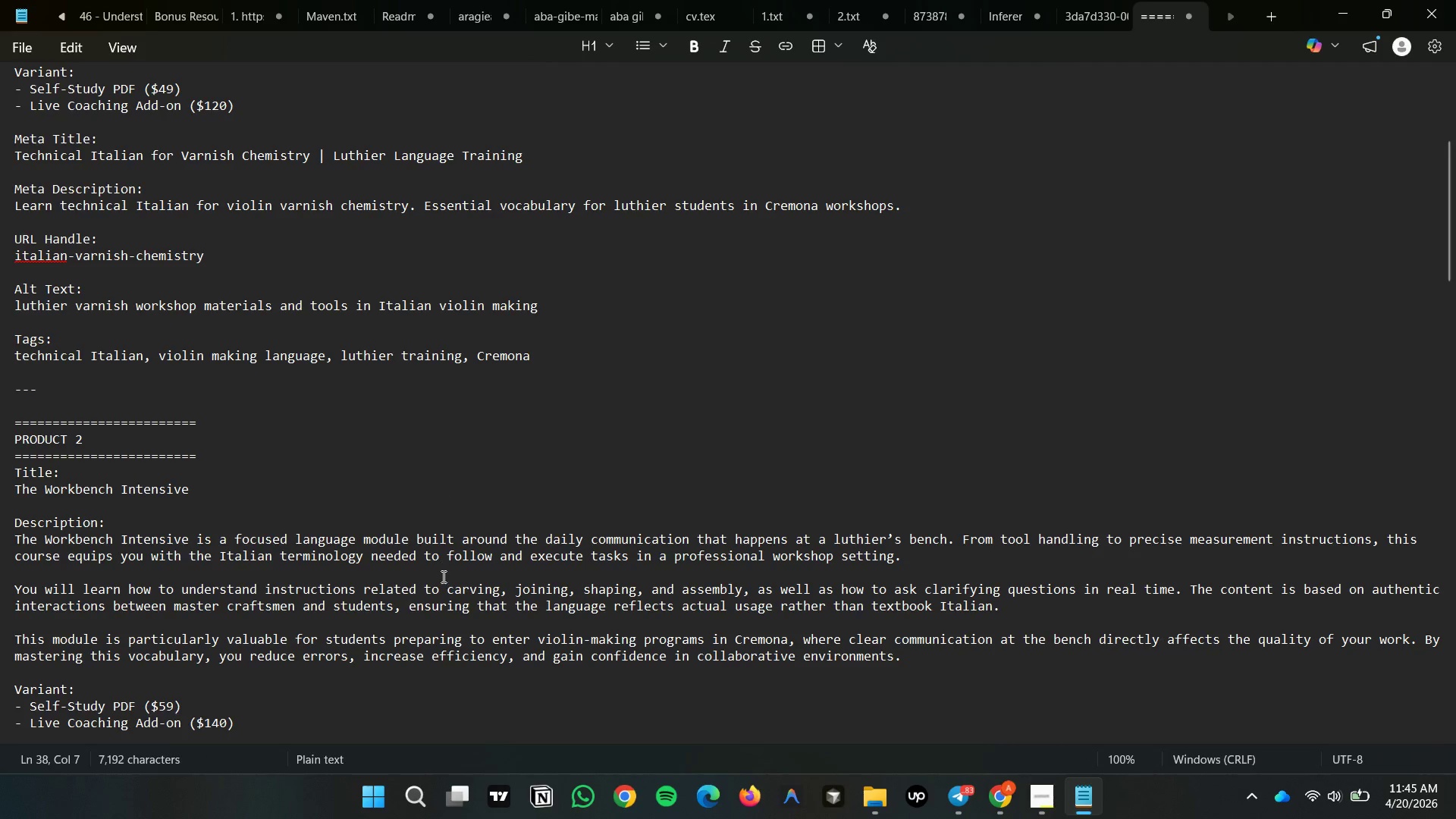 
scroll: coordinate [443, 575], scroll_direction: down, amount: 5.0
 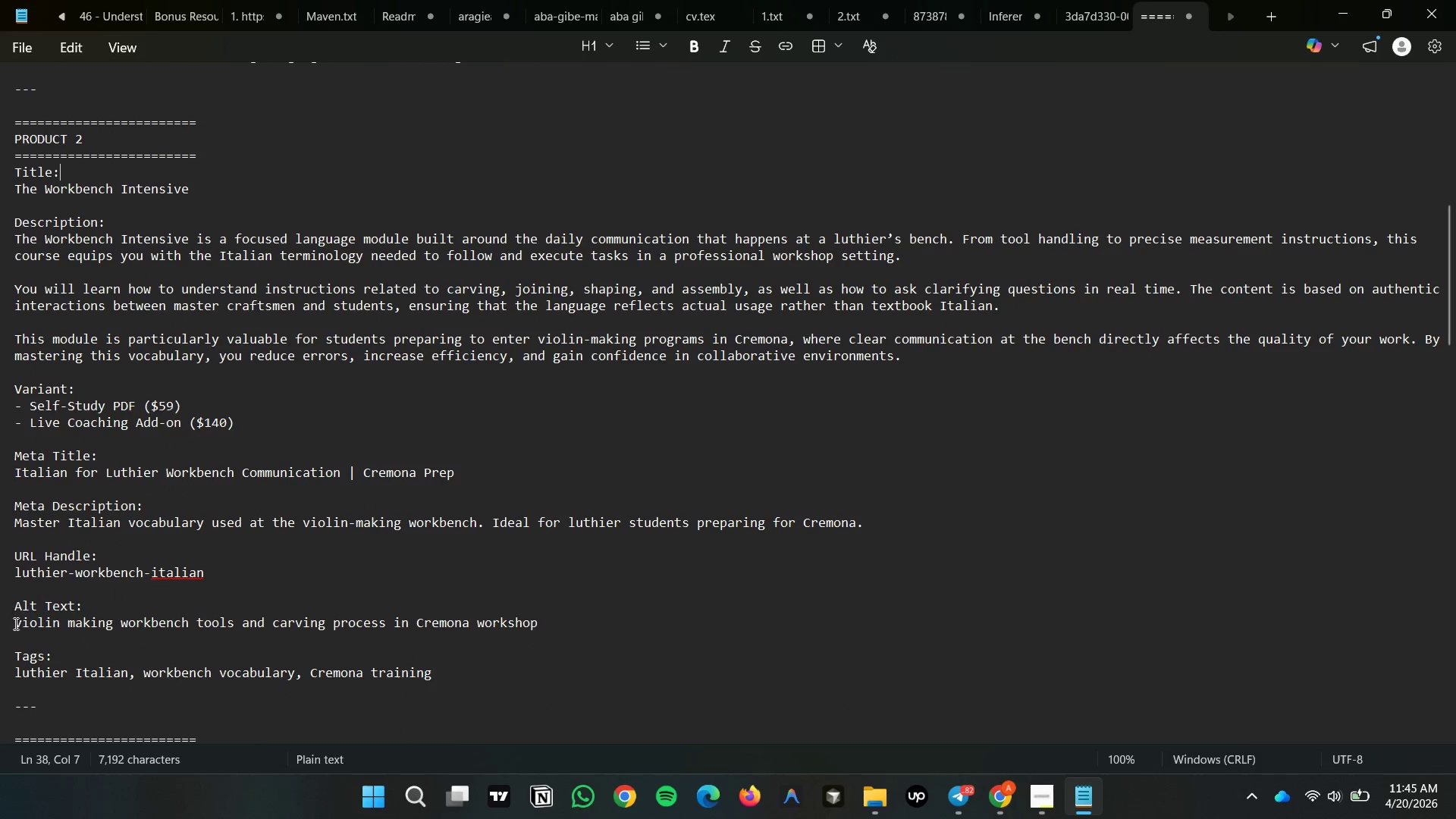 
left_click_drag(start_coordinate=[14, 624], to_coordinate=[526, 618])
 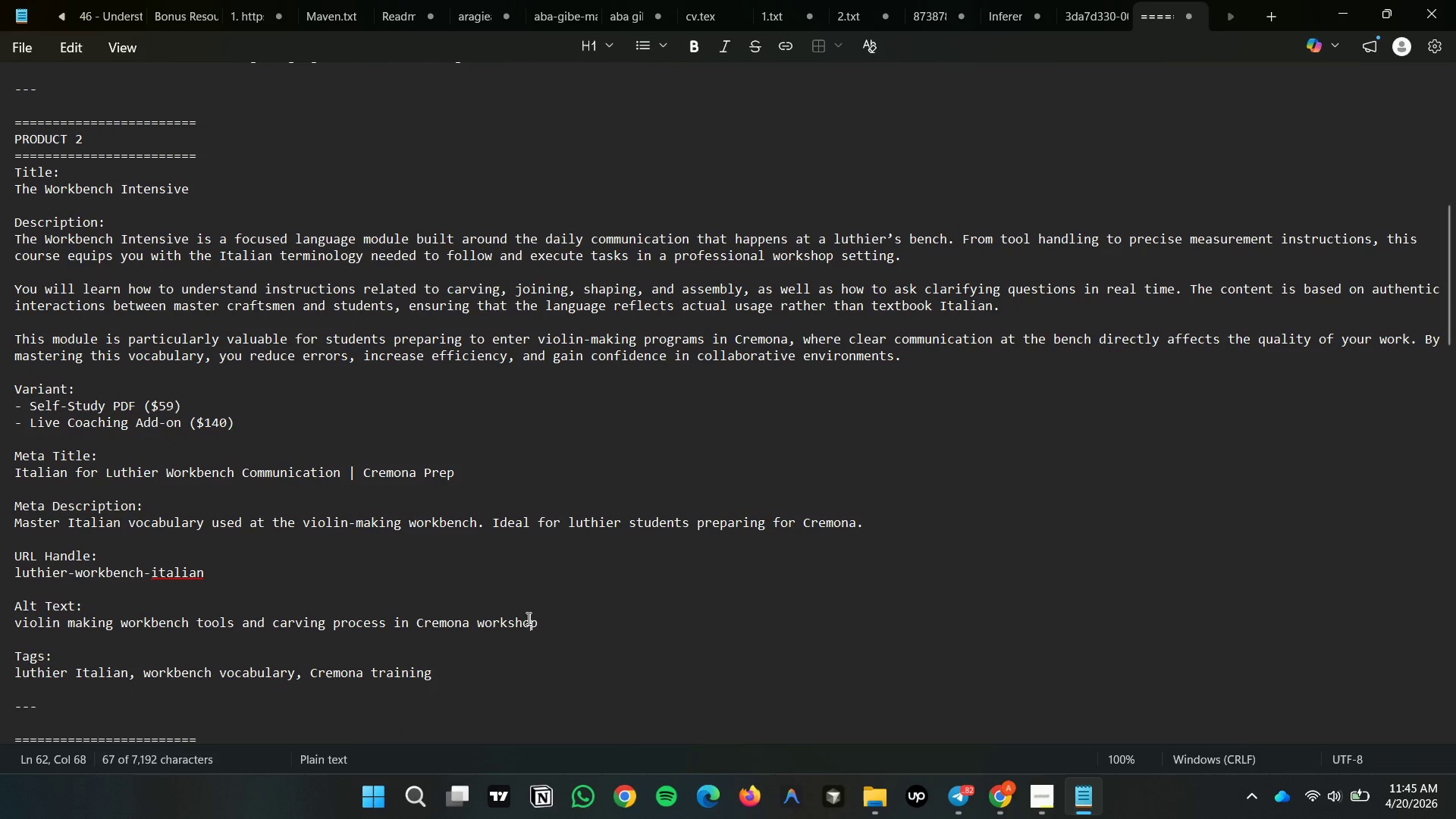 
left_click_drag(start_coordinate=[527, 618], to_coordinate=[532, 618])
 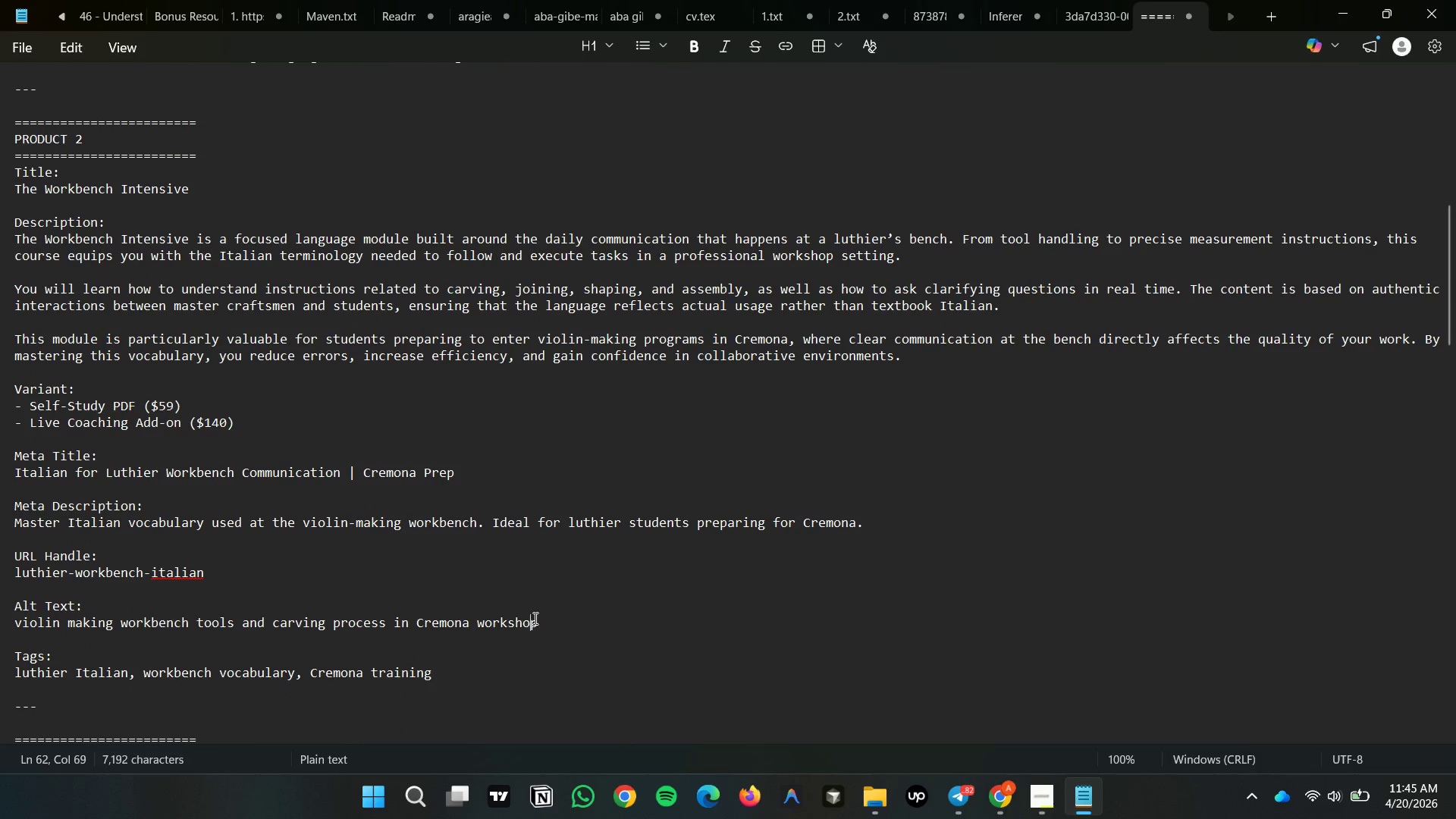 
double_click([534, 618])
 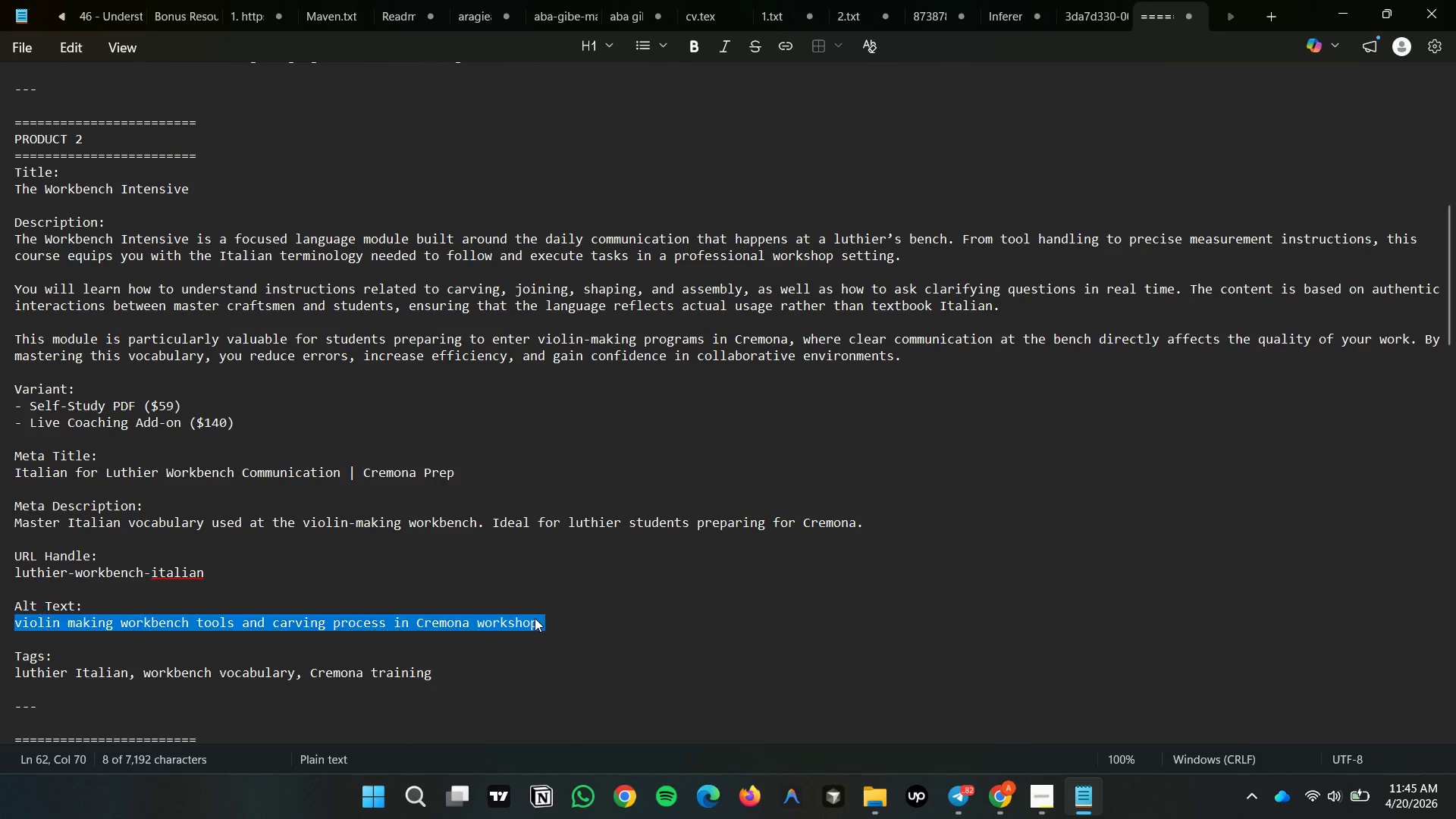 
triple_click([535, 618])
 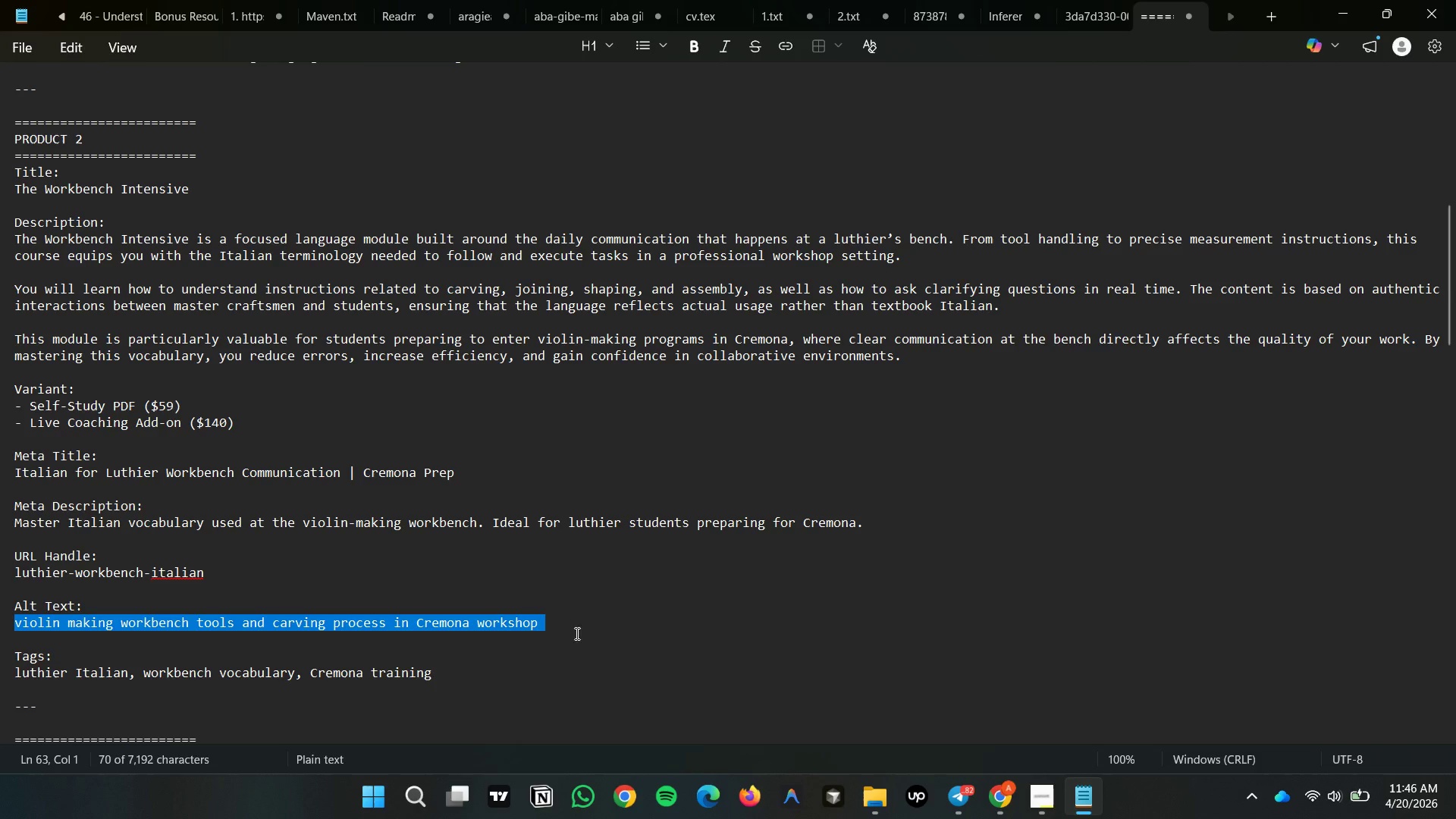 
left_click([613, 635])
 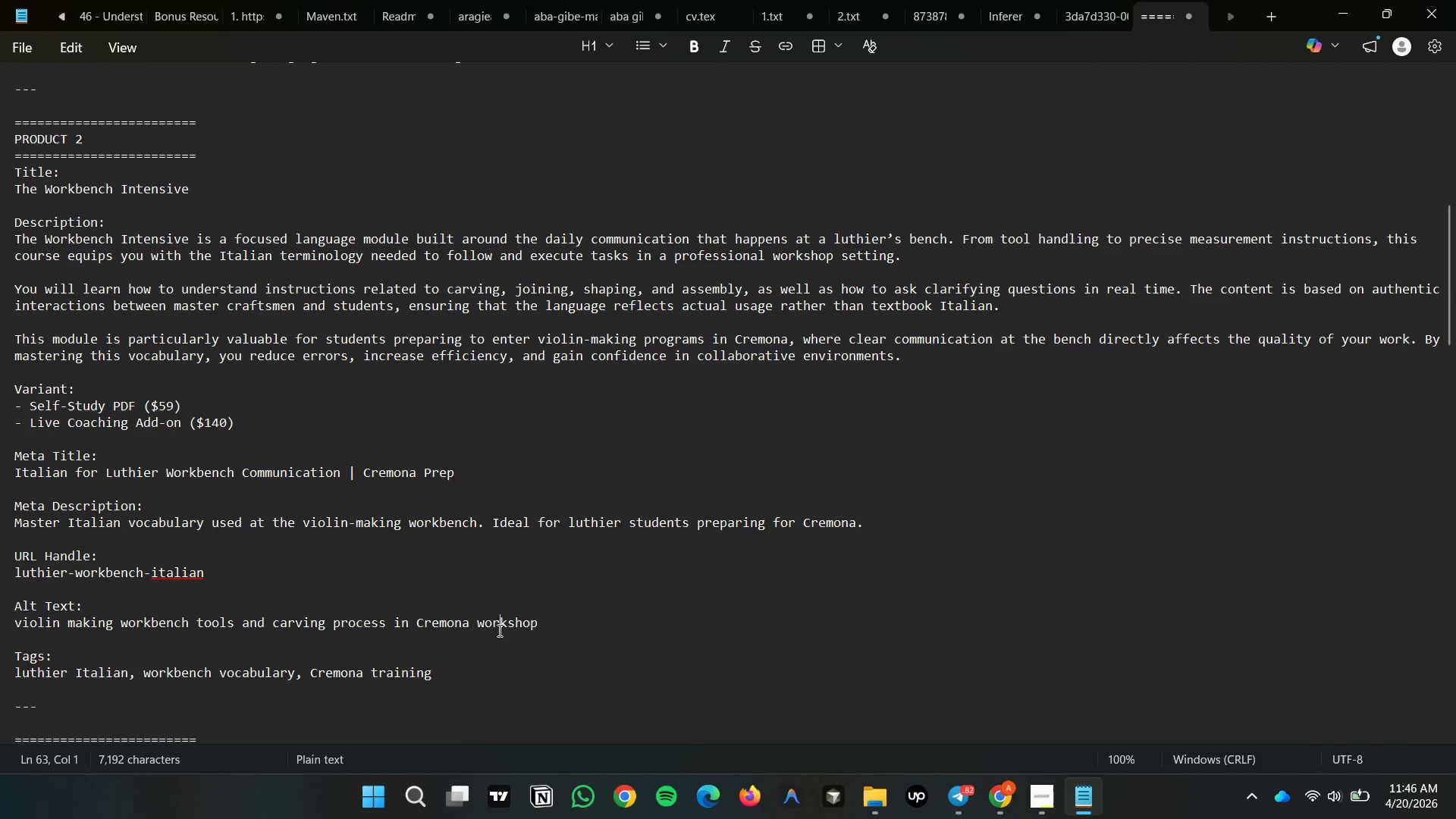 
double_click([498, 630])
 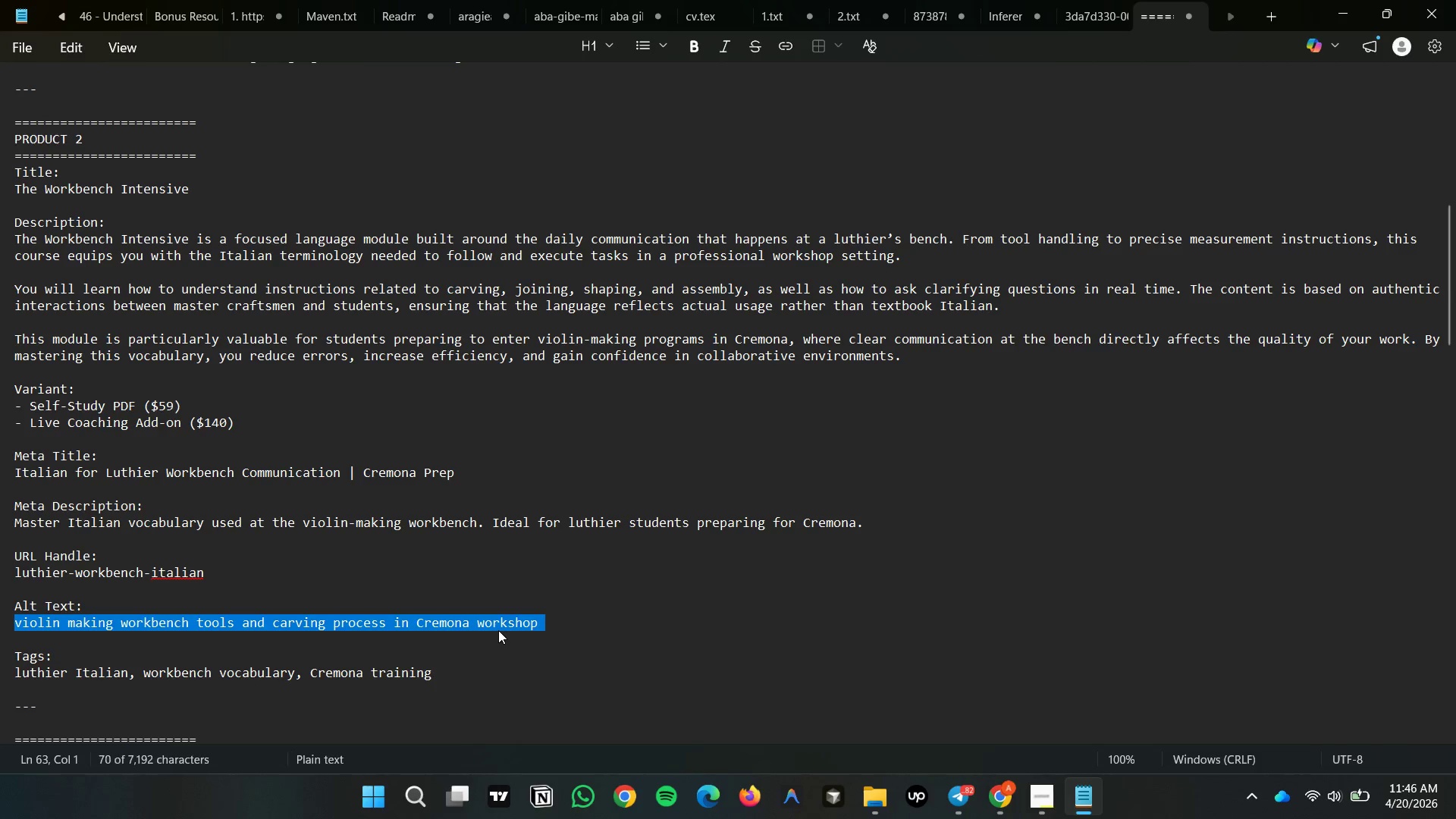 
triple_click([498, 630])
 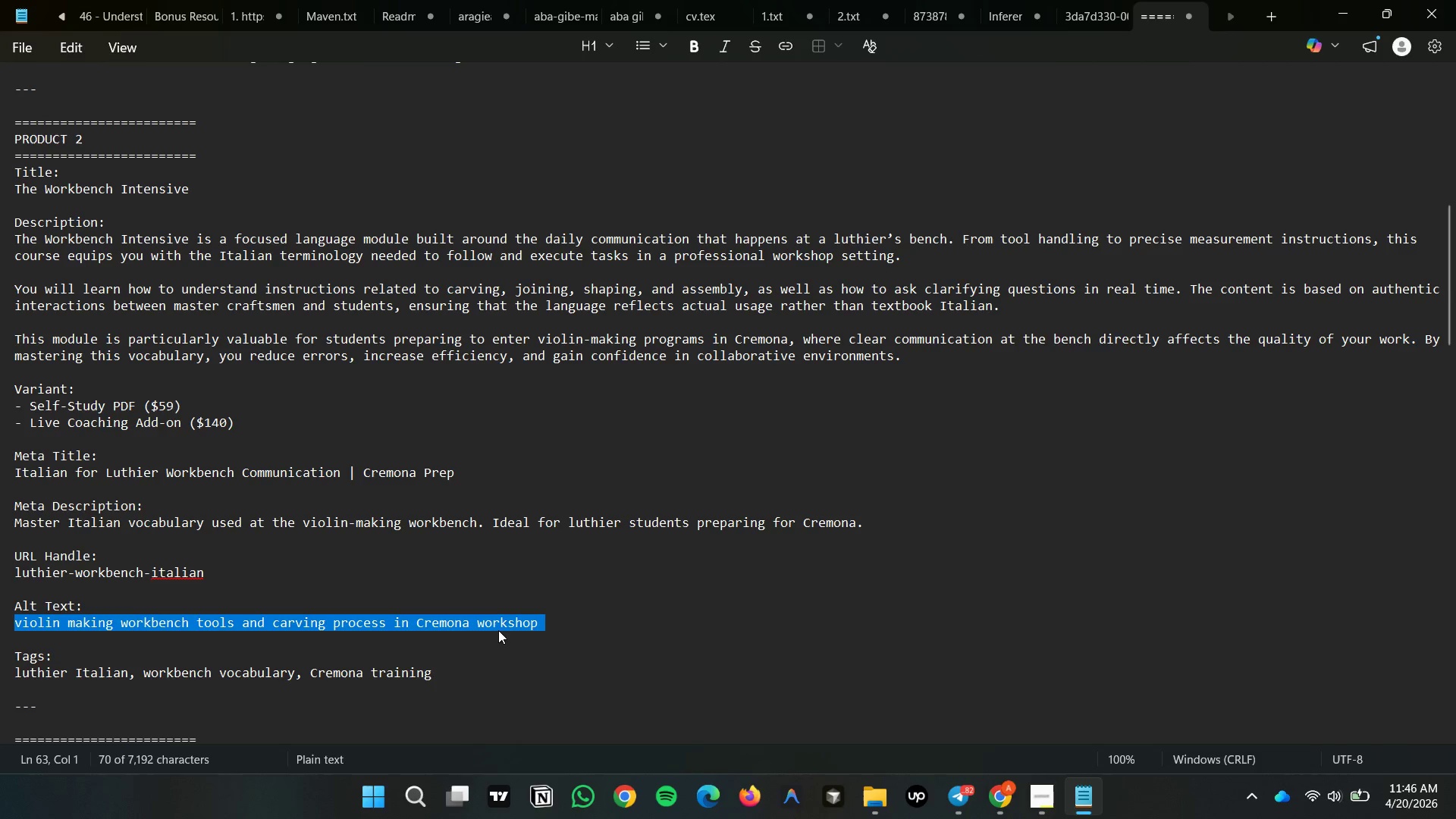 
key(Control+C)
 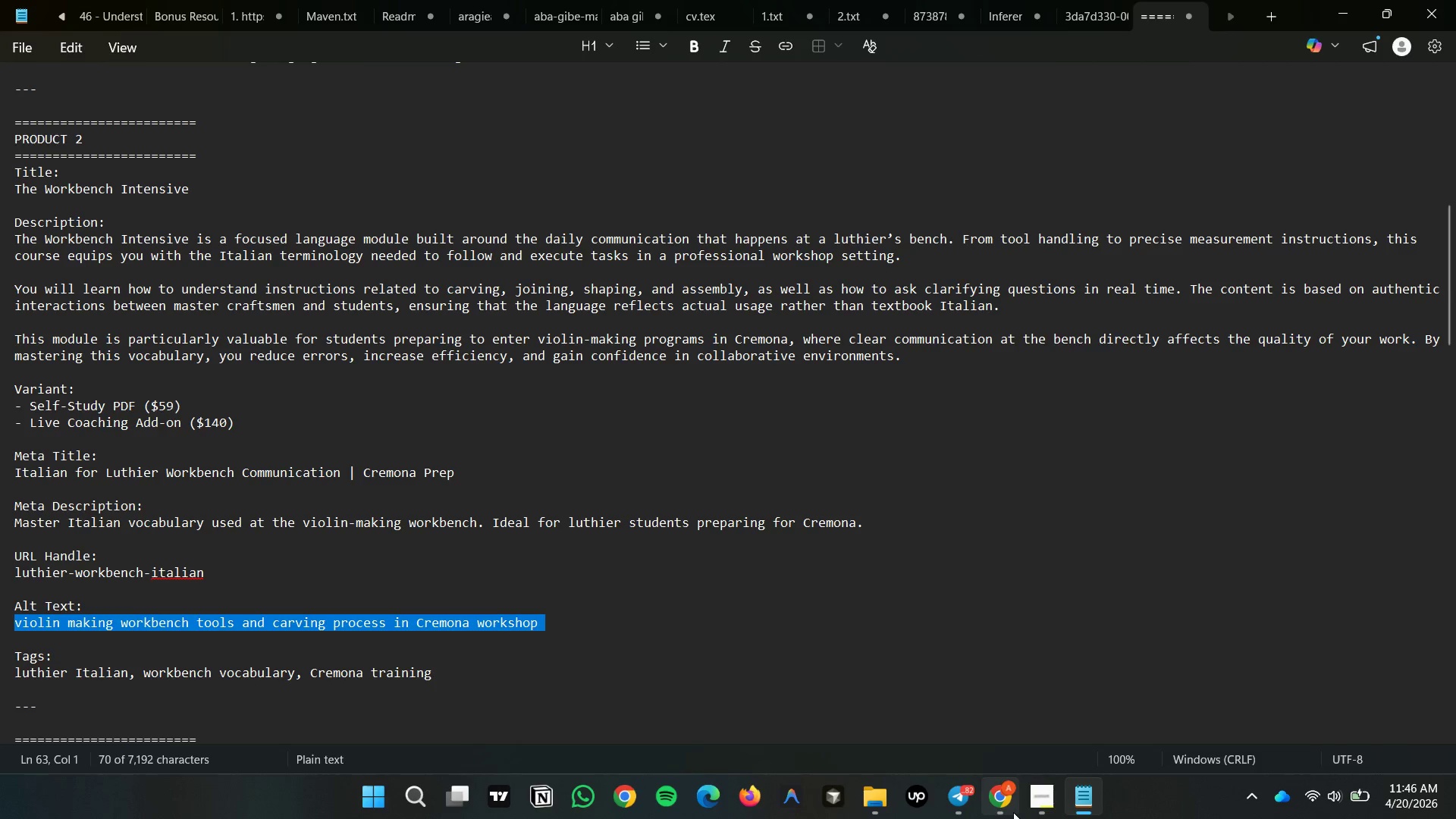 
left_click([1013, 810])
 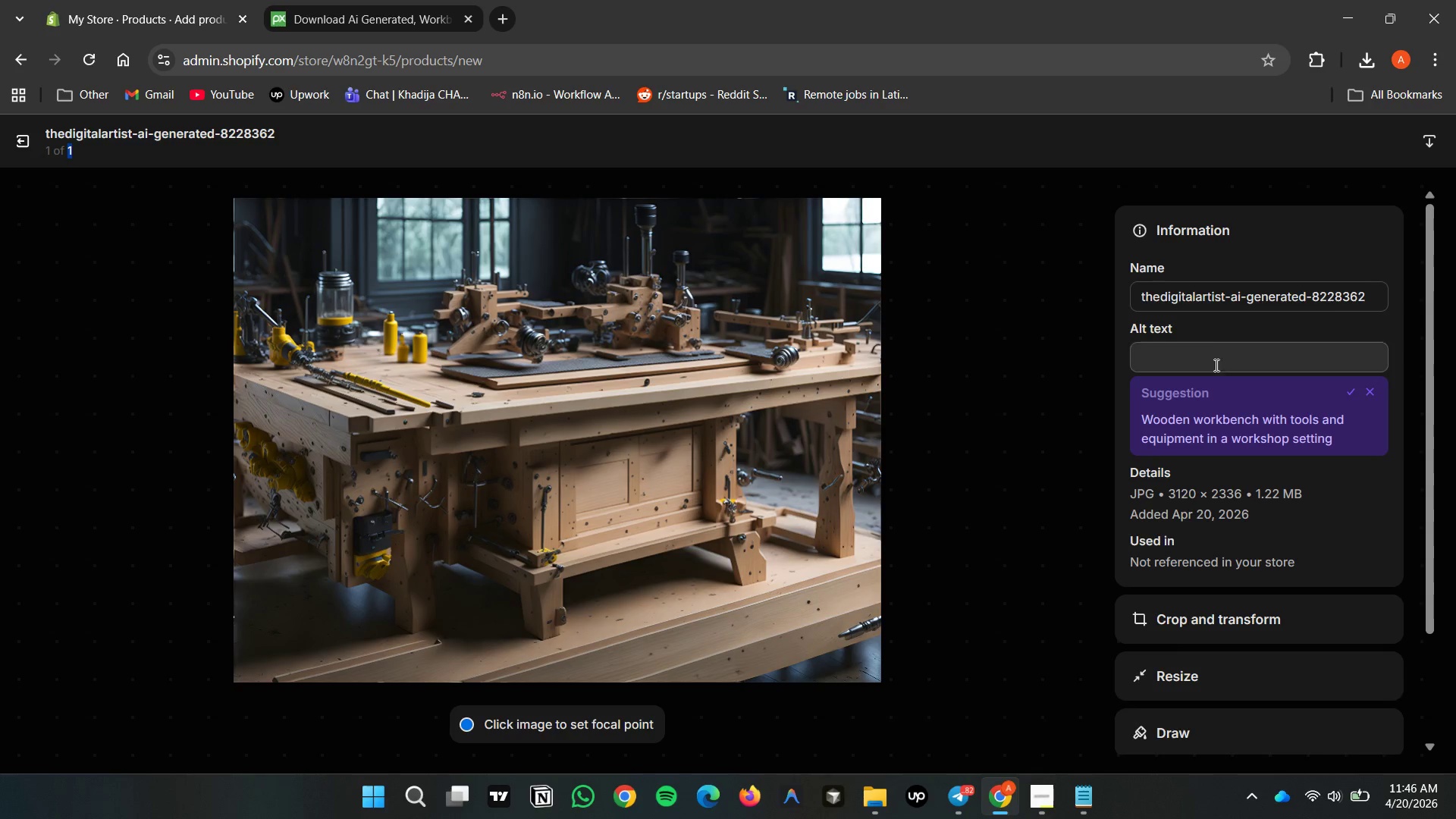 
left_click([1210, 351])
 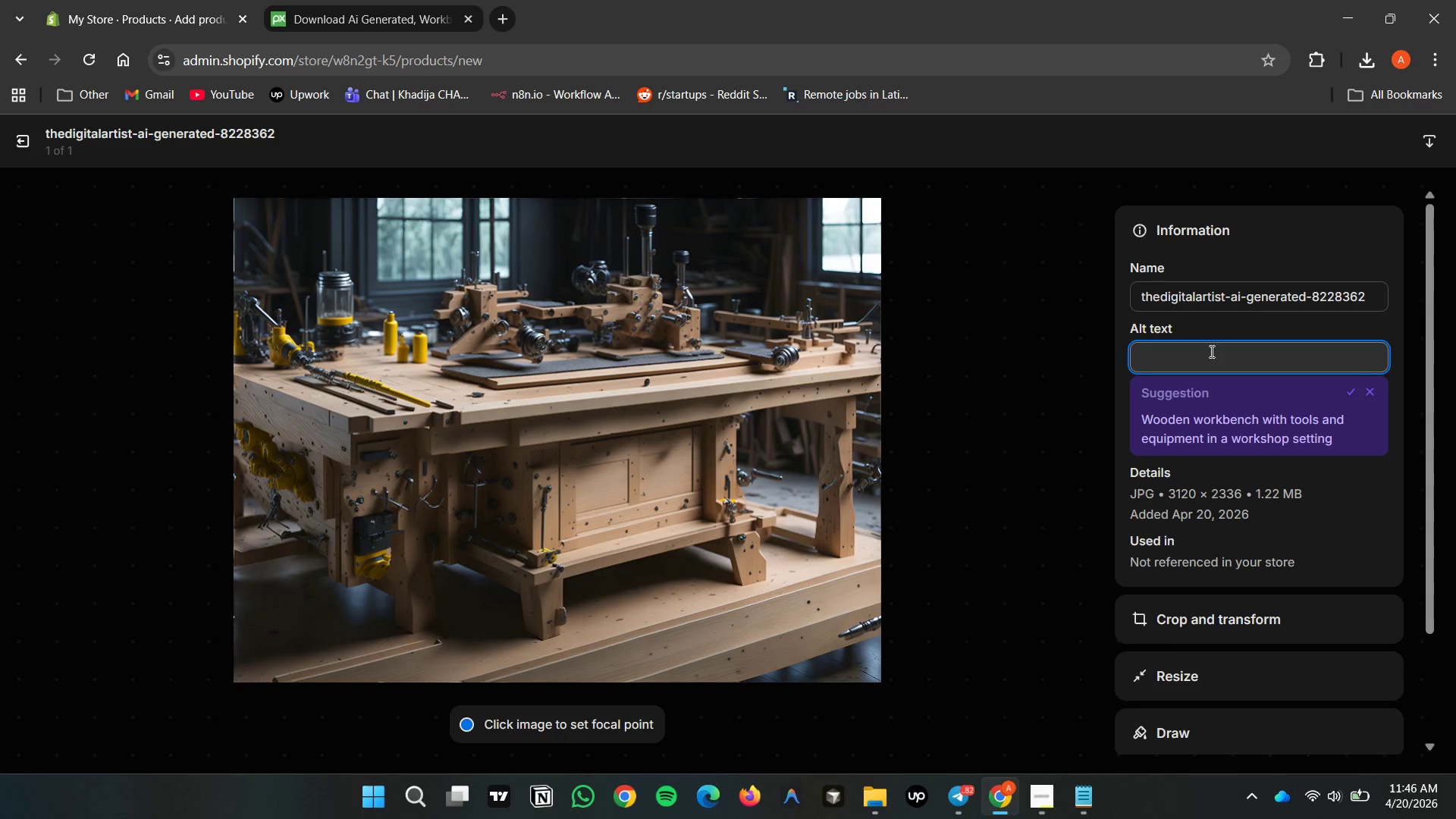 
key(Control+V)
 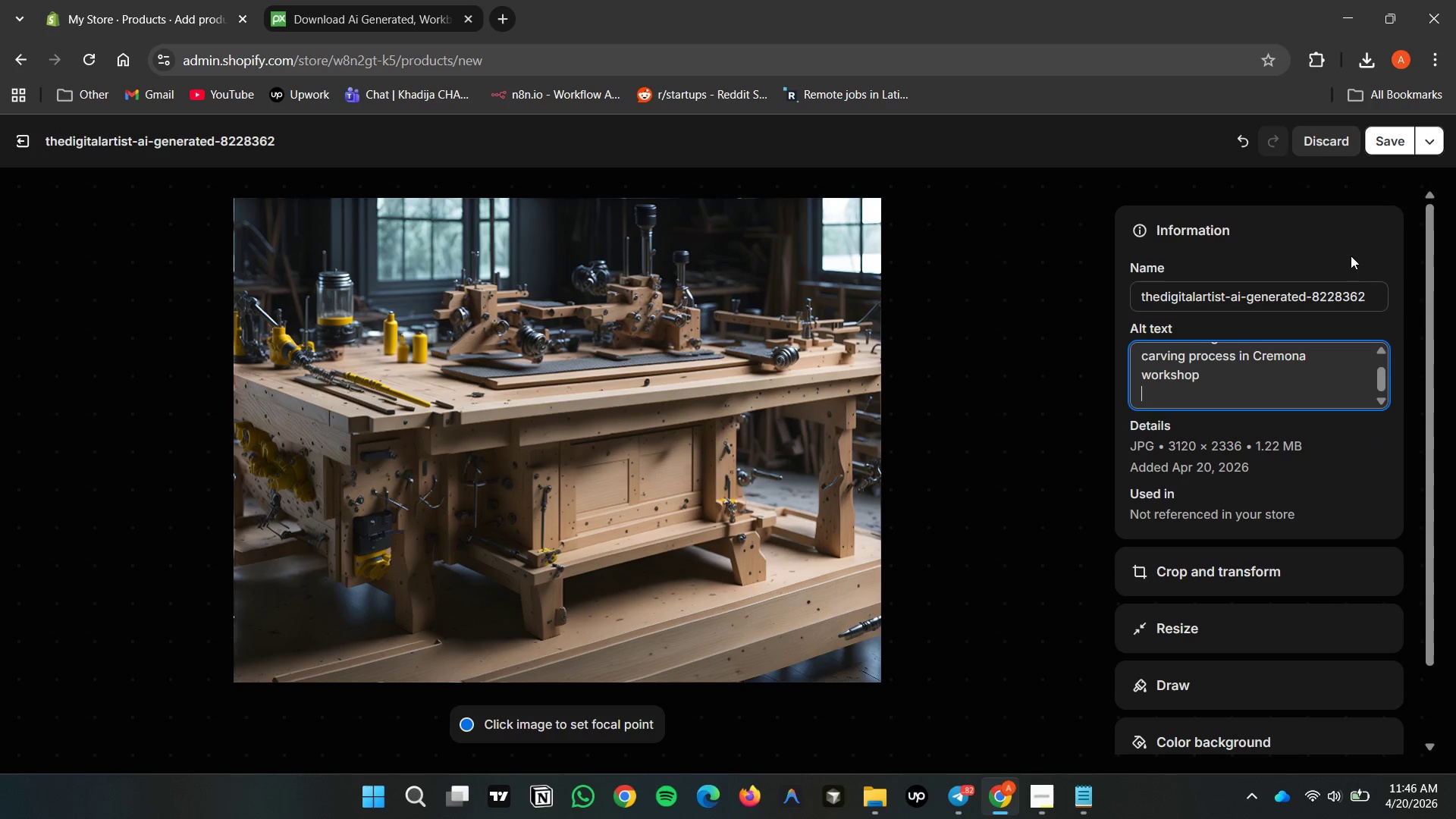 
left_click([1391, 138])
 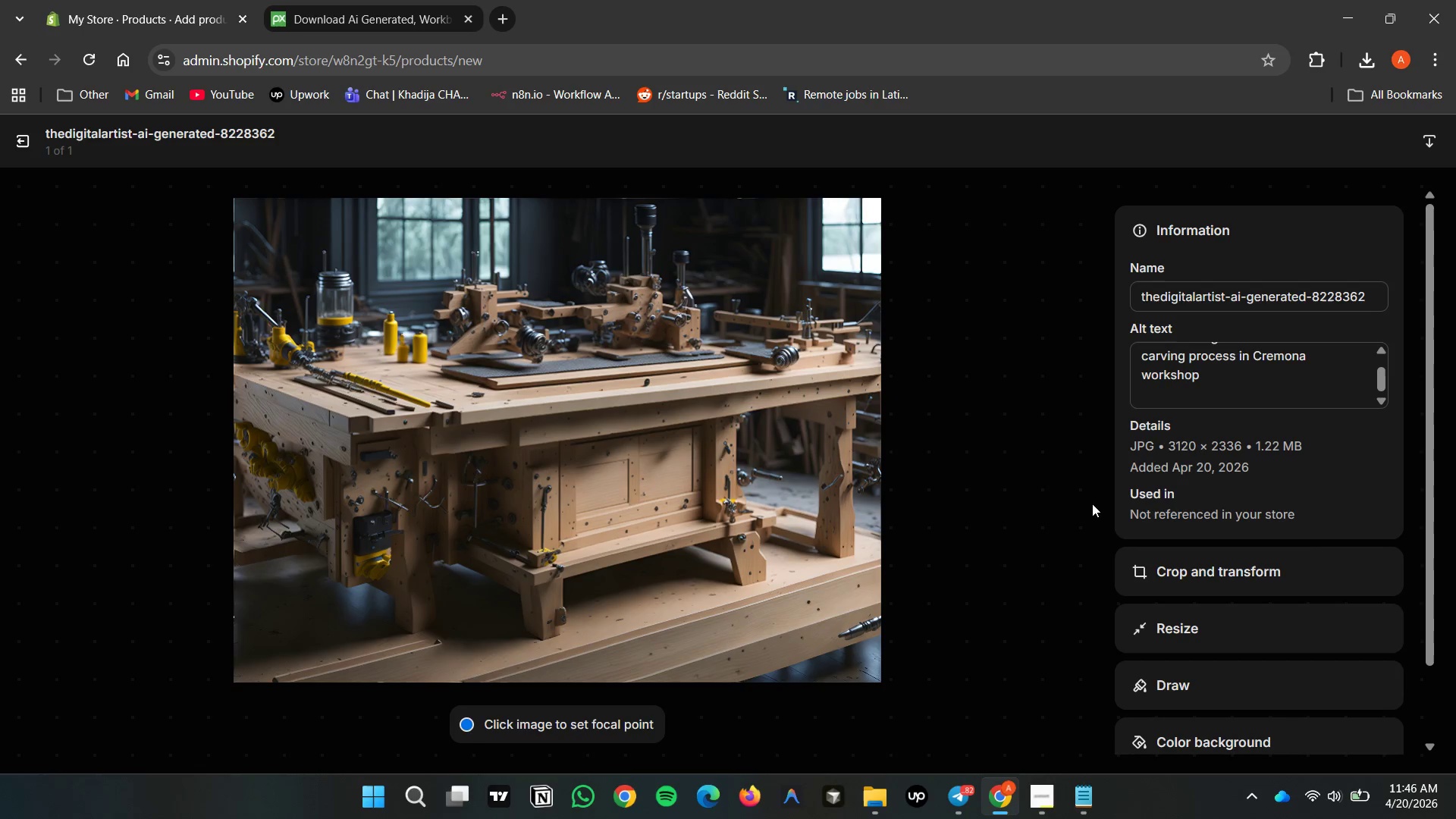 
left_click([31, 138])
 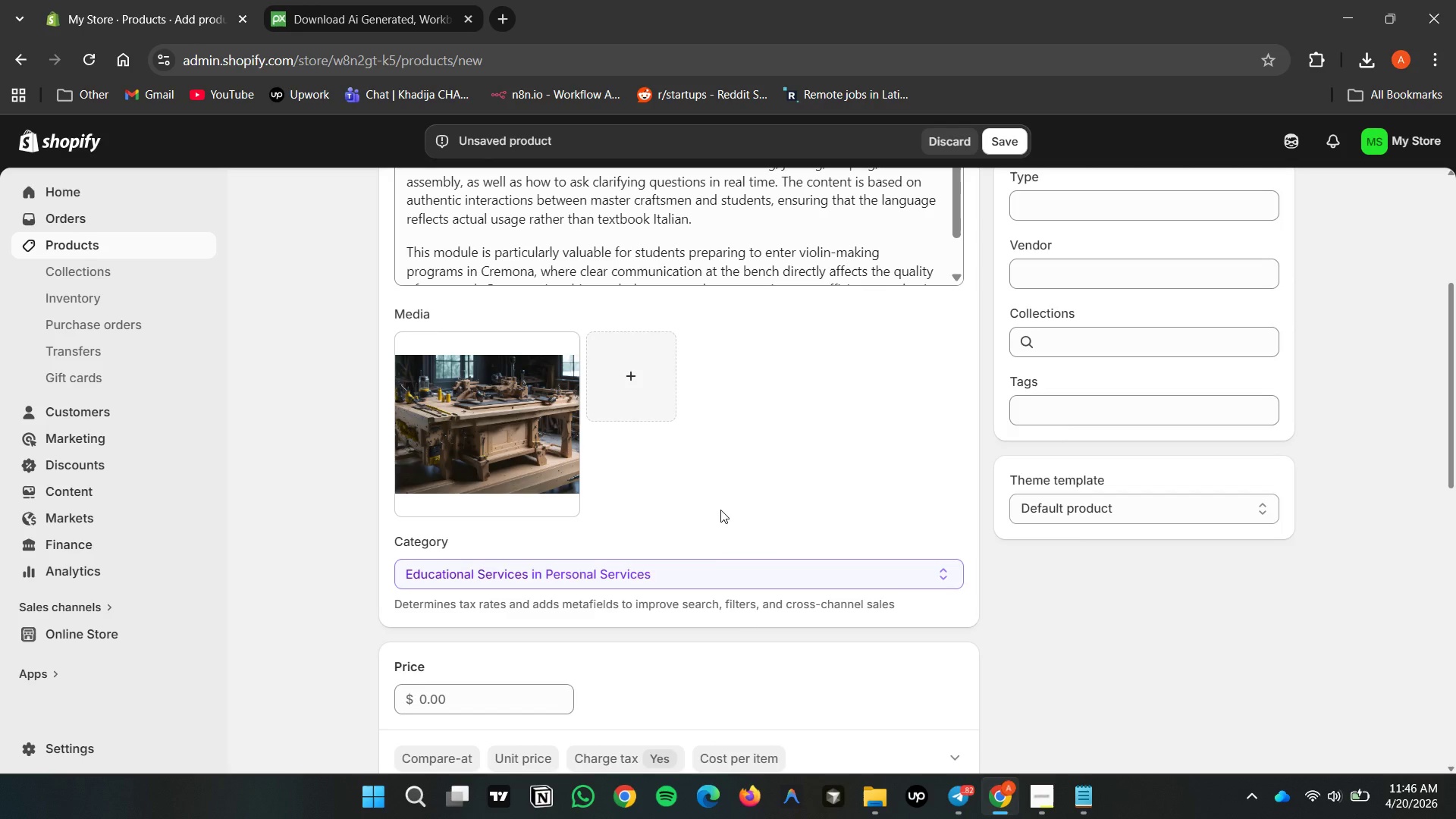 
scroll: coordinate [720, 510], scroll_direction: none, amount: 0.0
 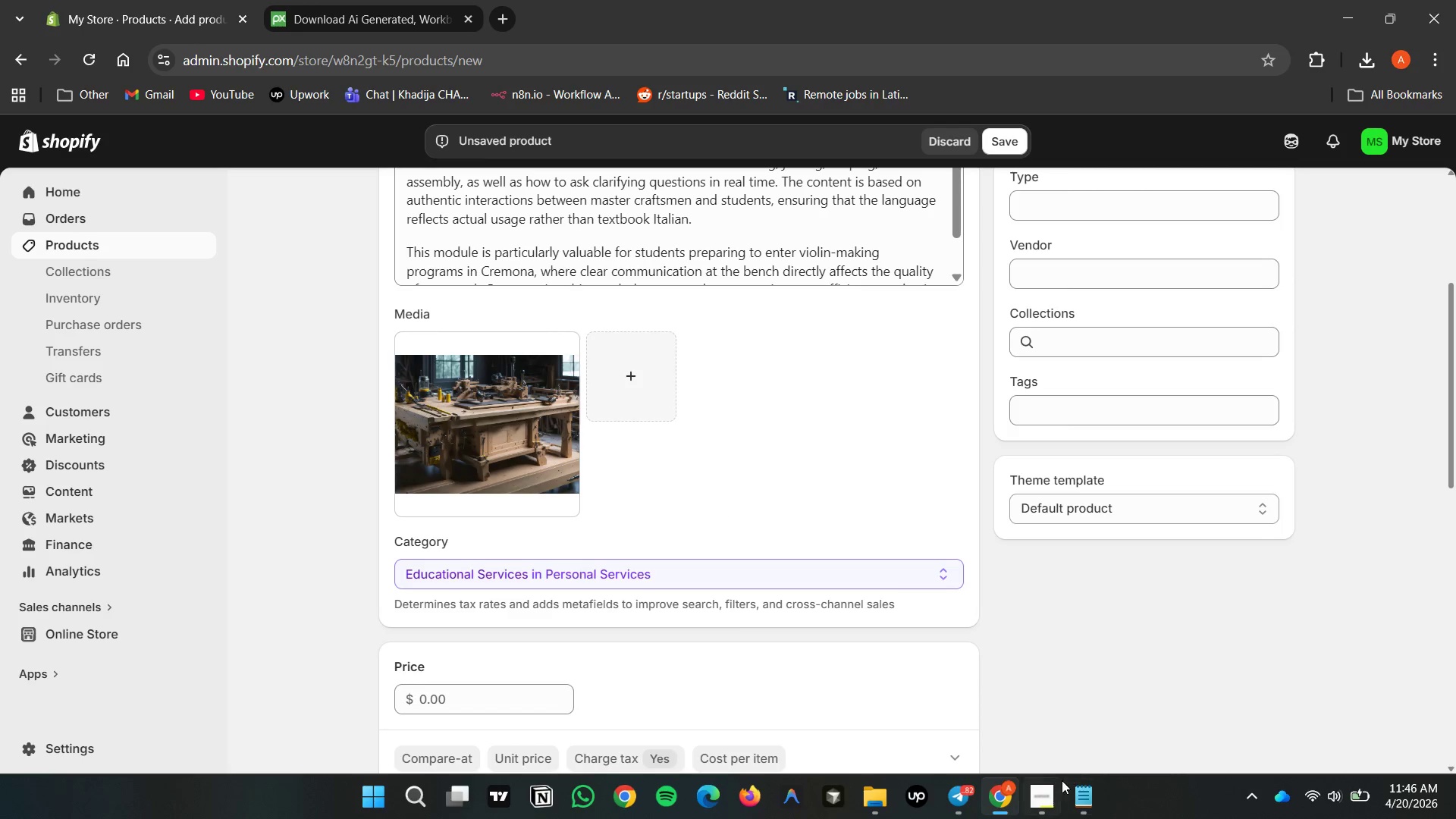 
left_click([1062, 783])